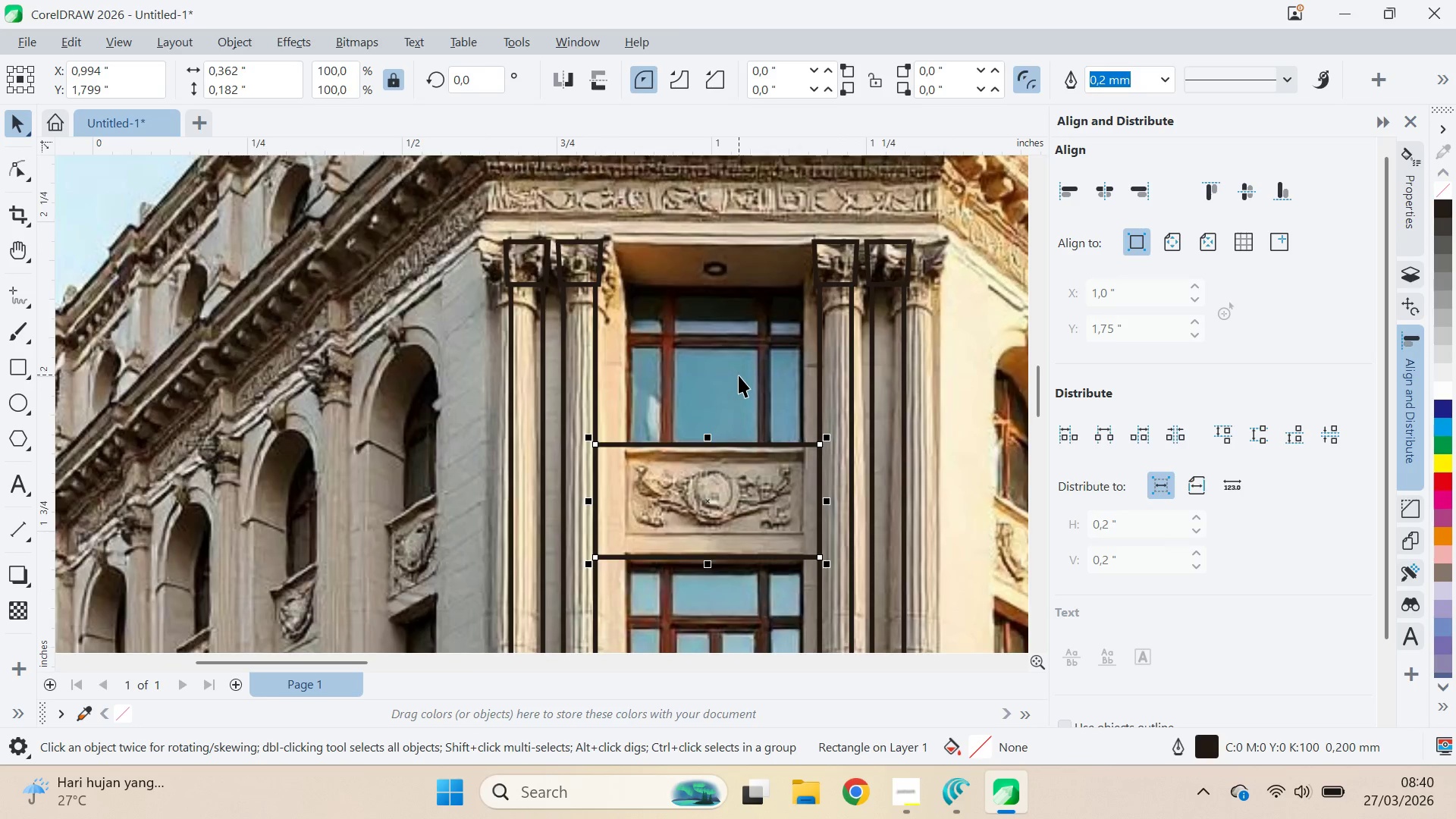 
key(Q)
 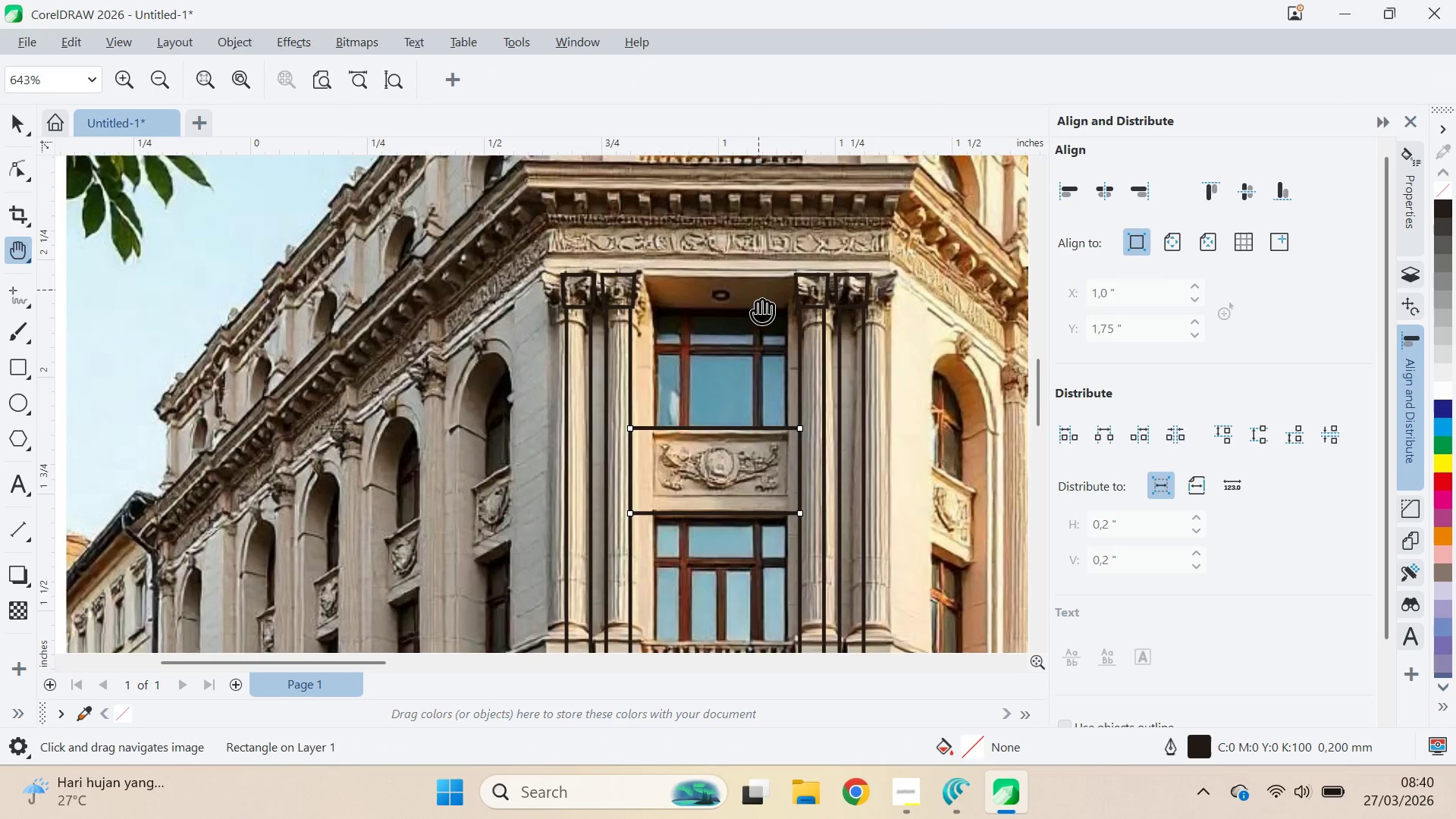 
left_click_drag(start_coordinate=[758, 290], to_coordinate=[740, 499])
 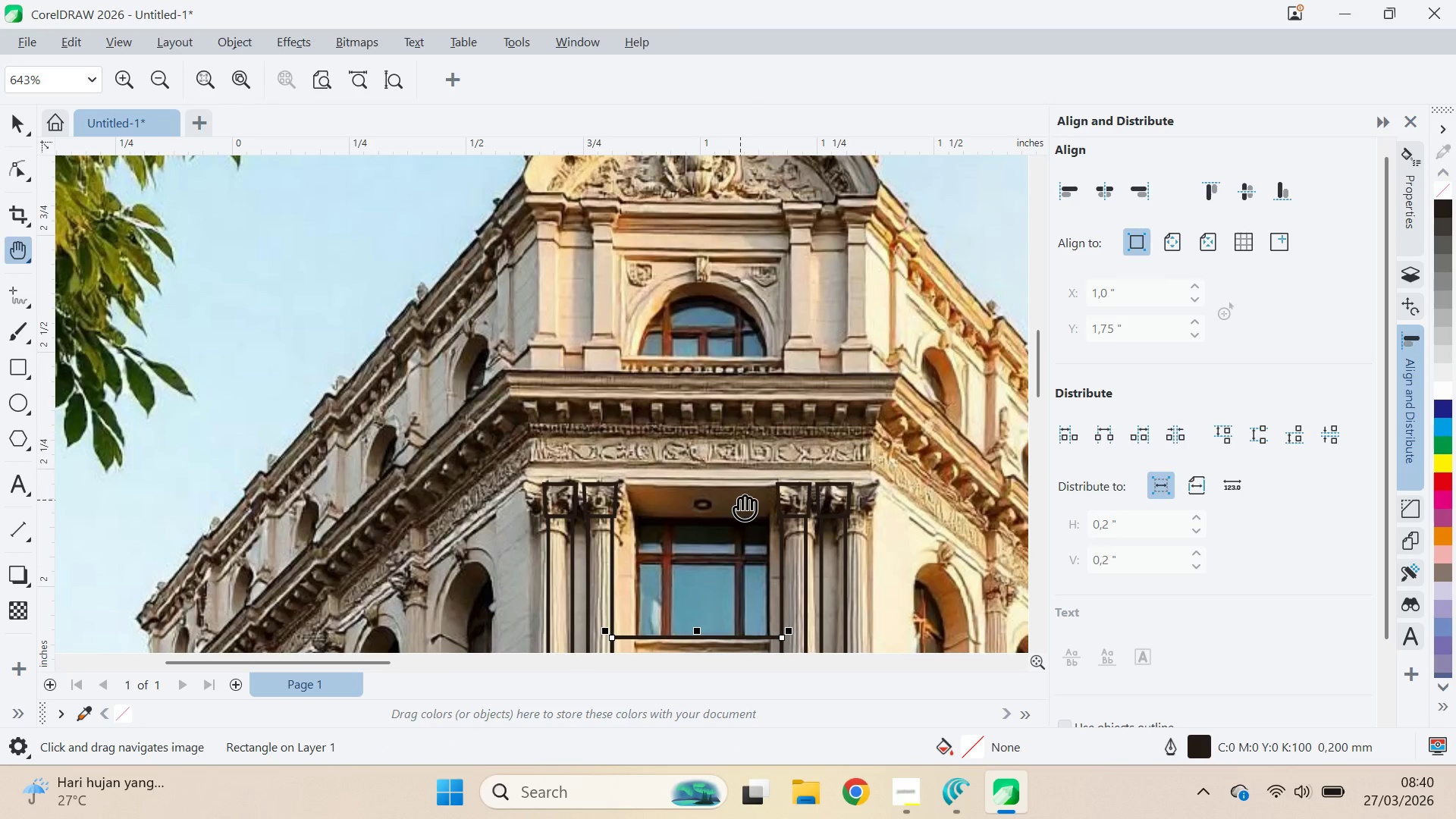 
scroll: coordinate [739, 377], scroll_direction: down, amount: 2.0
 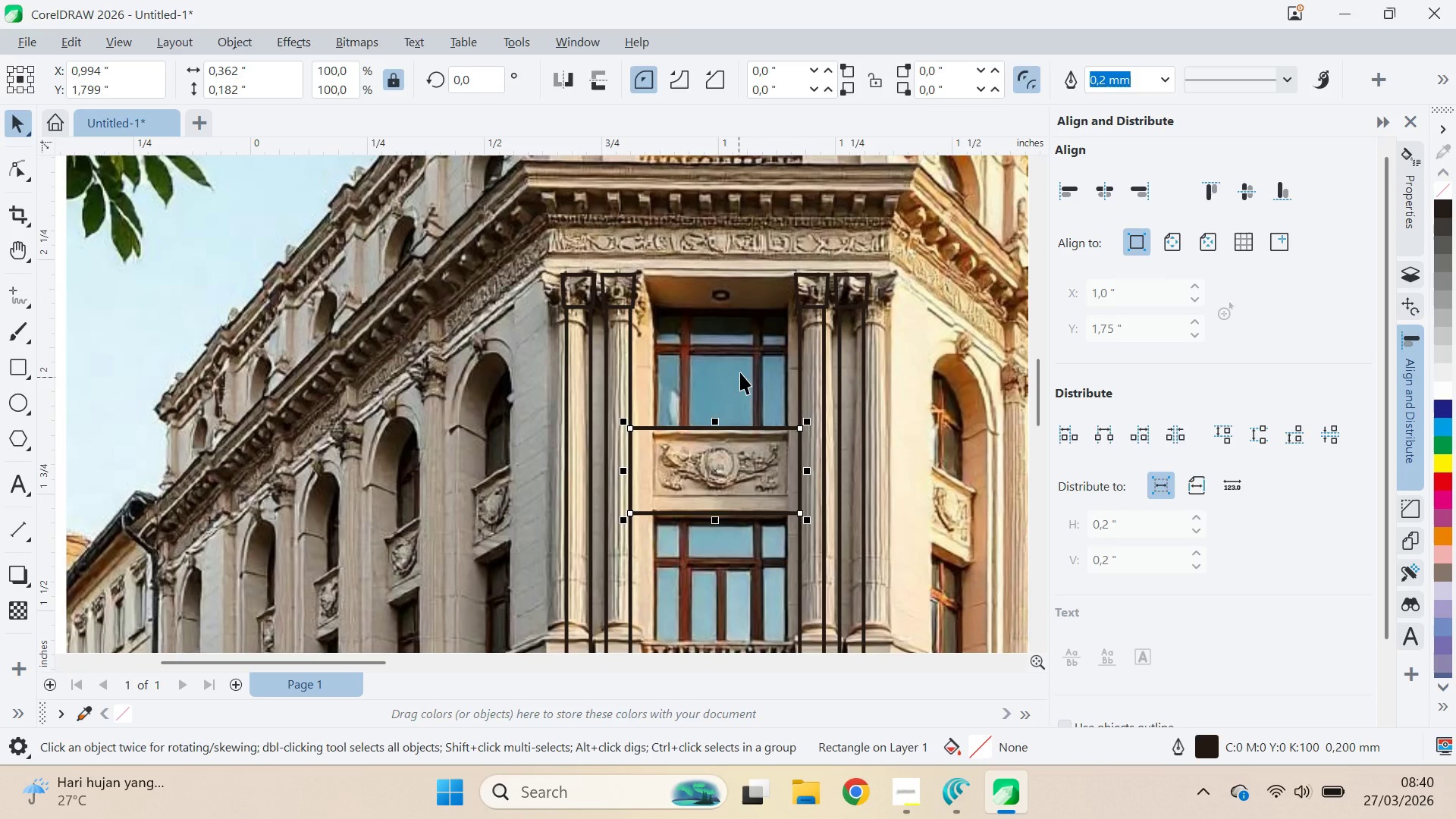 
key(V)
 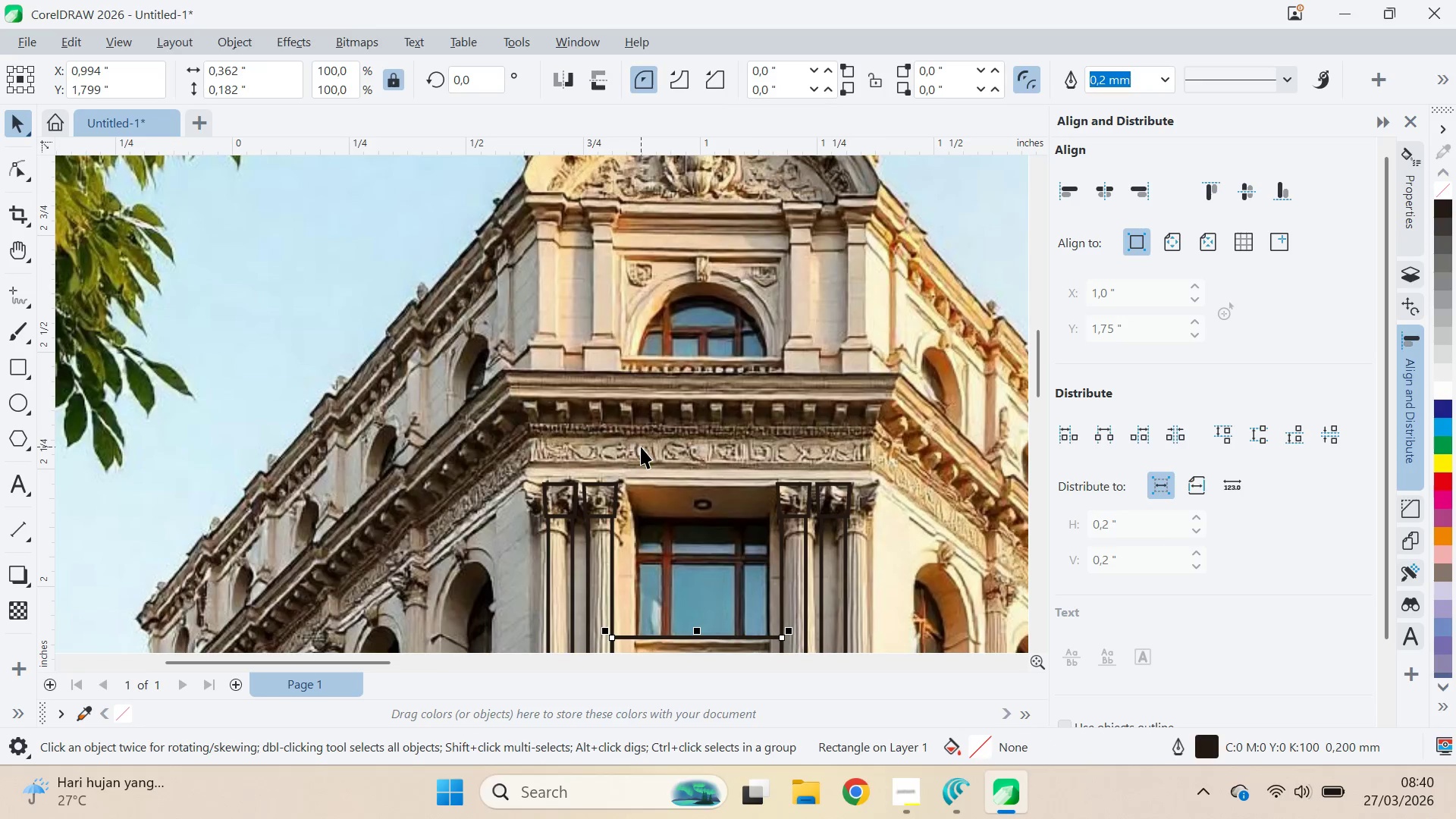 
scroll: coordinate [647, 440], scroll_direction: down, amount: 3.0
 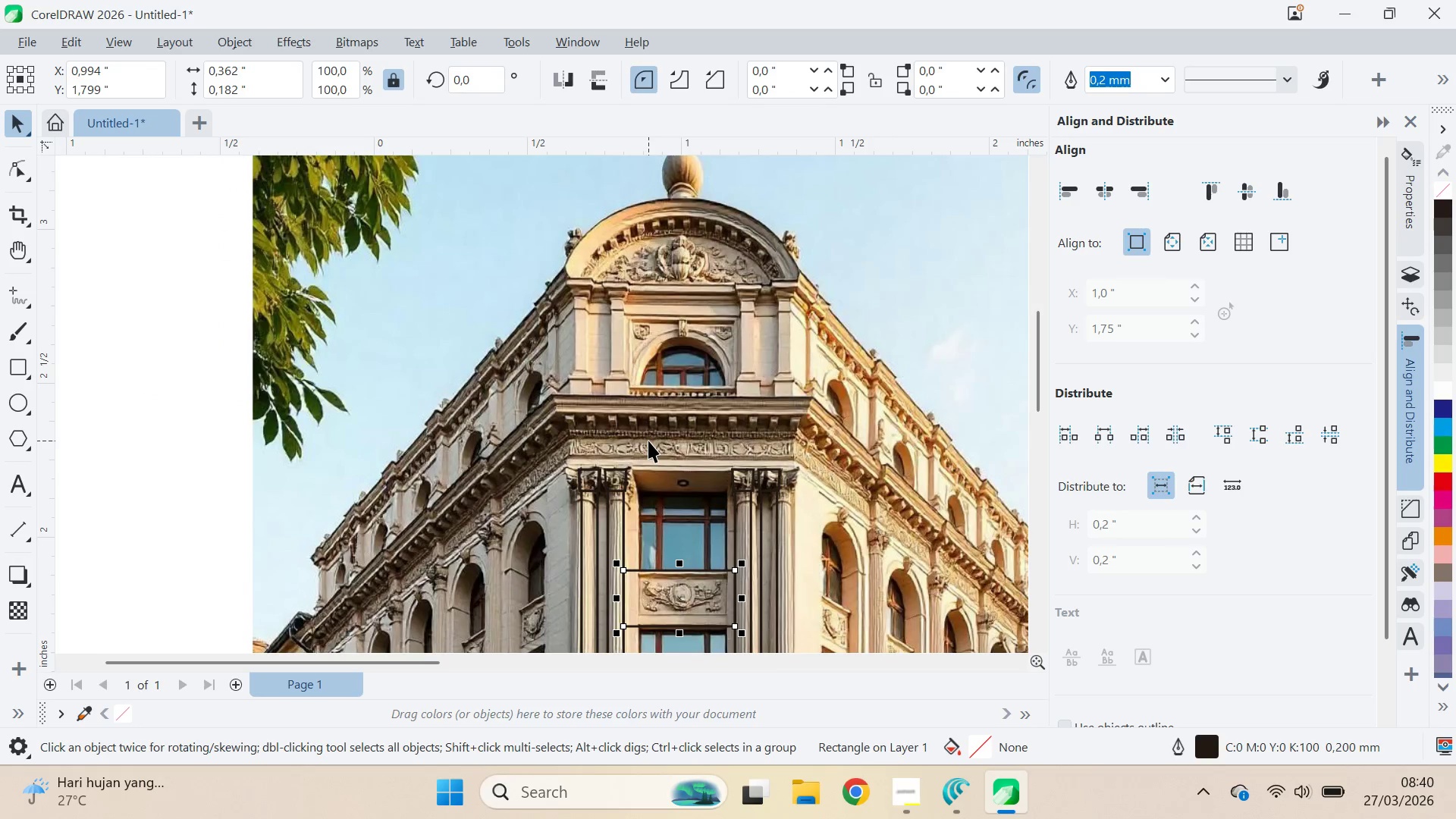 
scroll: coordinate [649, 441], scroll_direction: none, amount: 0.0
 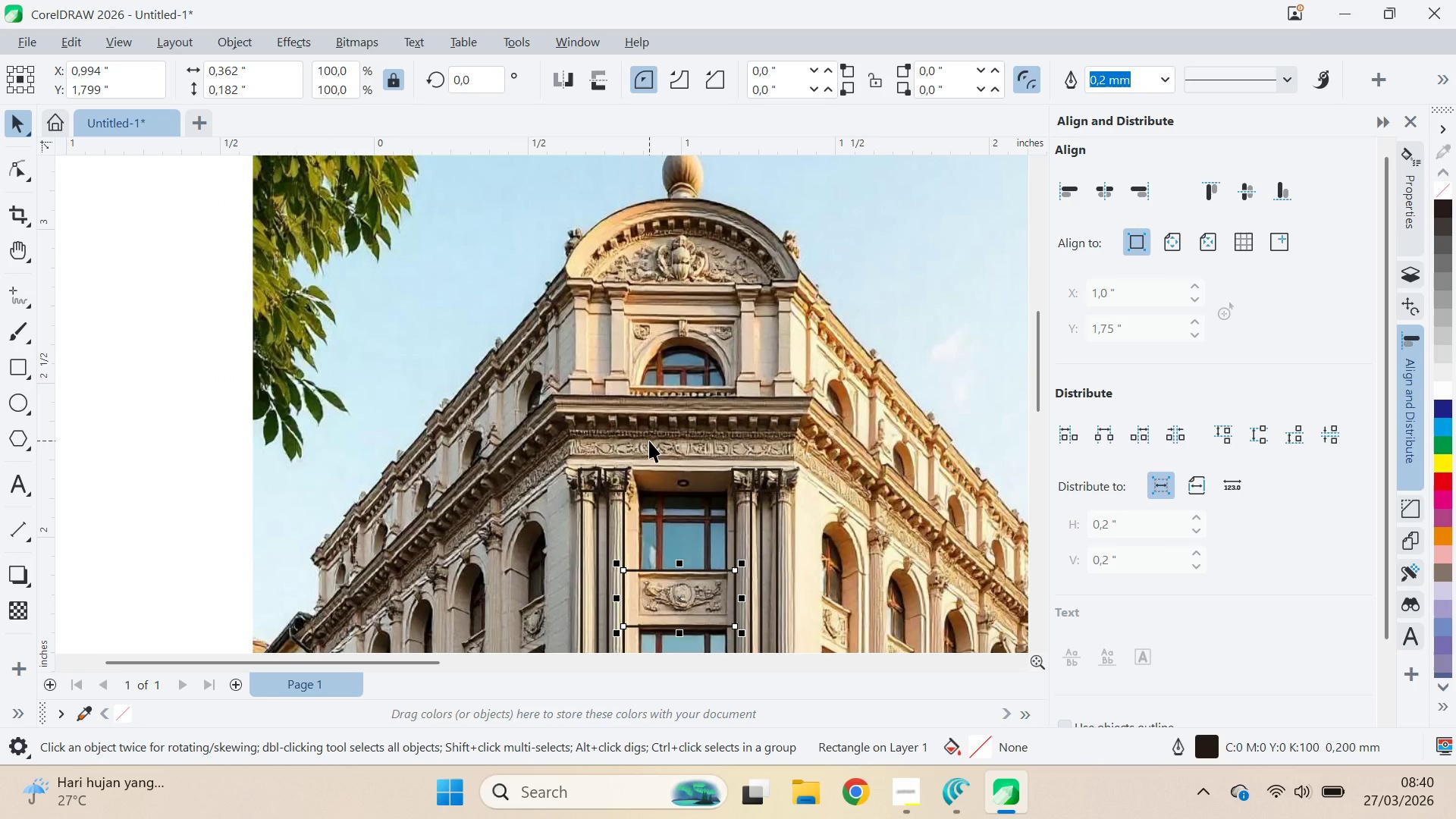 
scroll: coordinate [651, 432], scroll_direction: up, amount: 3.0
 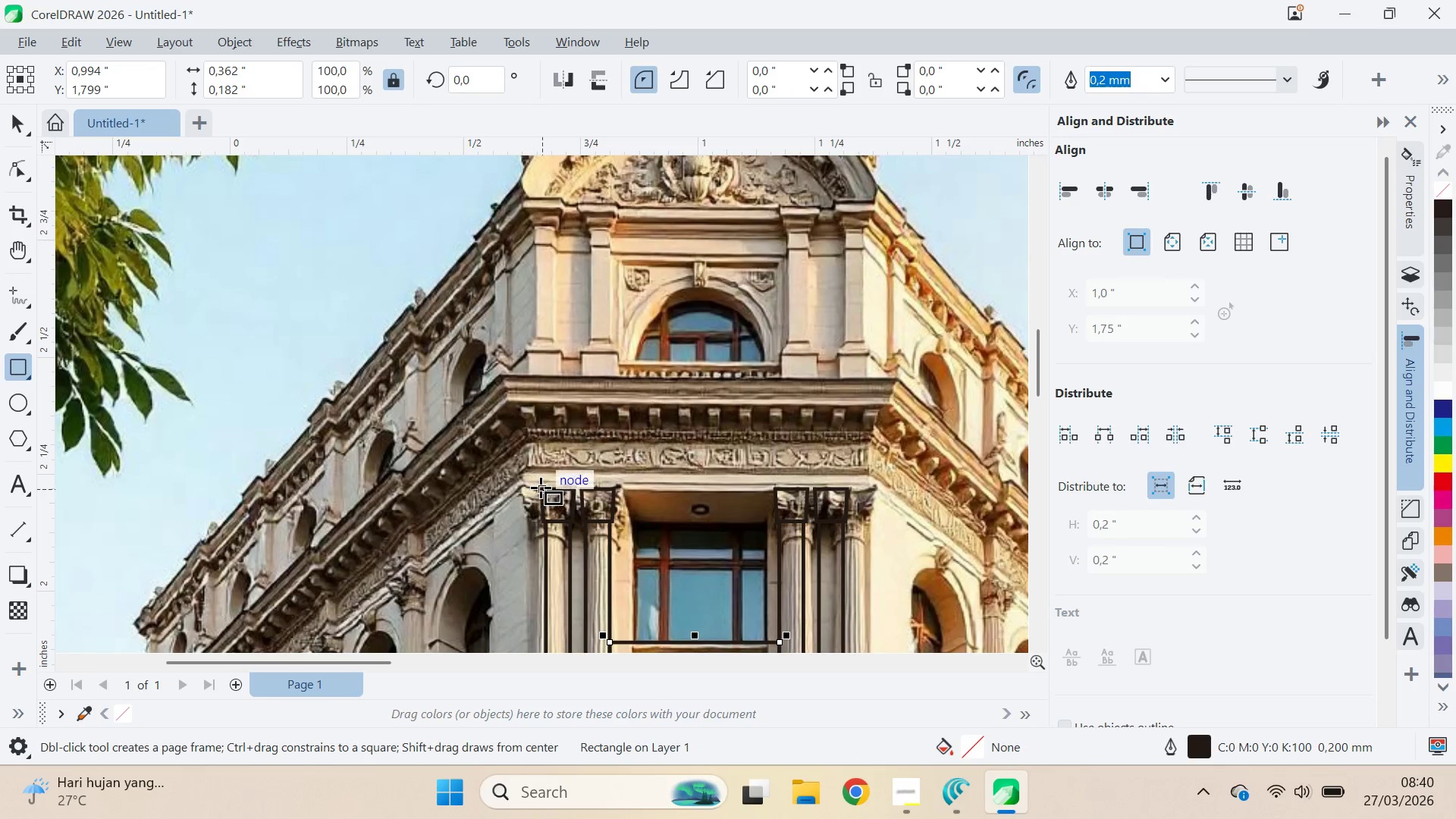 
left_click_drag(start_coordinate=[541, 488], to_coordinate=[845, 487])
 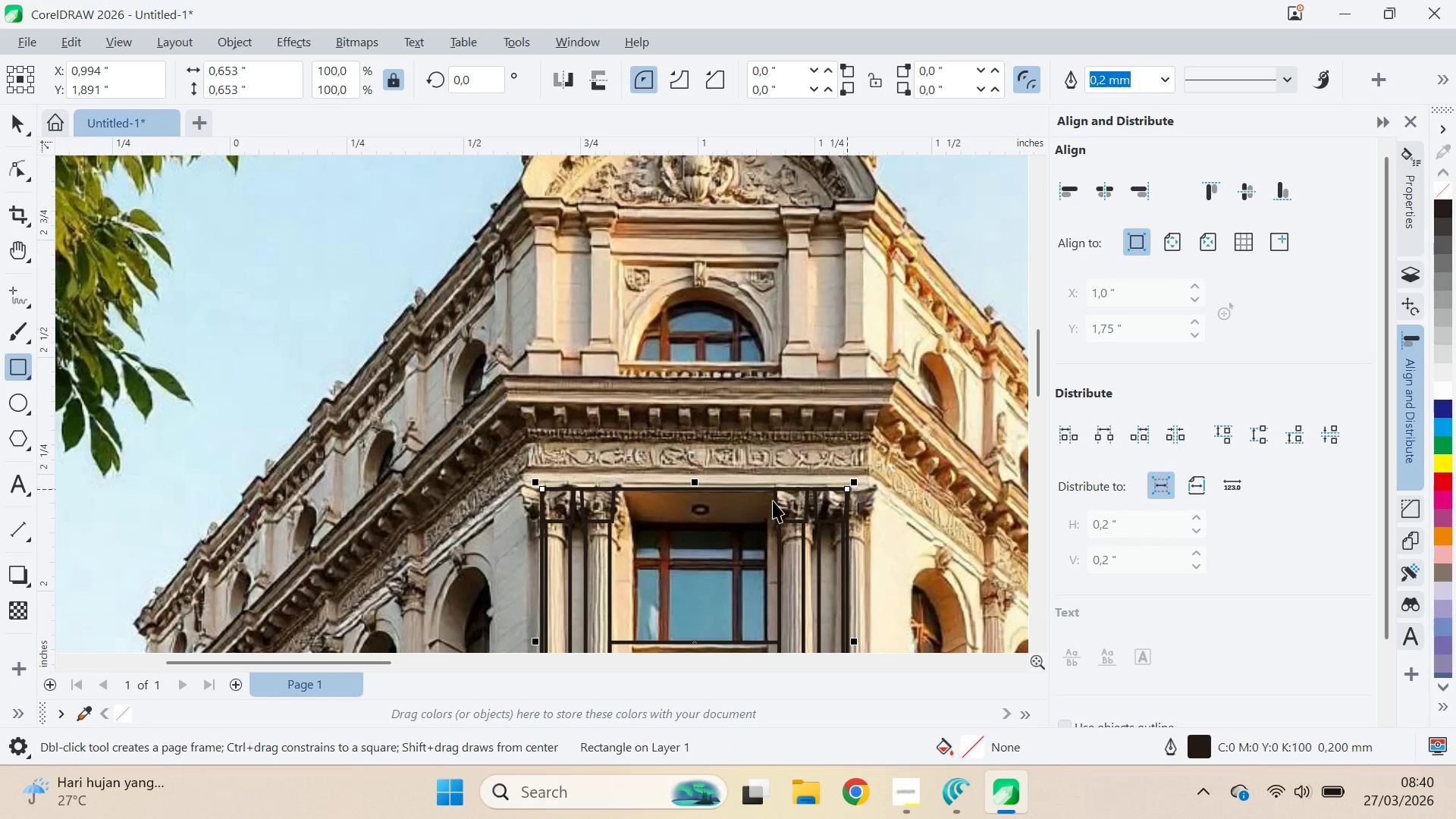 
hold_key(key=ControlLeft, duration=0.92)
 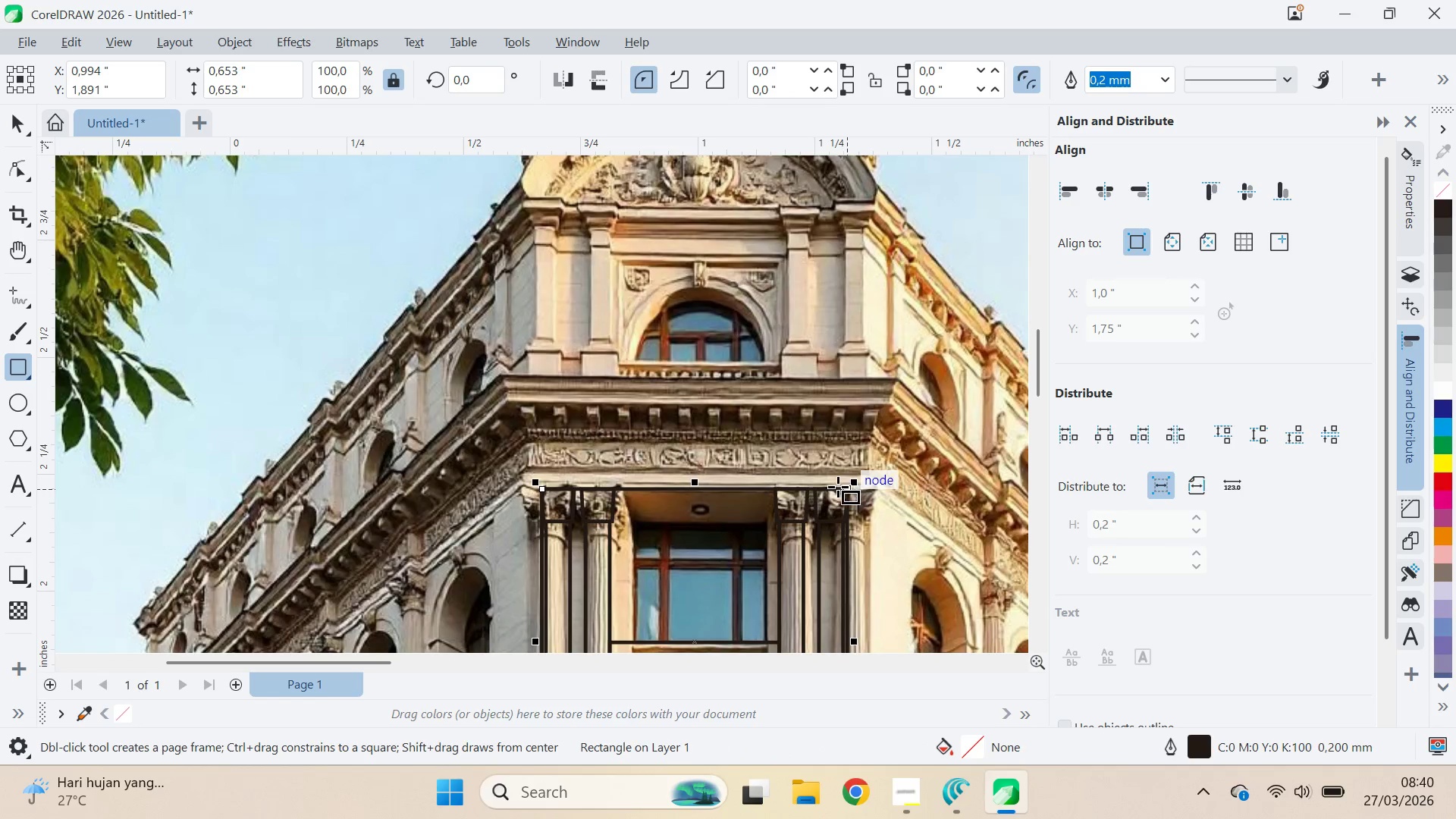 
key(V)
 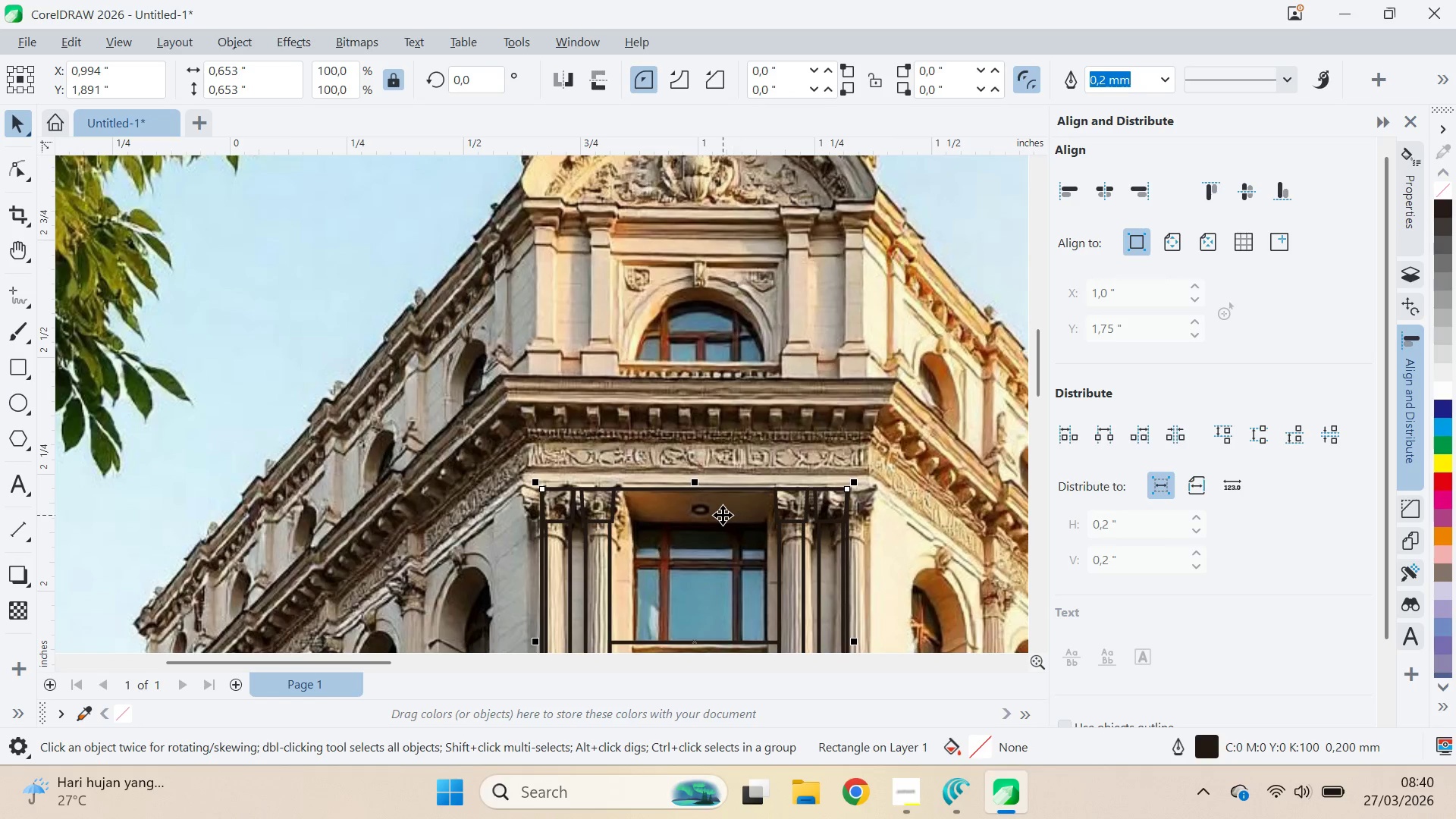 
left_click_drag(start_coordinate=[723, 514], to_coordinate=[730, 217])
 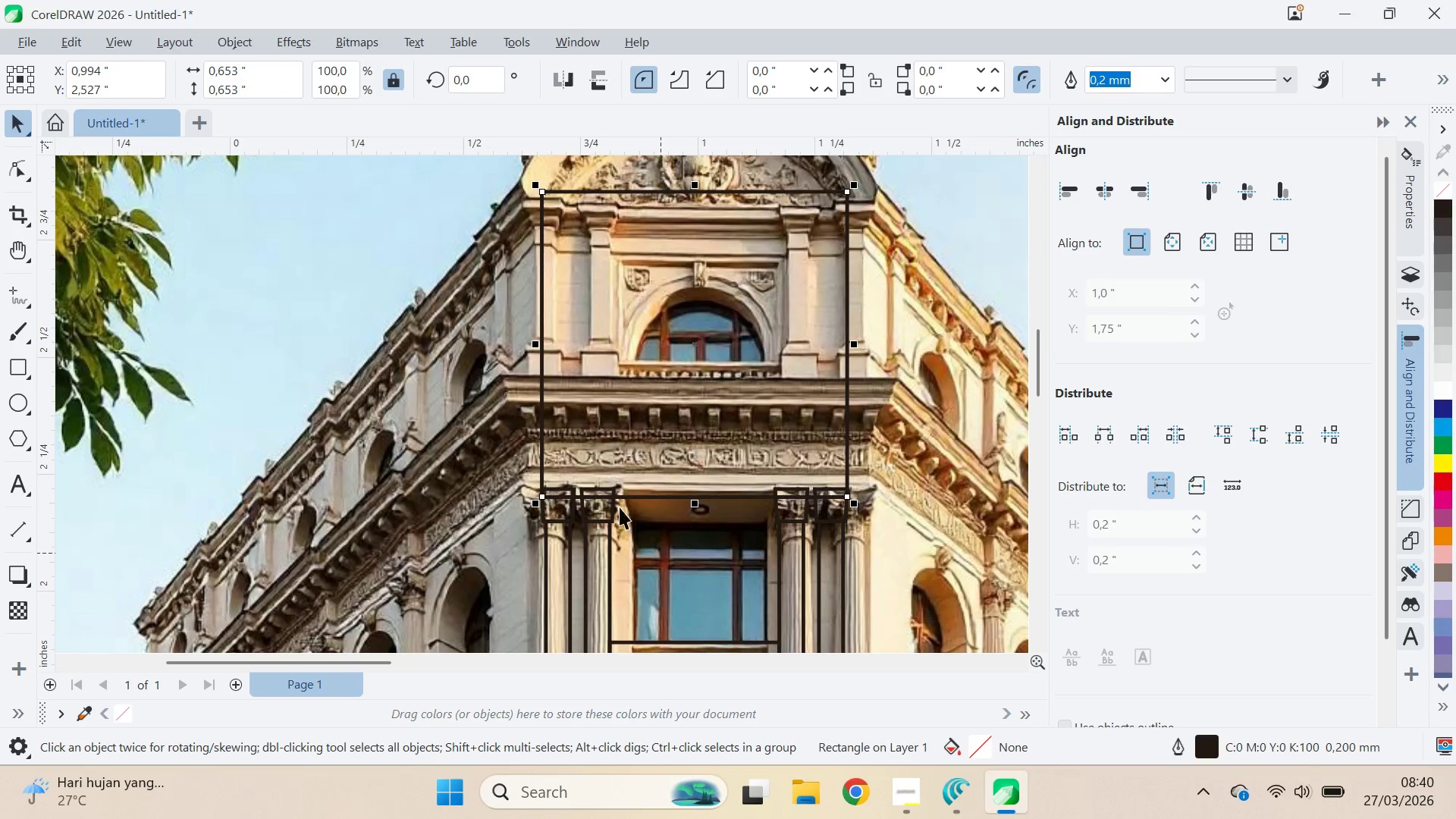 
hold_key(key=ShiftLeft, duration=0.89)
 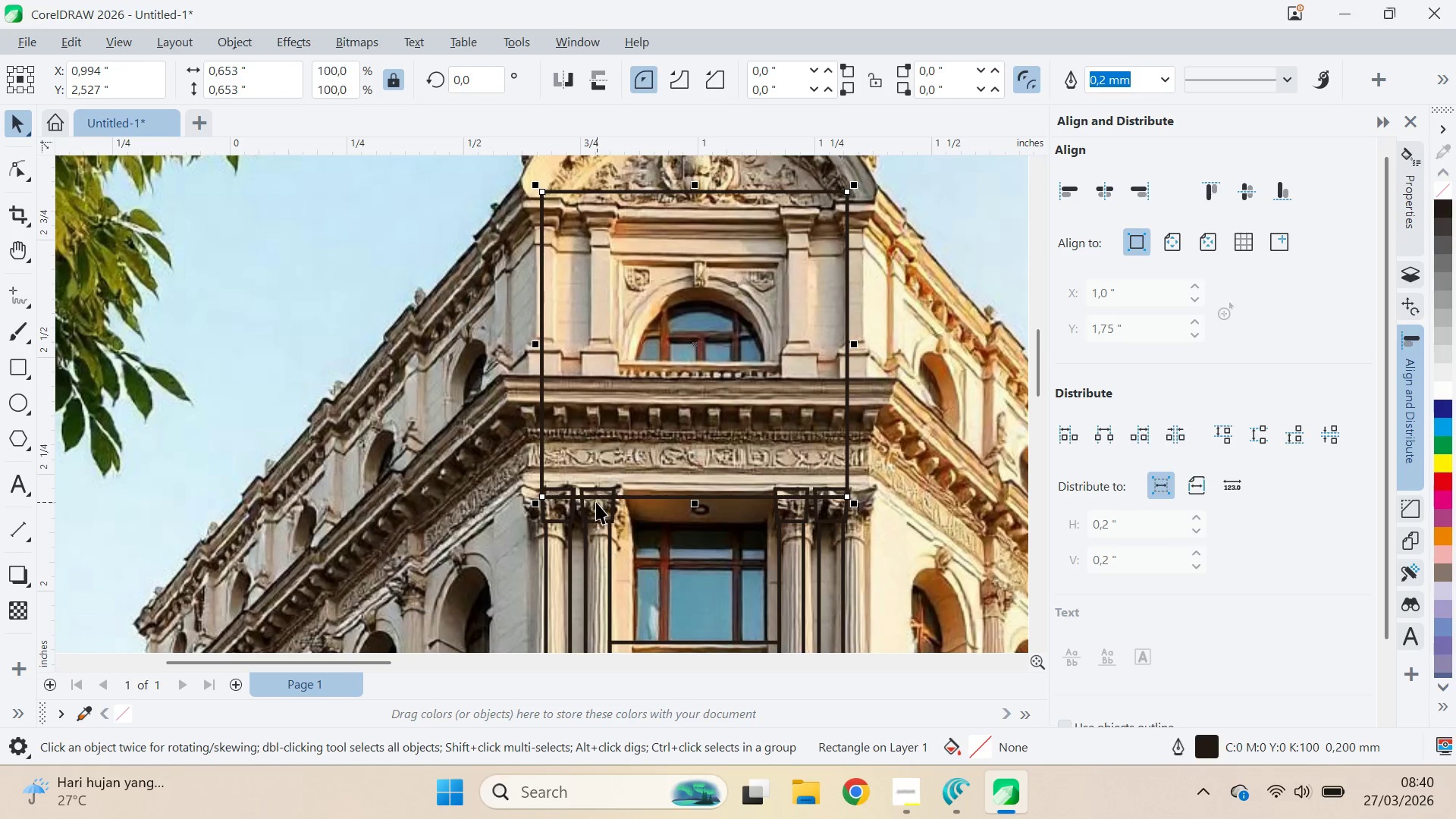 
left_click_drag(start_coordinate=[595, 499], to_coordinate=[595, 492])
 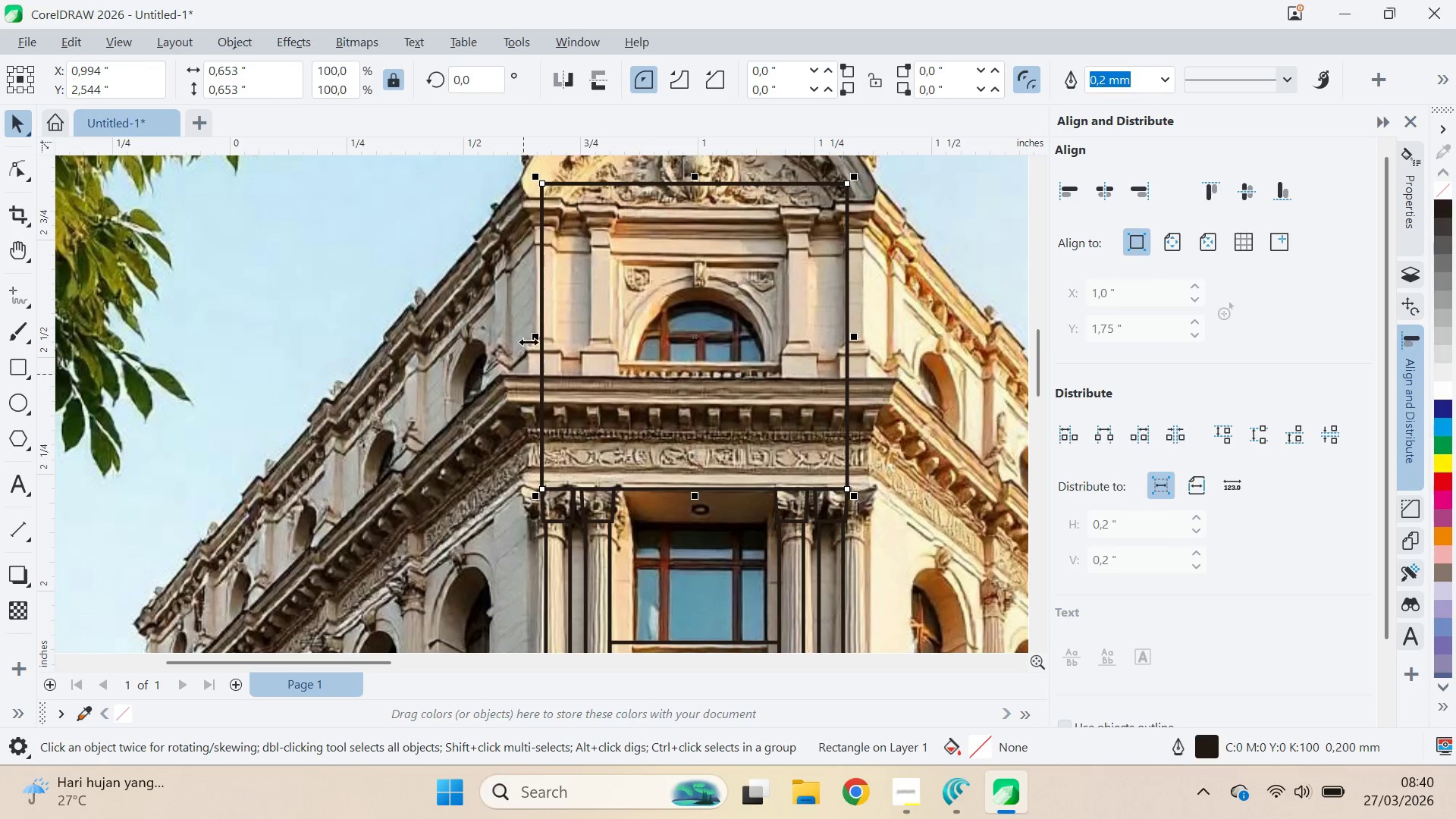 
hold_key(key=ShiftLeft, duration=0.72)
 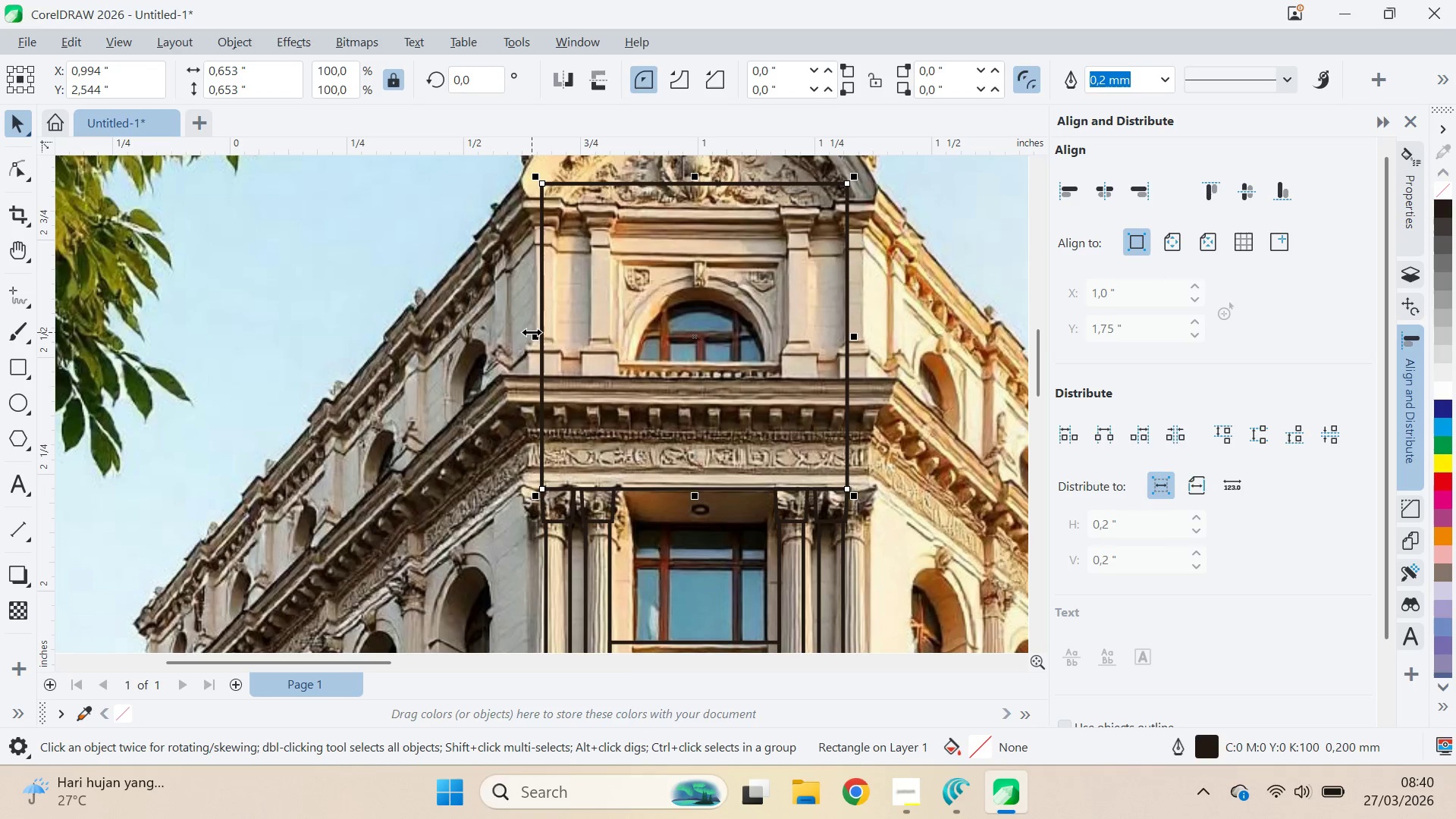 
left_click_drag(start_coordinate=[532, 331], to_coordinate=[514, 333])
 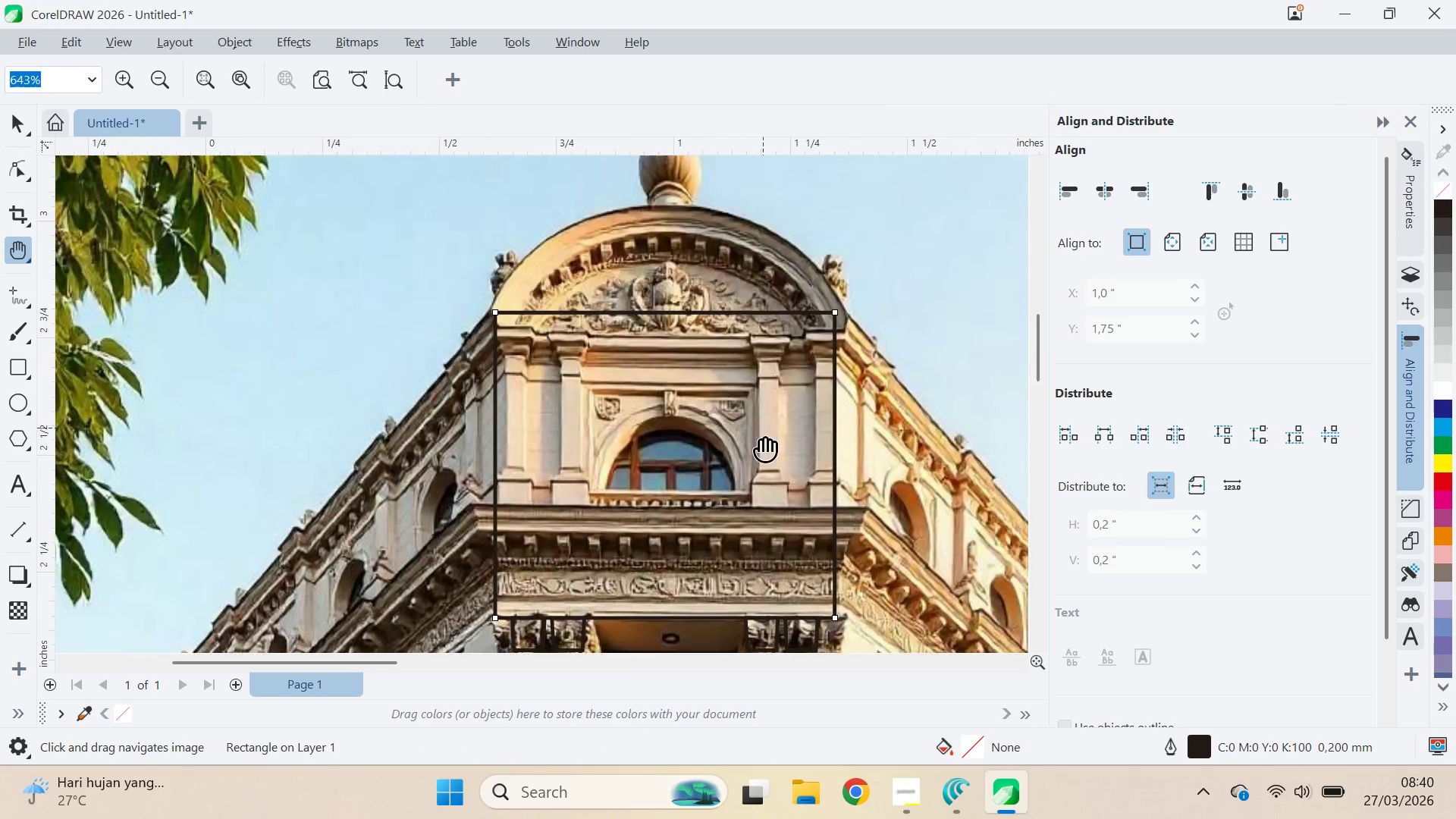 
hold_key(key=ShiftLeft, duration=1.5)
 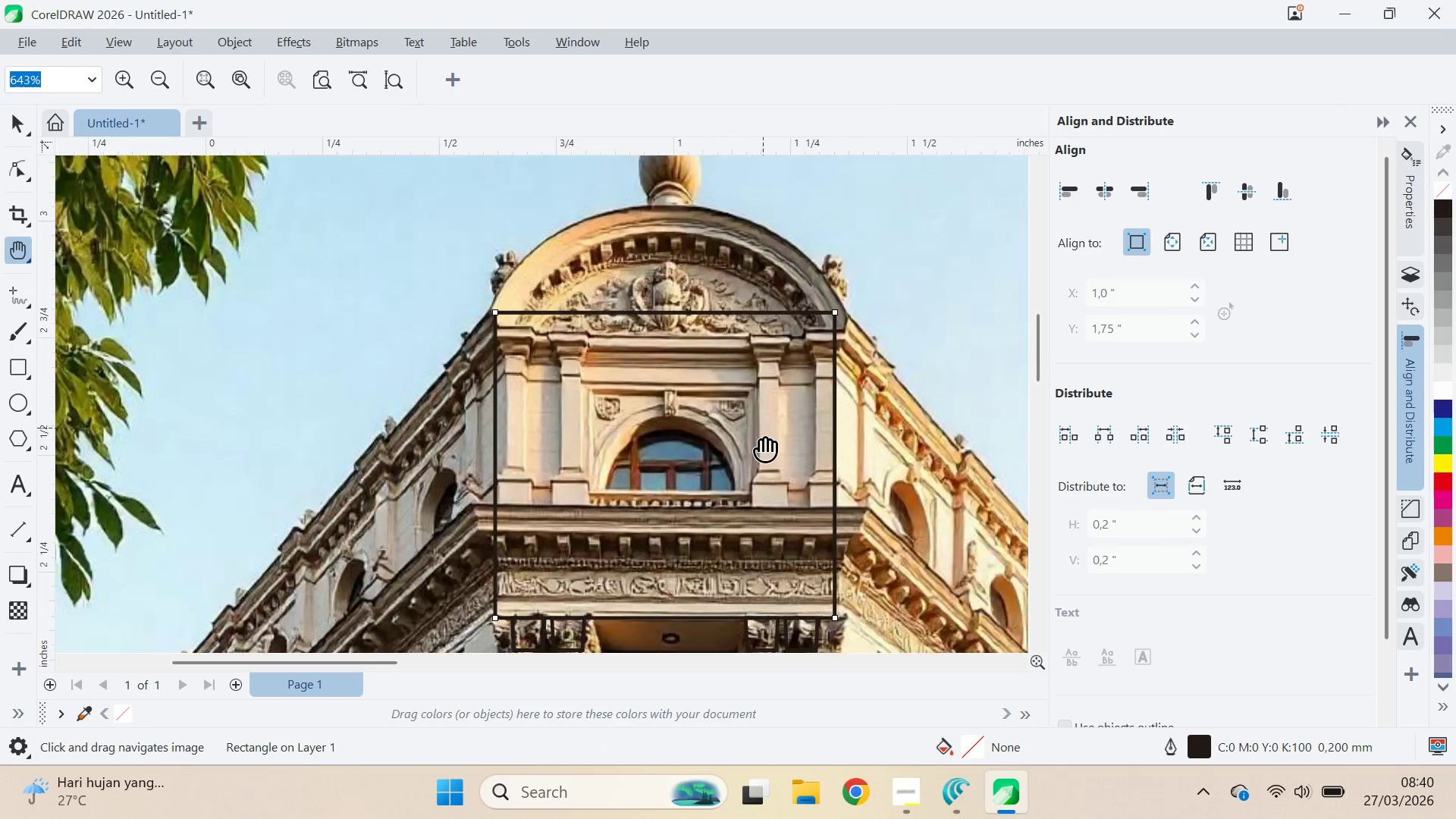 
hold_key(key=ShiftLeft, duration=23.48)
 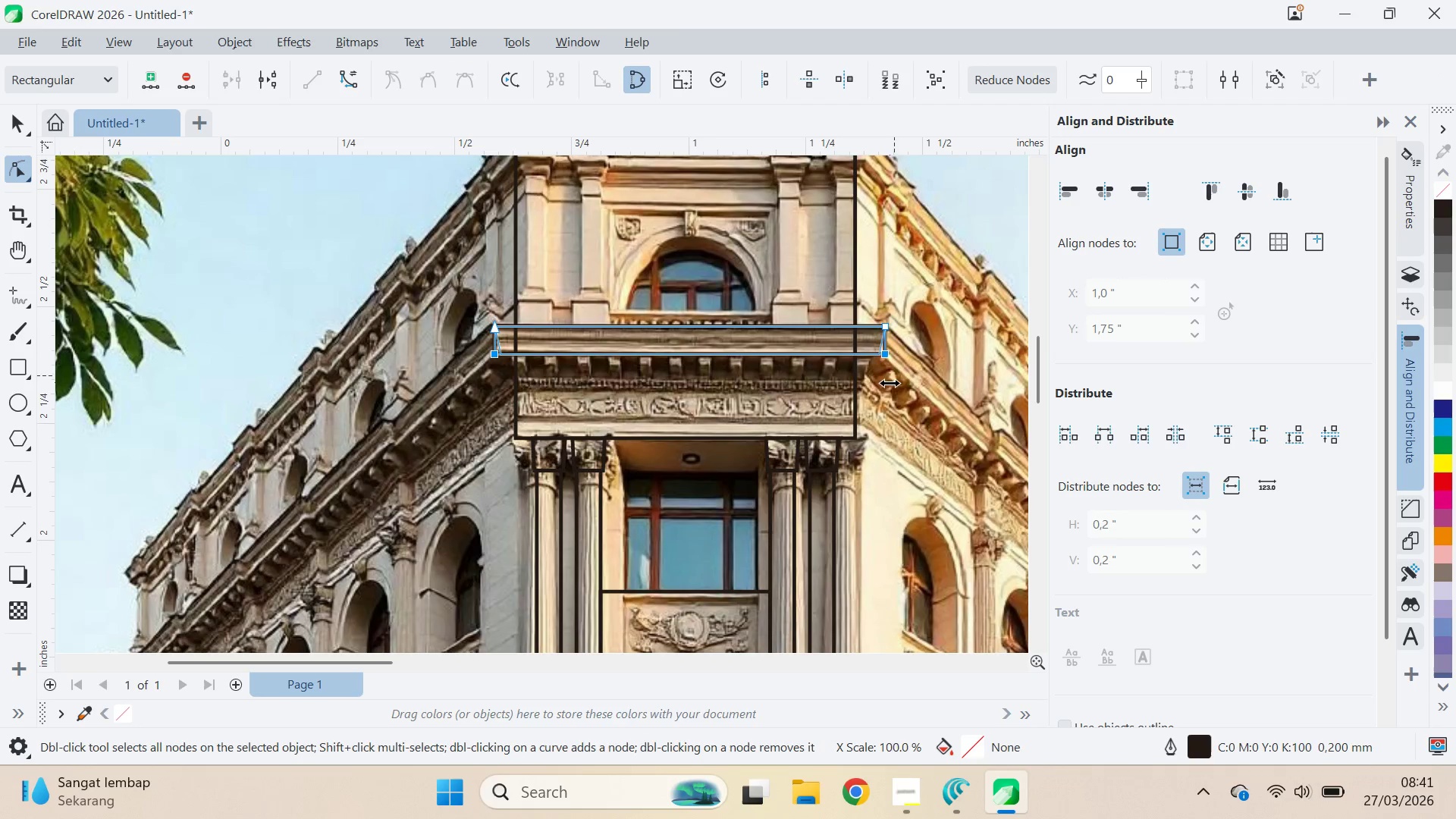 
type(qvqvqv)
 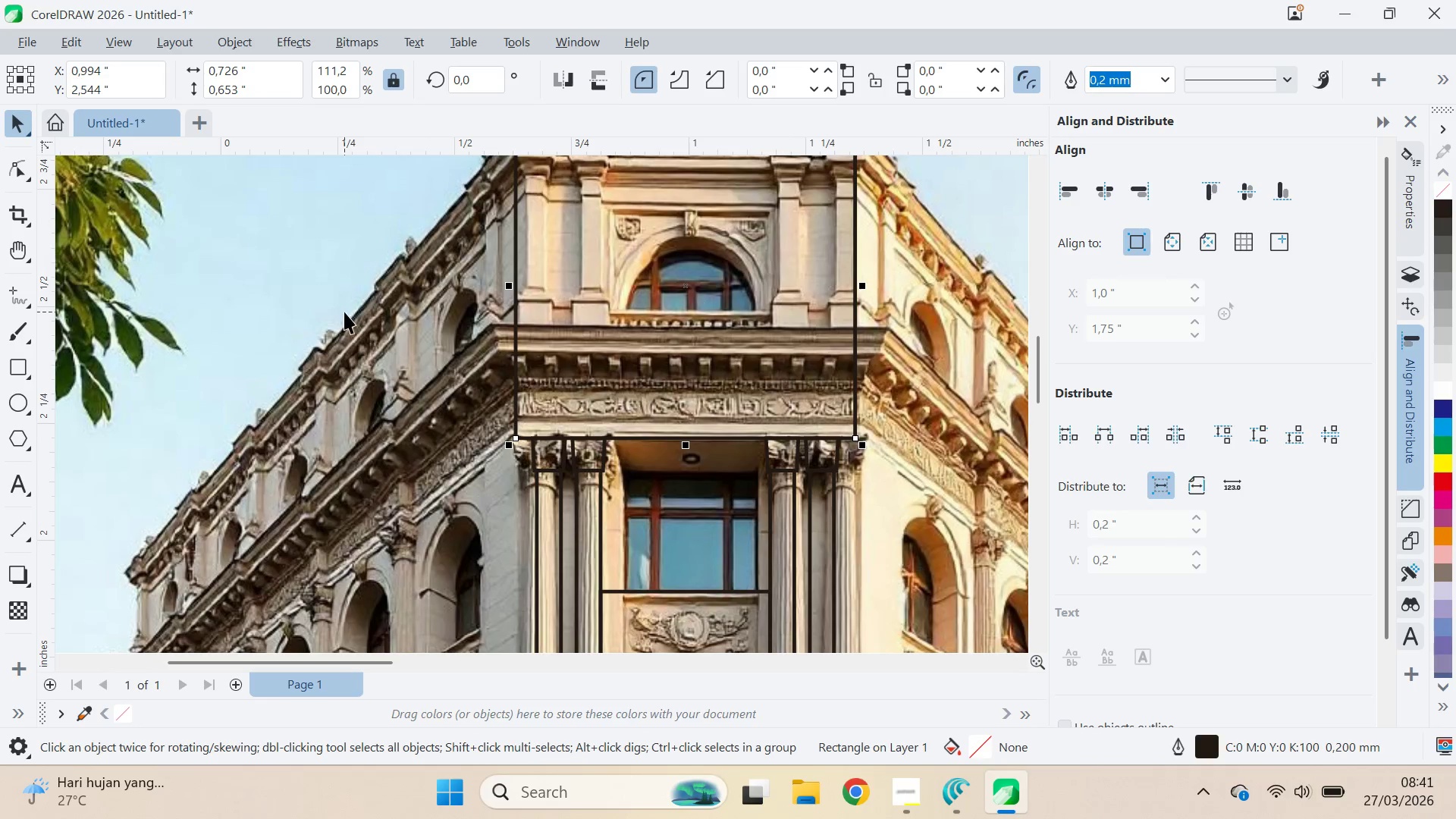 
left_click_drag(start_coordinate=[792, 299], to_coordinate=[755, 473])
 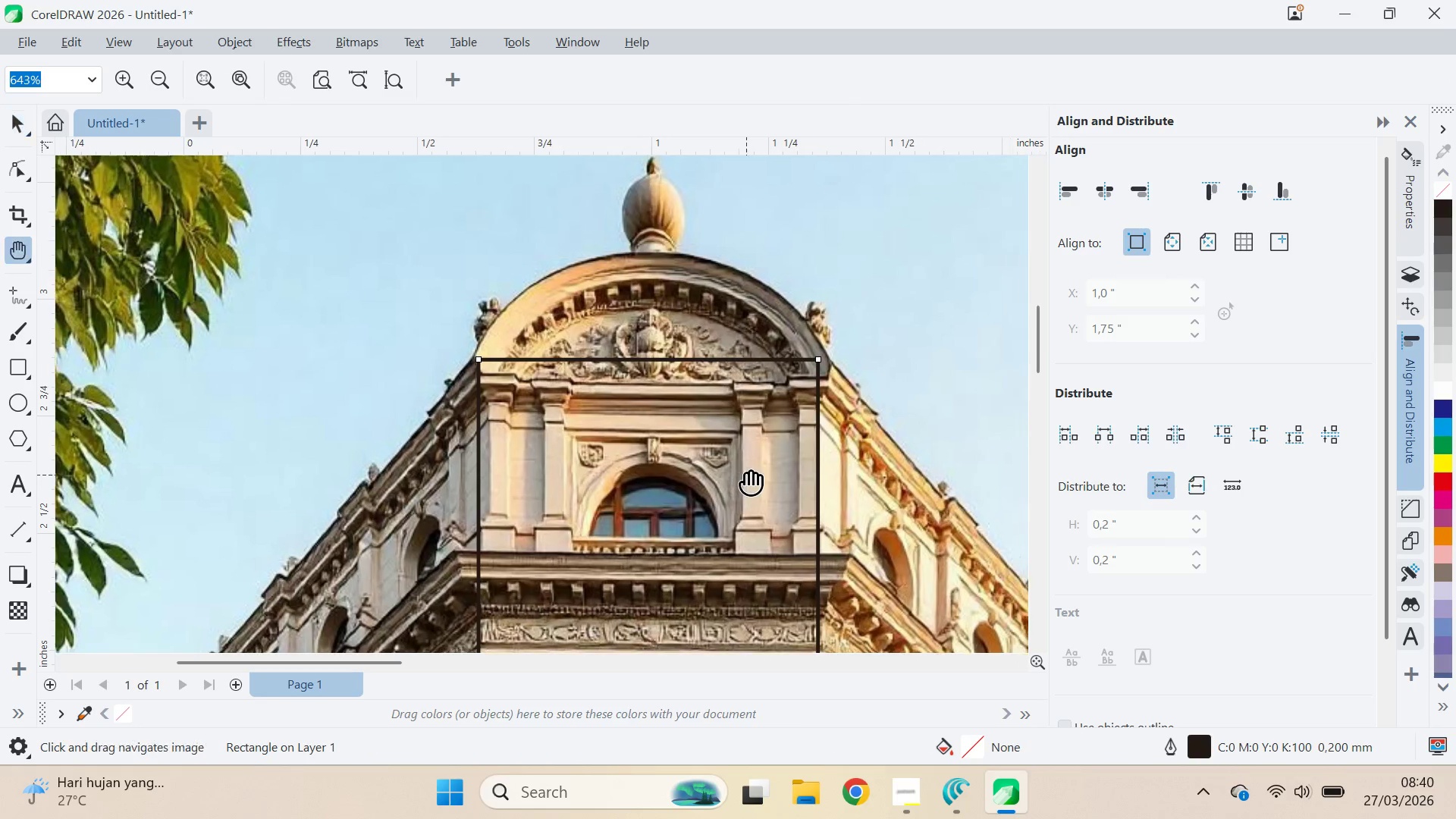 
left_click_drag(start_coordinate=[746, 475], to_coordinate=[761, 378])
 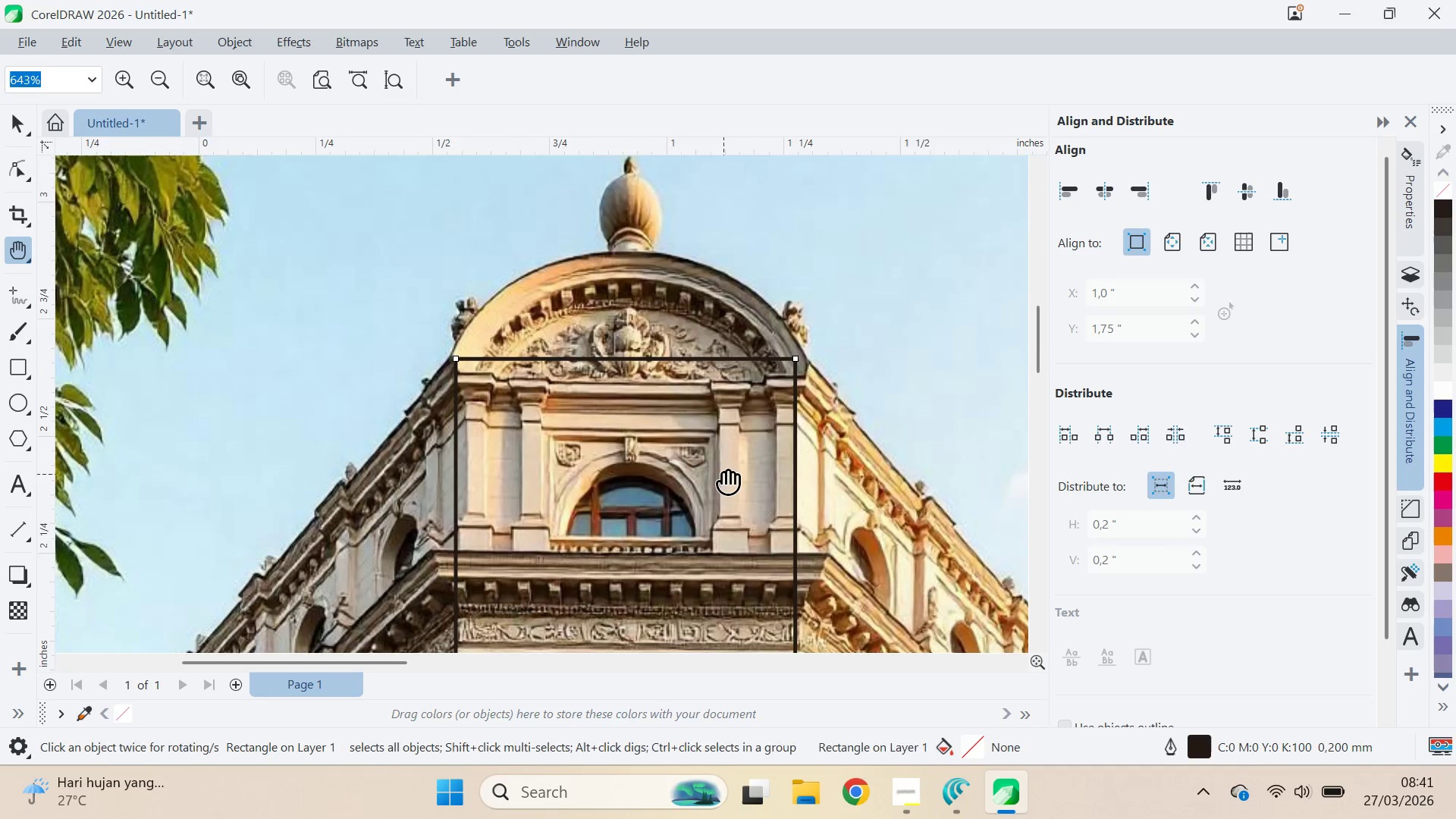 
left_click_drag(start_coordinate=[723, 474], to_coordinate=[783, 248])
 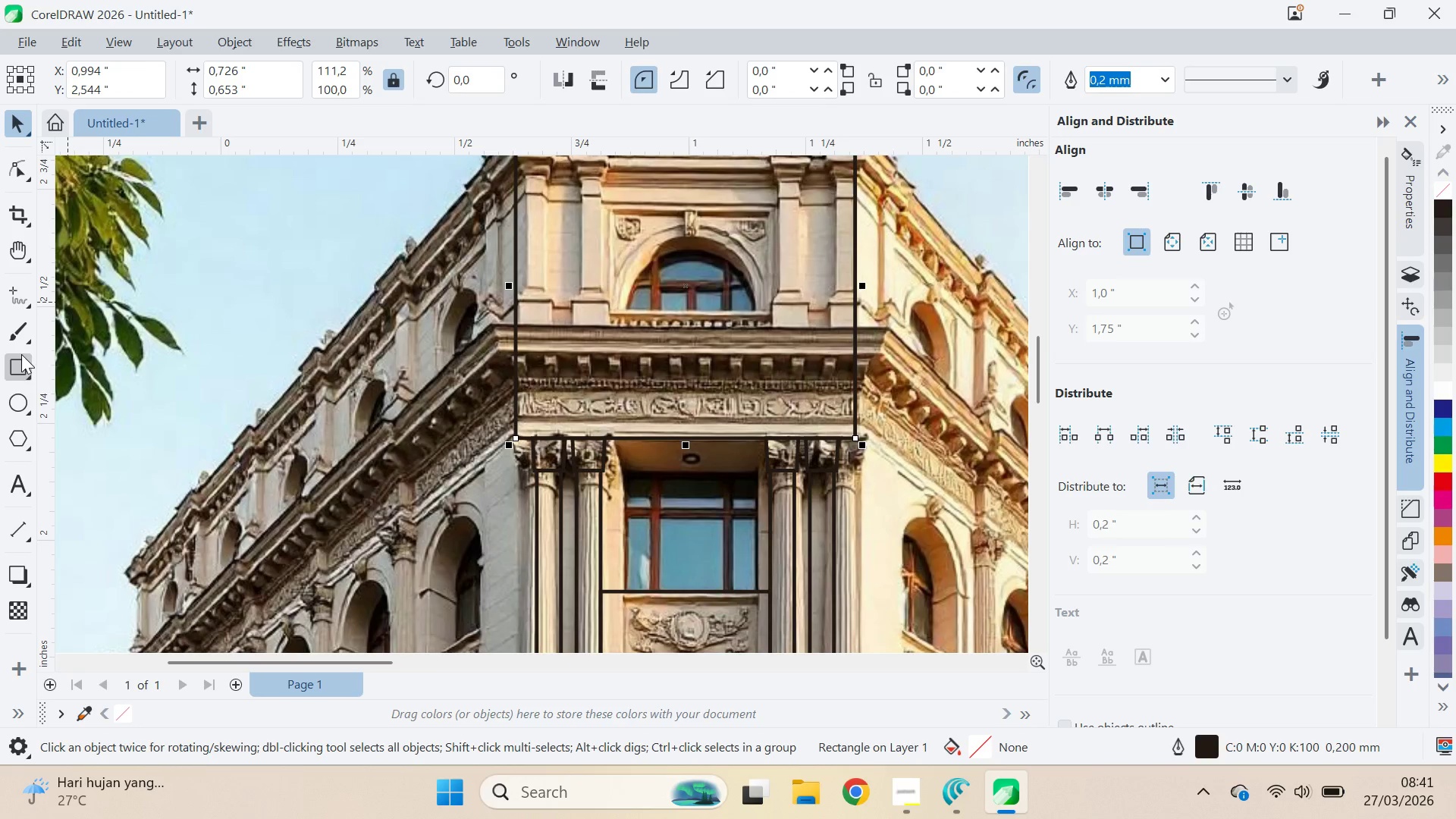 
left_click_drag(start_coordinate=[494, 322], to_coordinate=[885, 367])
 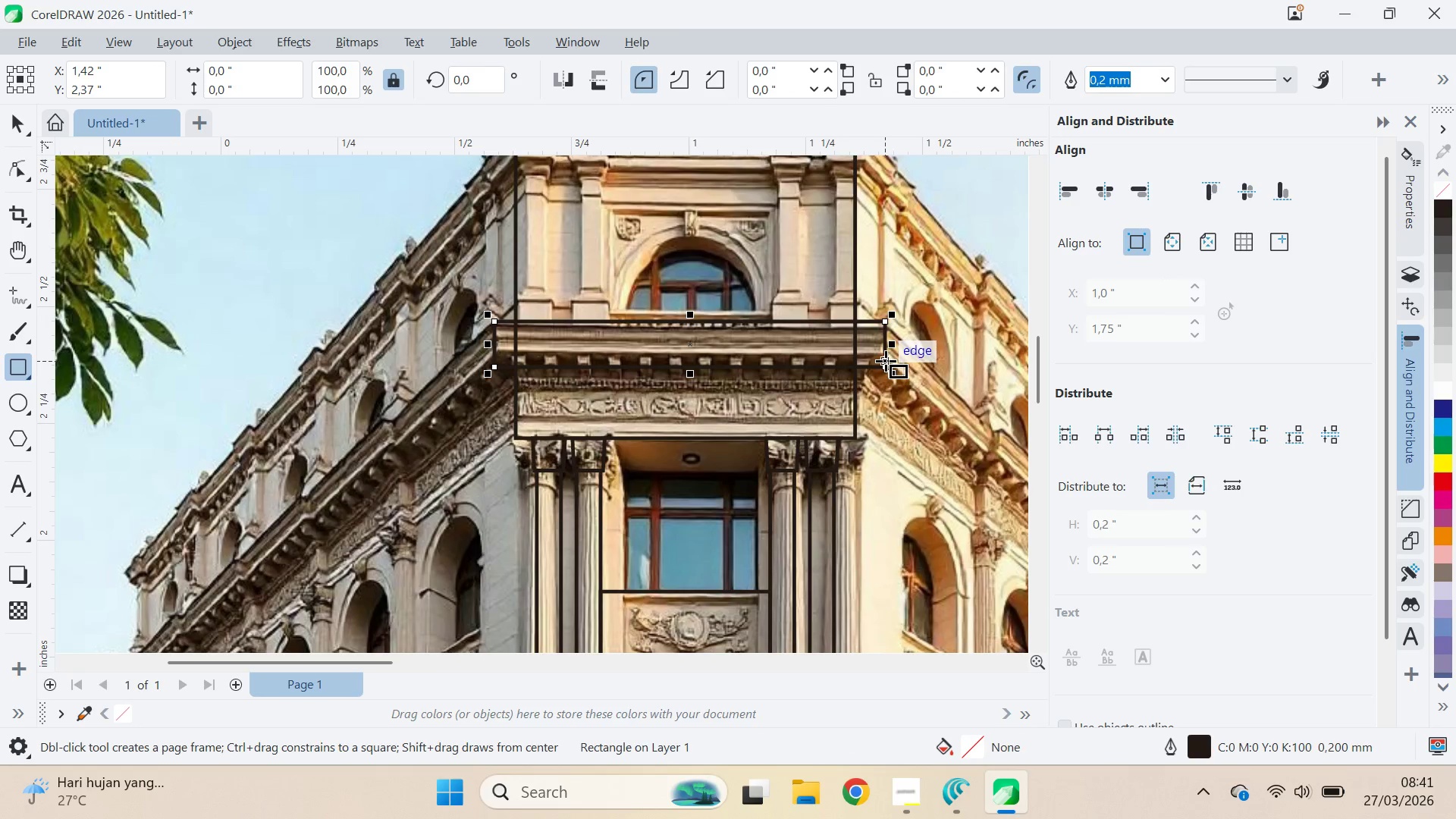 
key(V)
 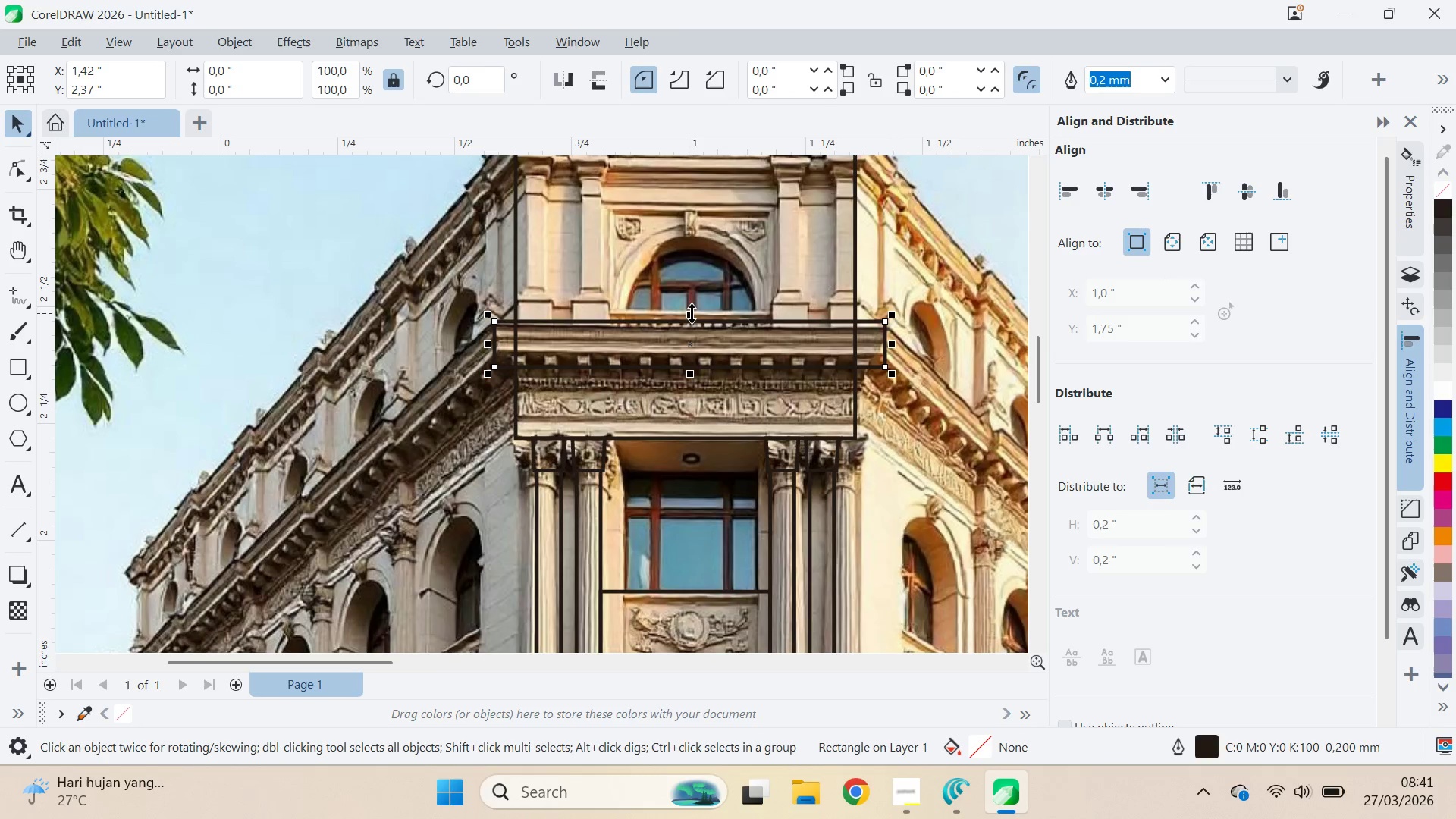 
left_click_drag(start_coordinate=[691, 312], to_coordinate=[705, 316])
 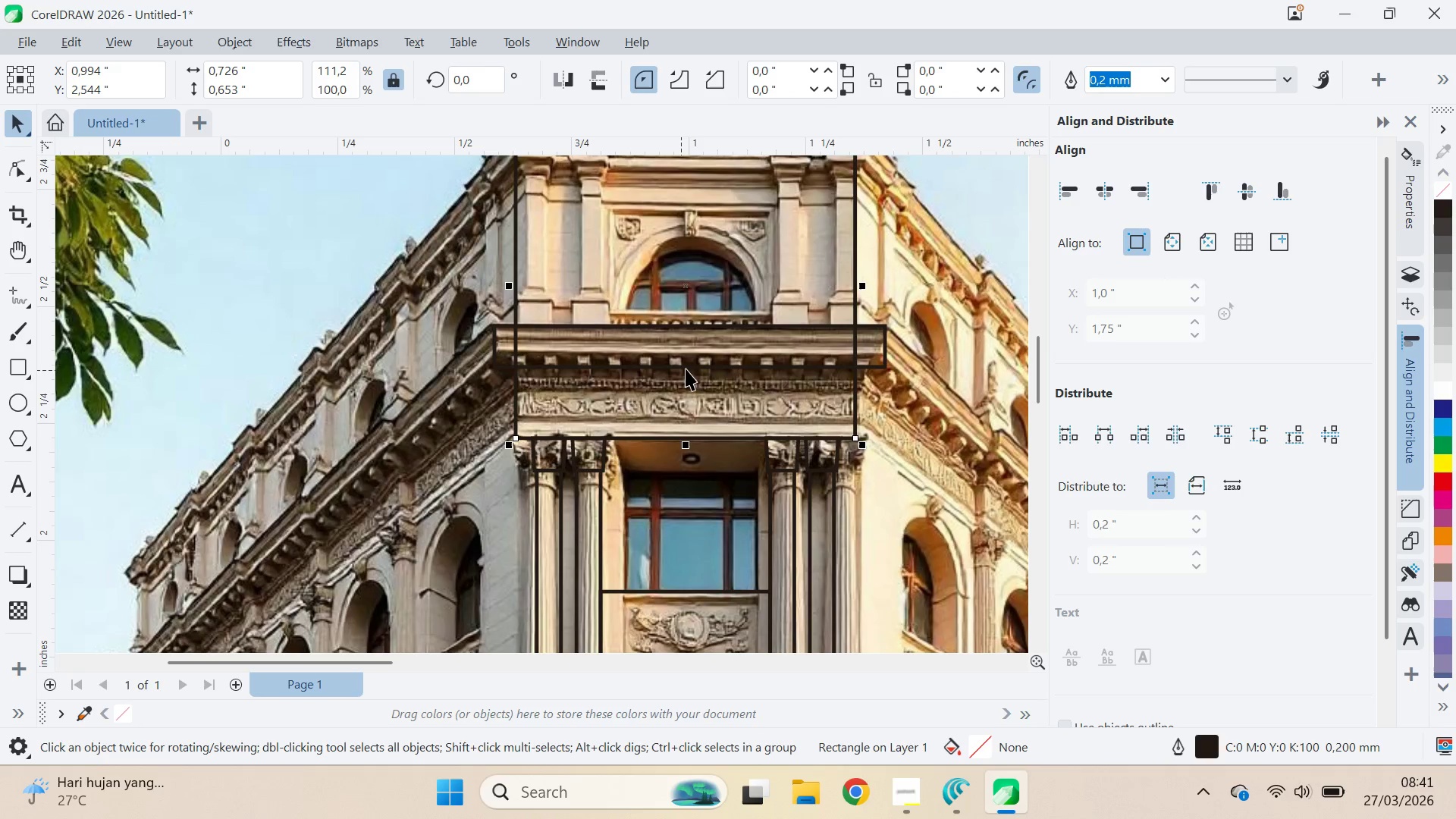 
left_click([686, 362])
 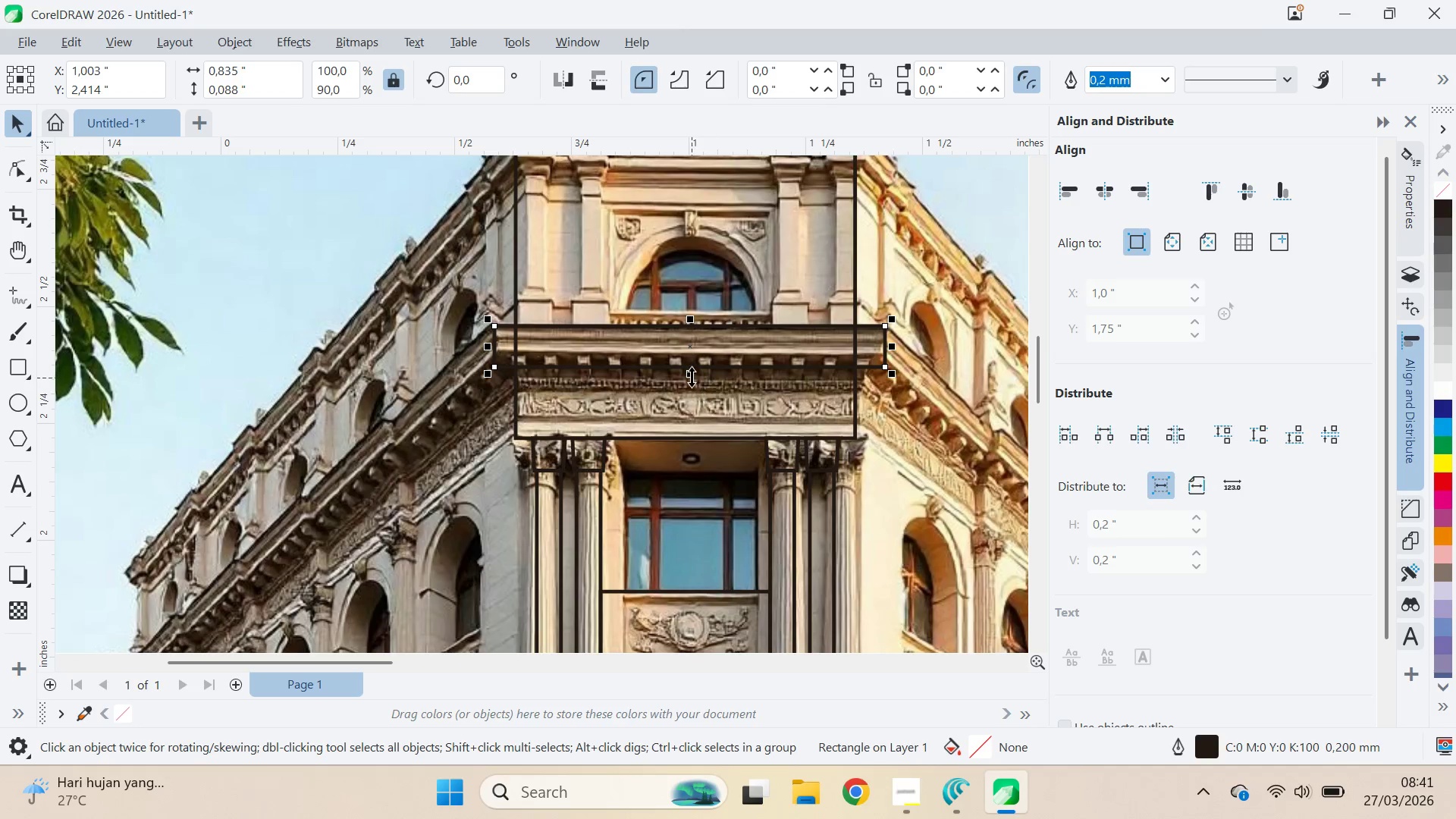 
left_click_drag(start_coordinate=[692, 376], to_coordinate=[701, 363])
 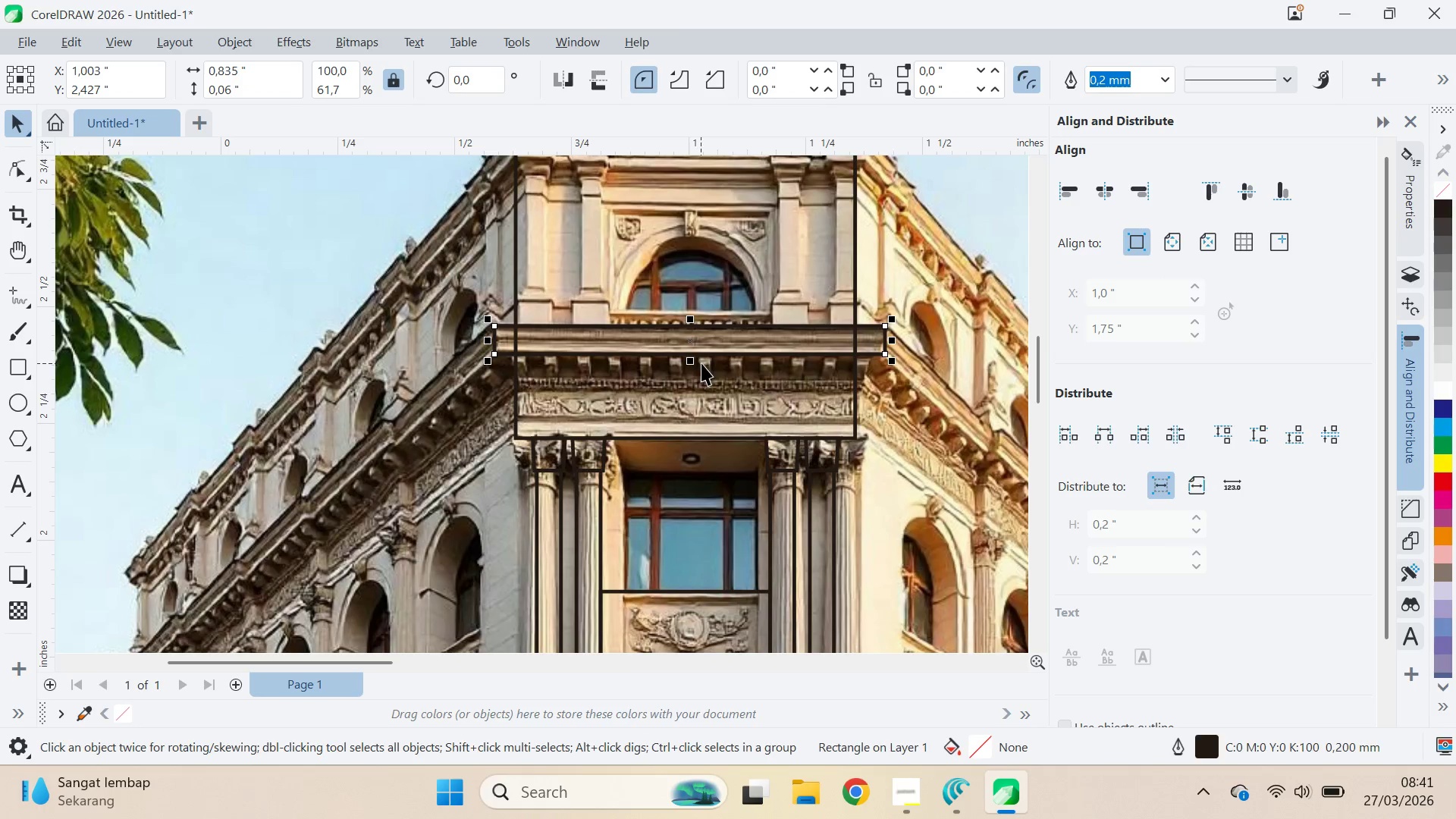 
key(A)
 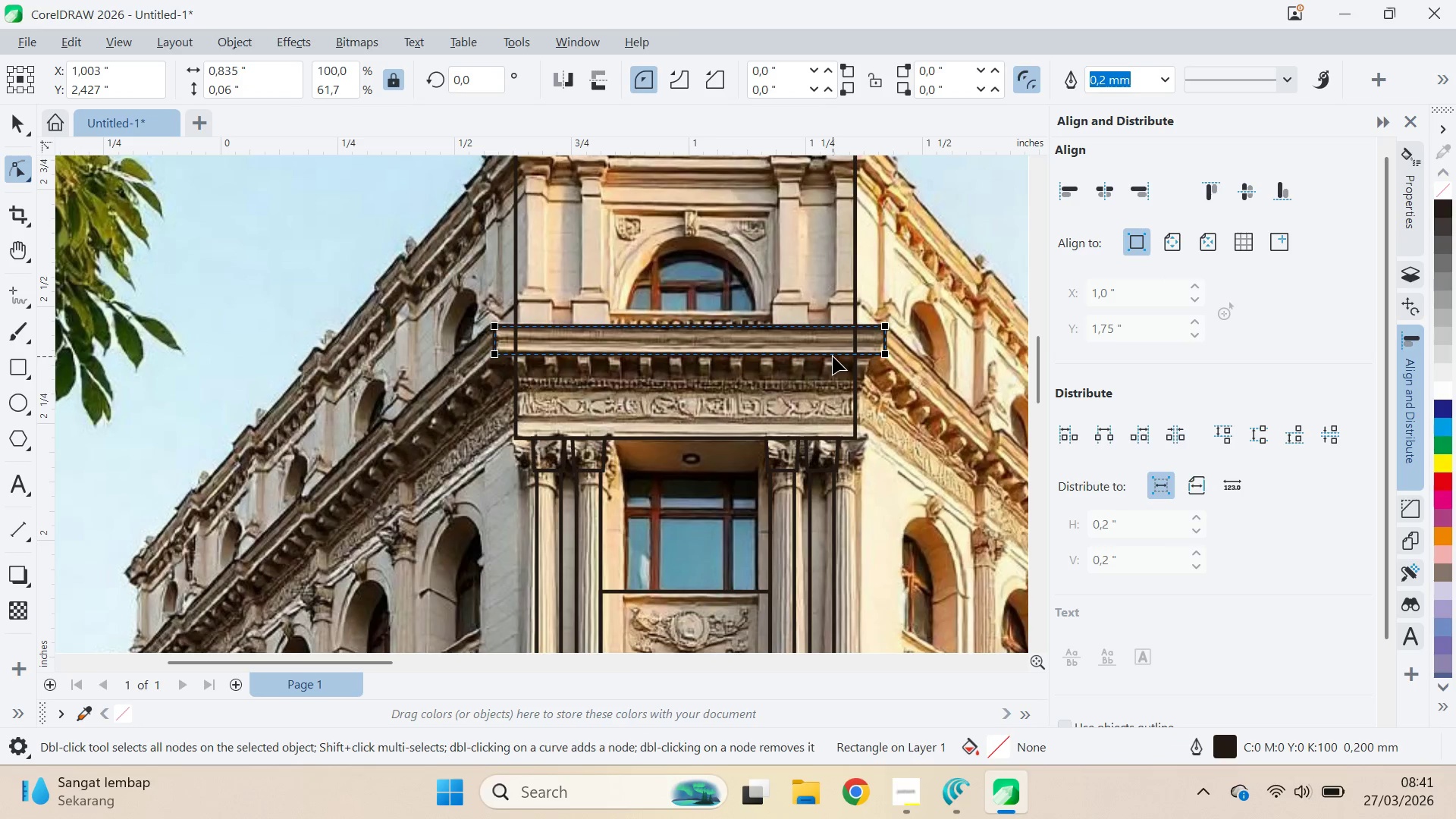 
key(Control+Q)
 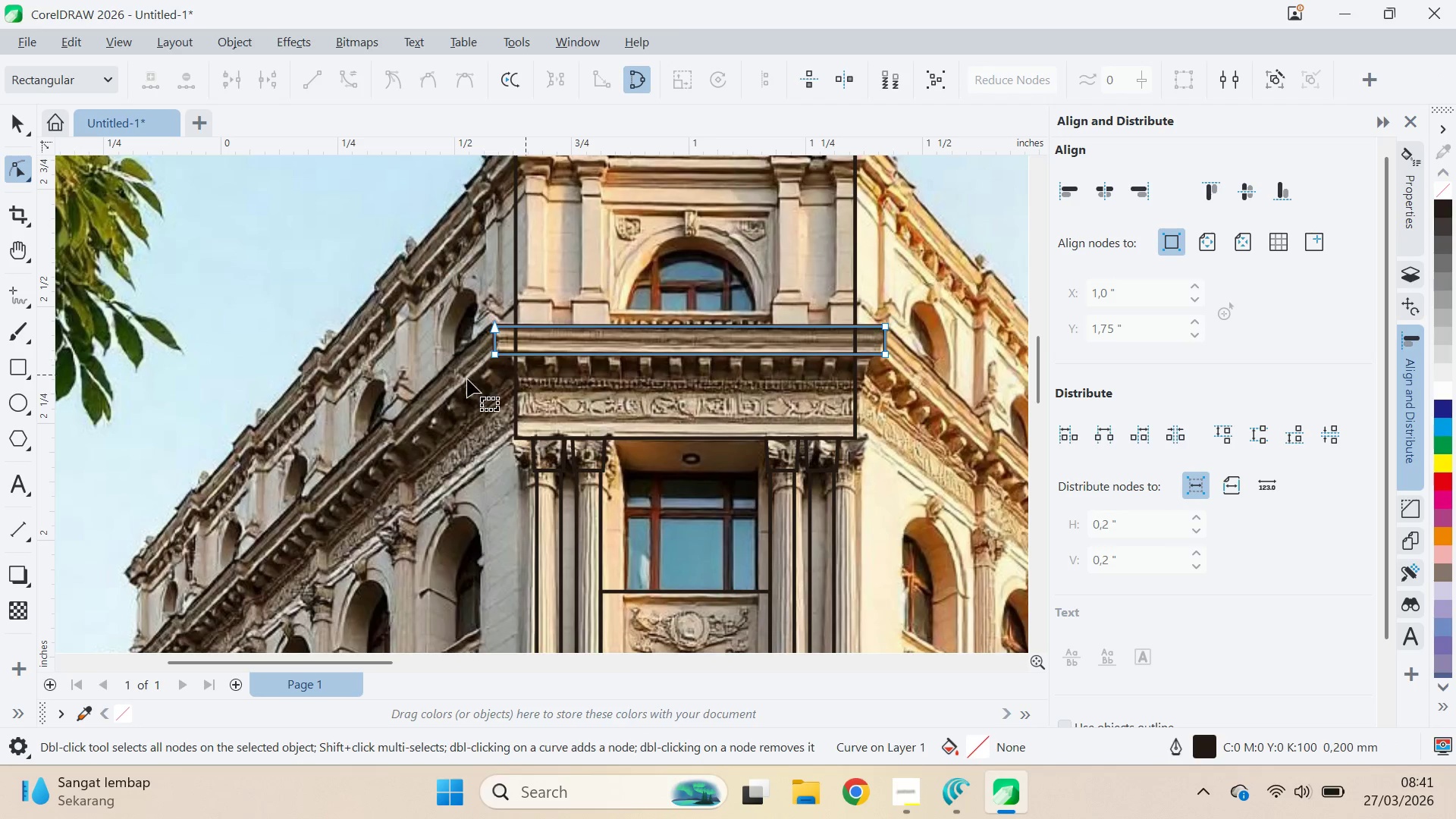 
left_click_drag(start_coordinate=[466, 379], to_coordinate=[915, 340])
 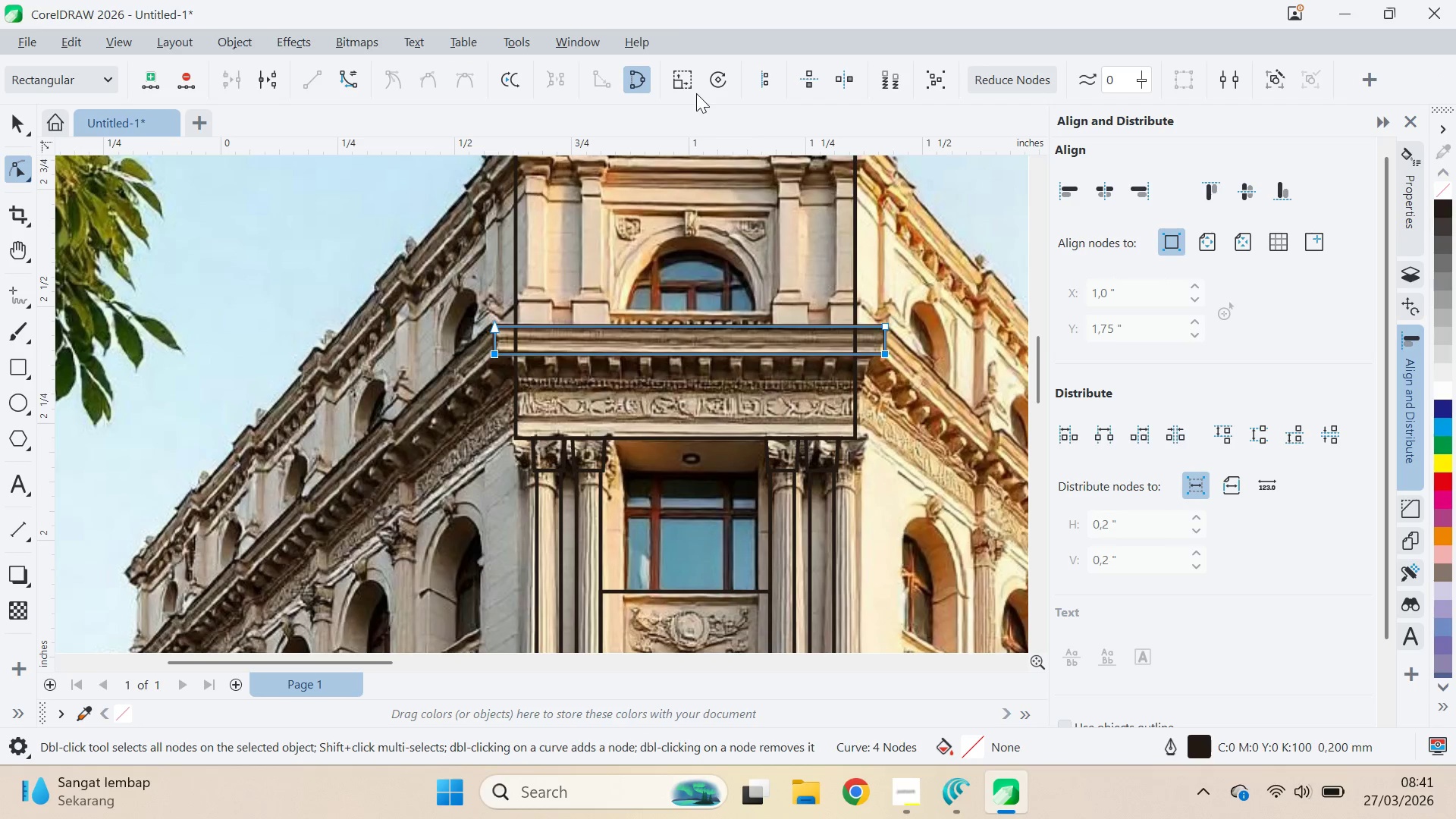 
left_click([689, 88])
 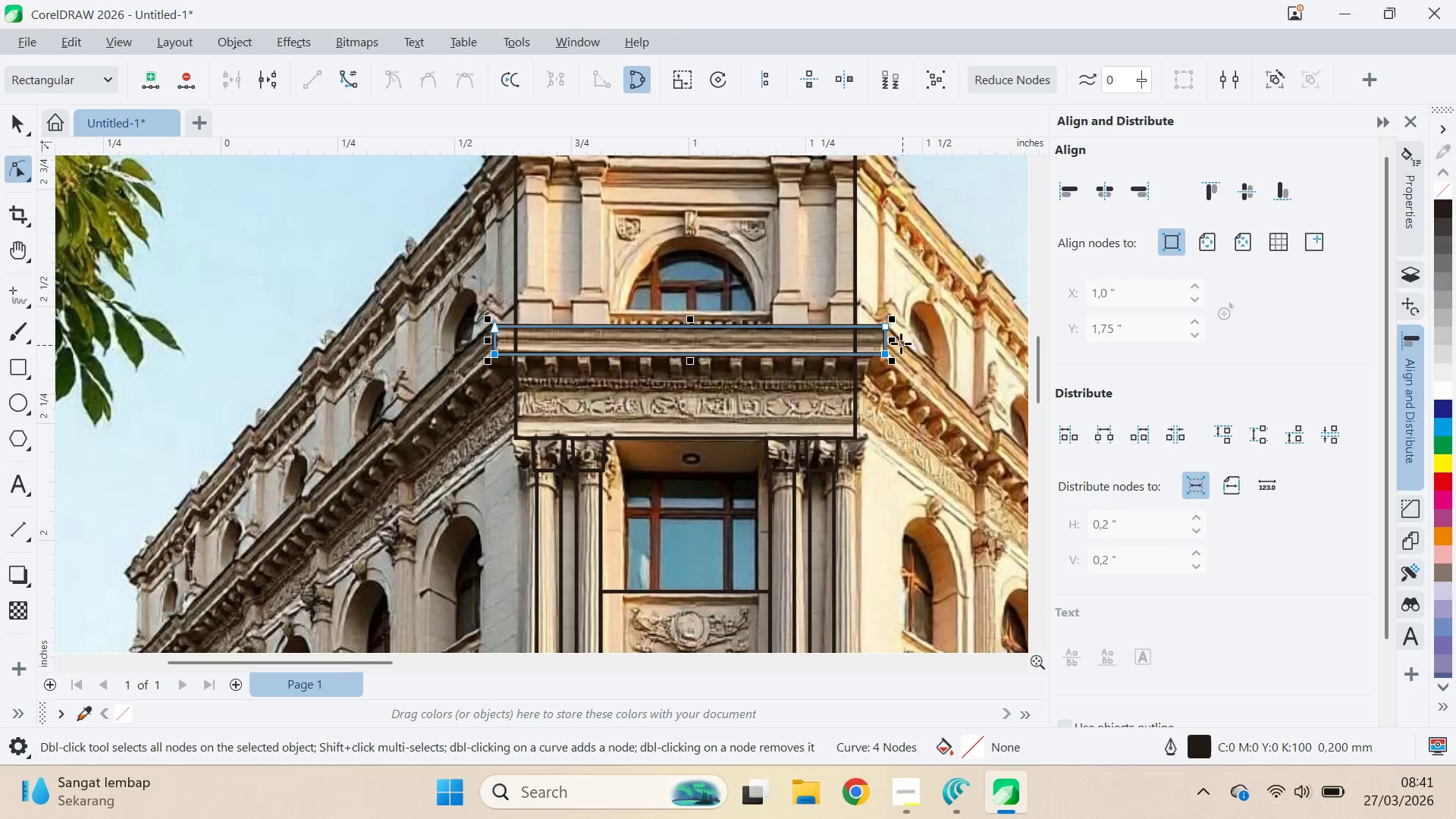 
left_click_drag(start_coordinate=[896, 336], to_coordinate=[889, 391])
 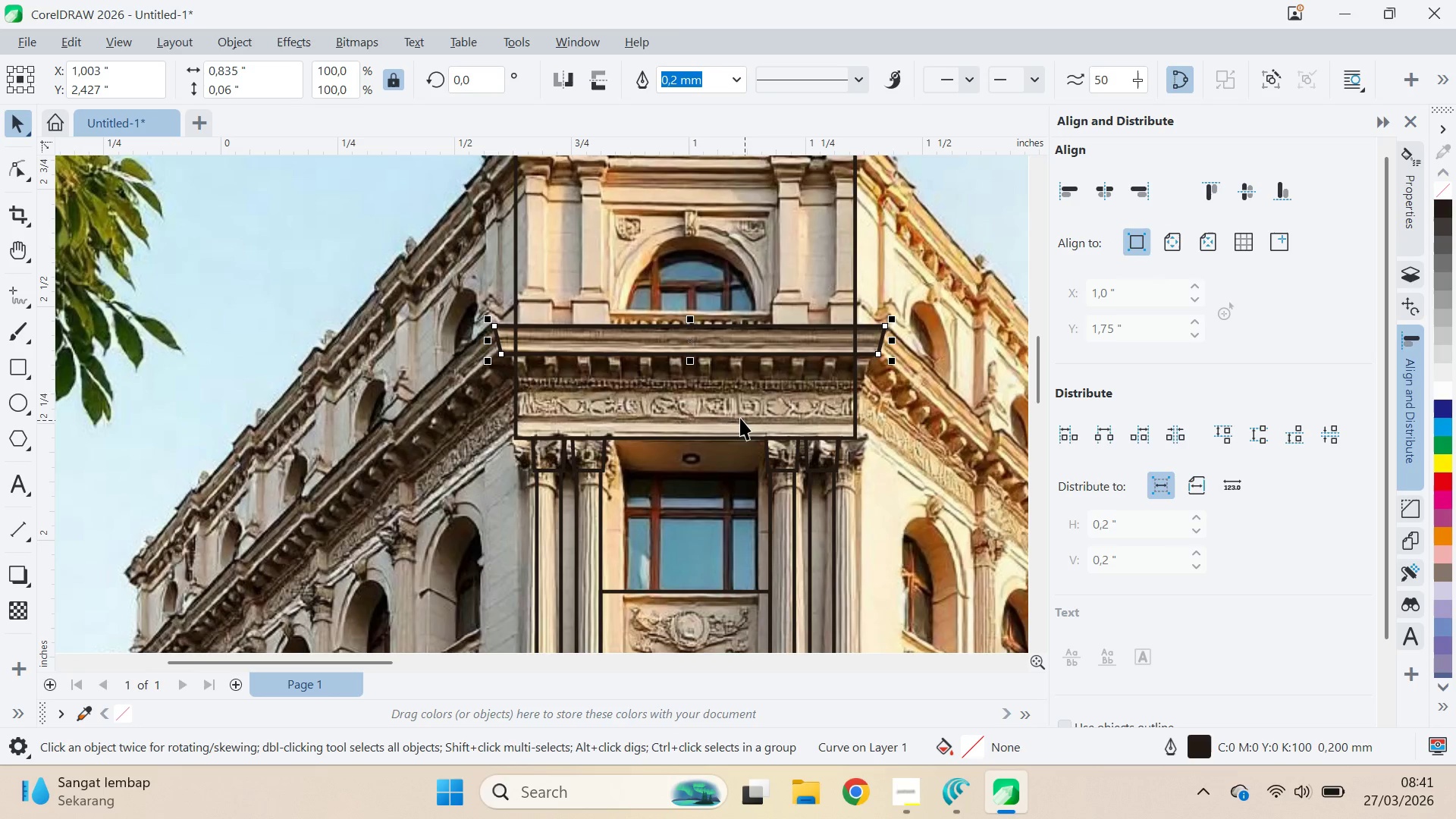 
hold_key(key=ShiftLeft, duration=1.52)
 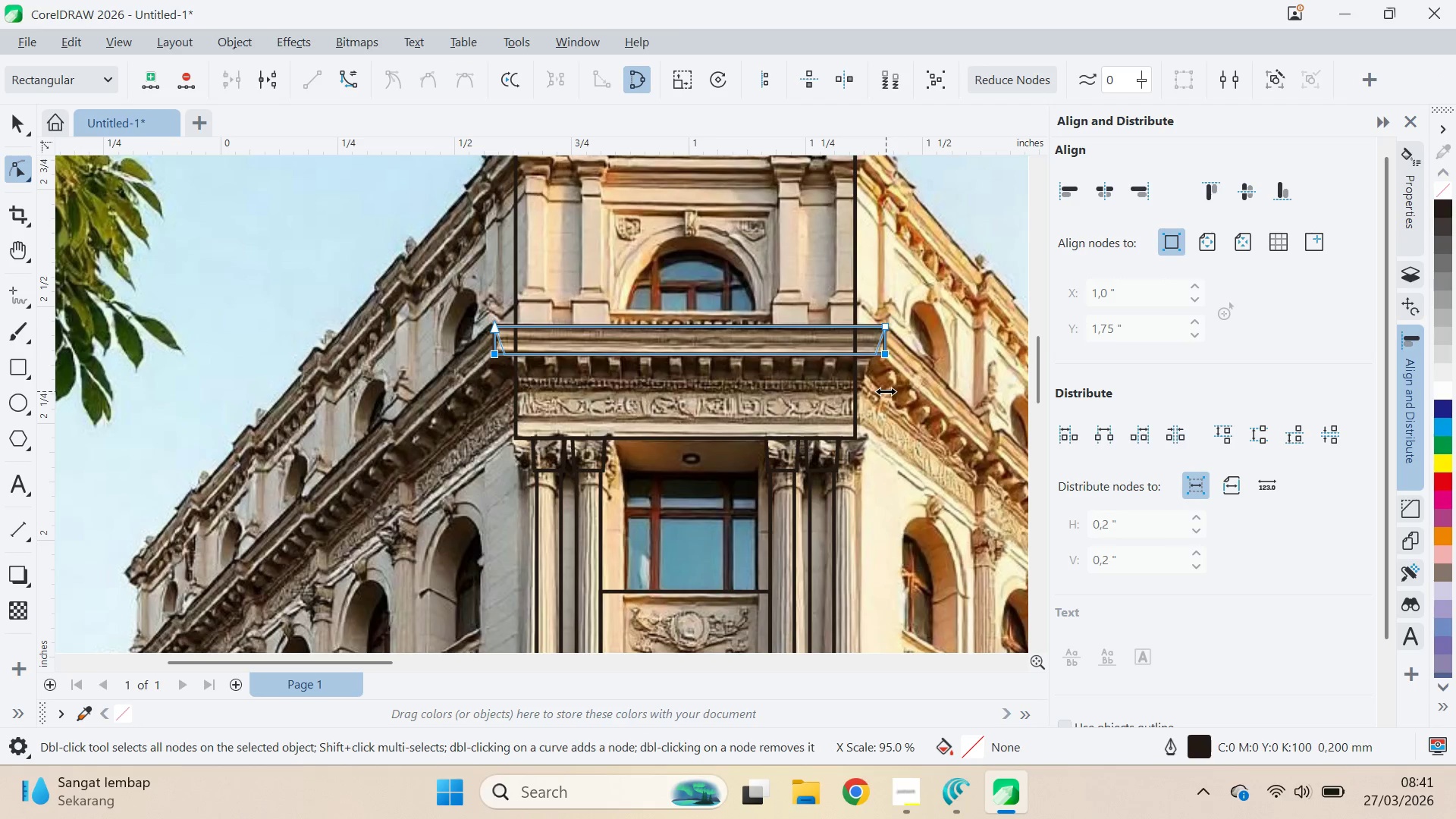 
hold_key(key=ShiftLeft, duration=1.52)
 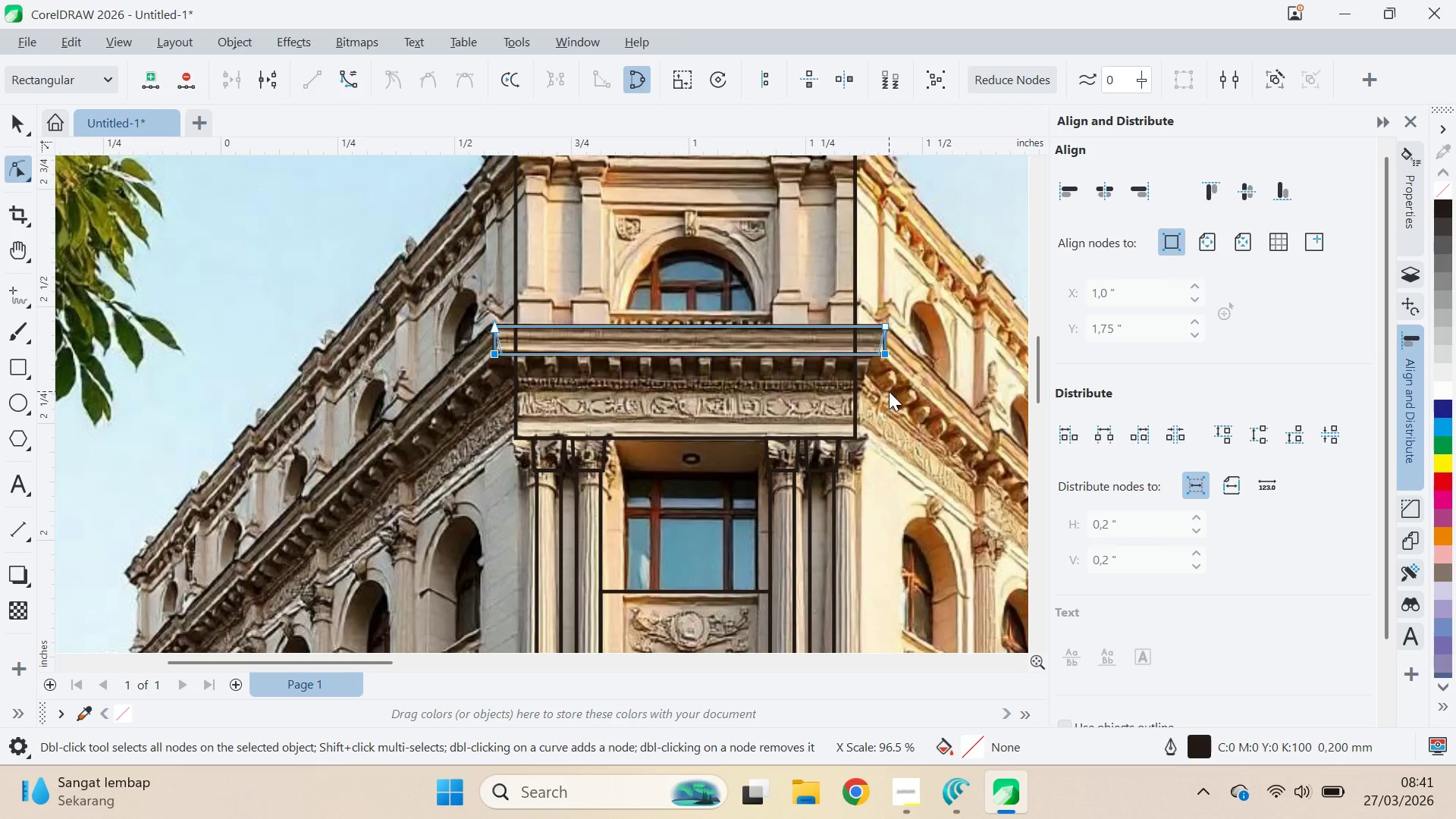 
hold_key(key=ShiftLeft, duration=0.69)
 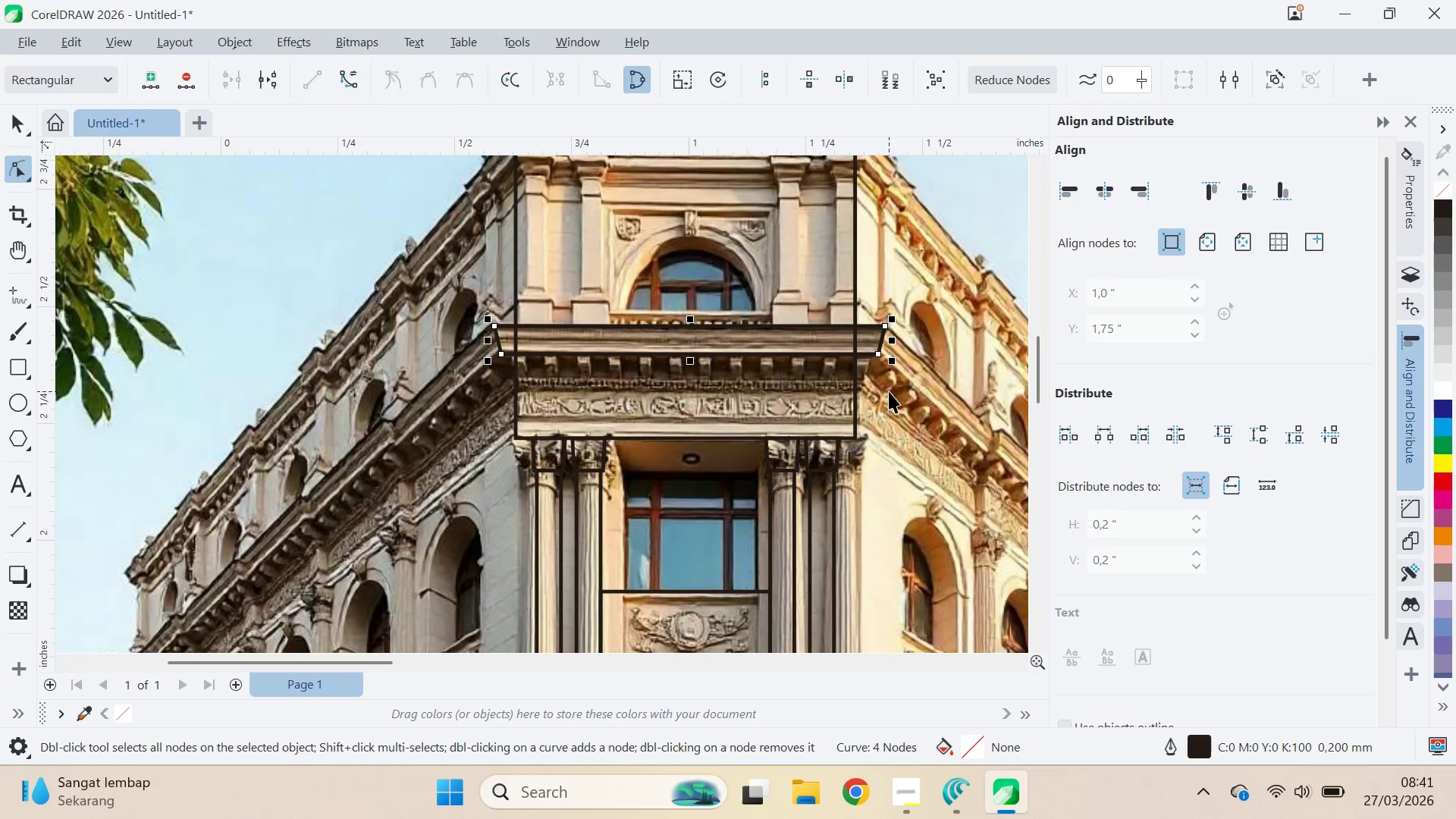 
key(V)
 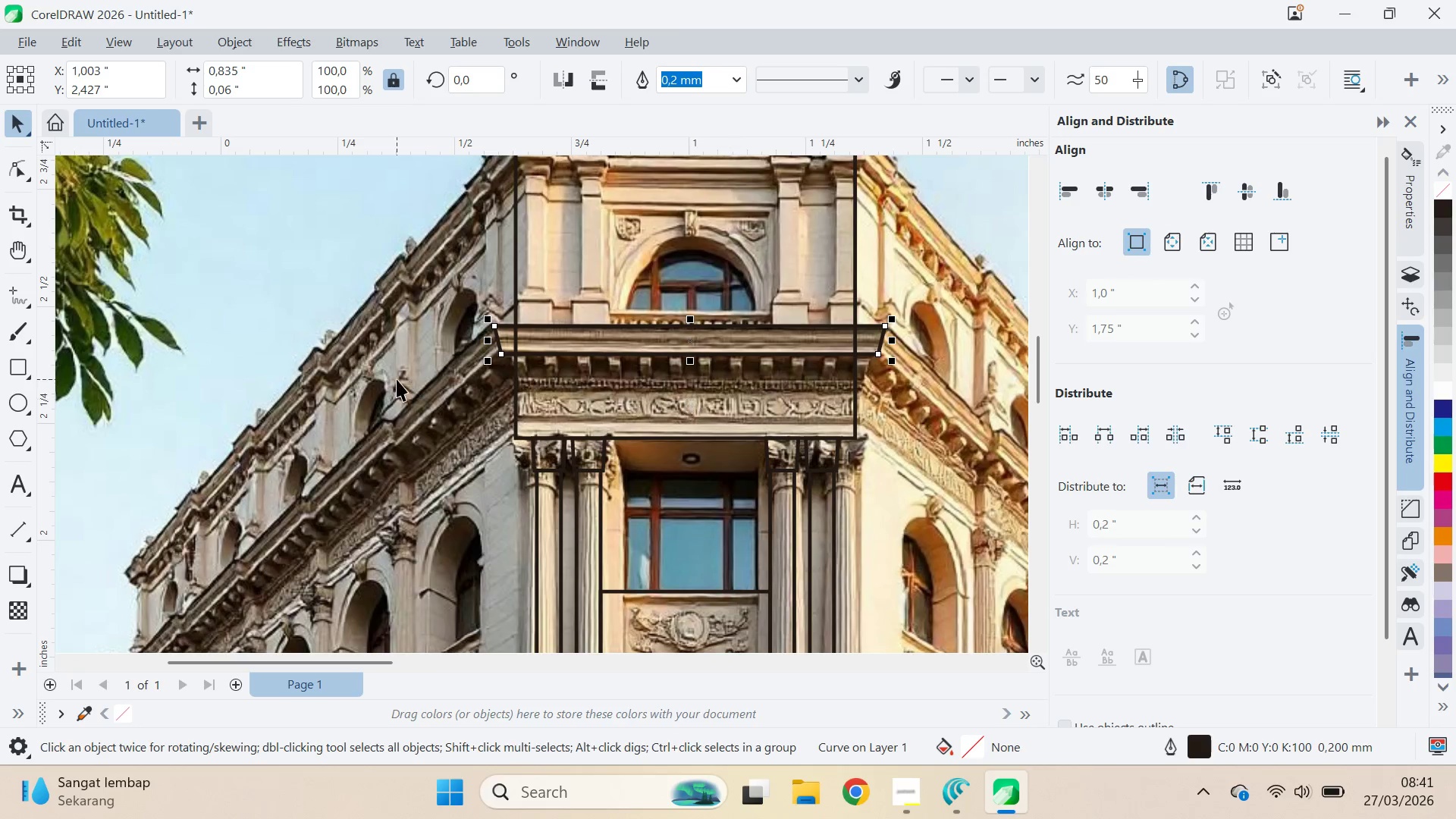 
left_click([397, 378])
 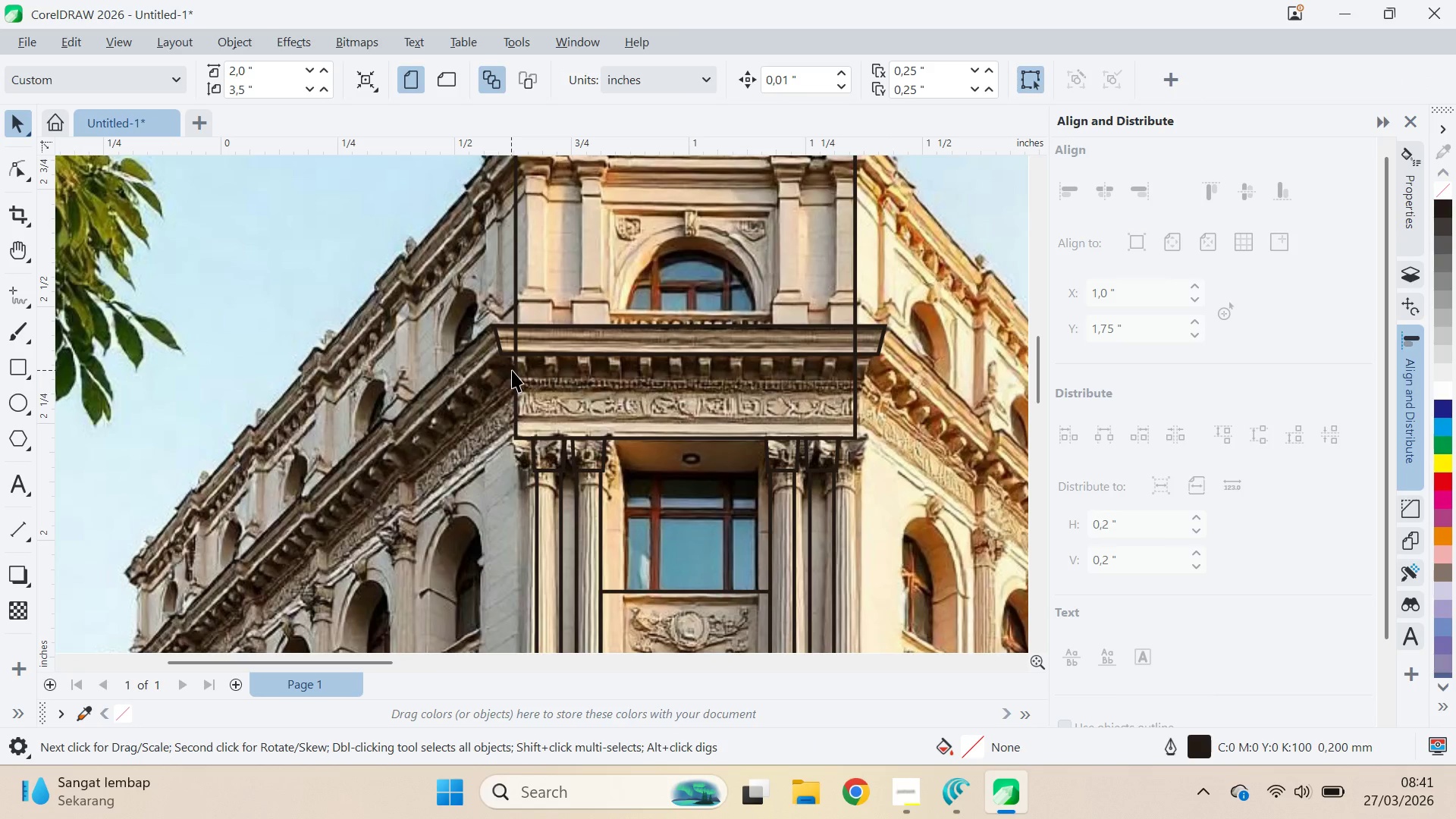 
scroll: coordinate [499, 371], scroll_direction: up, amount: 6.0
 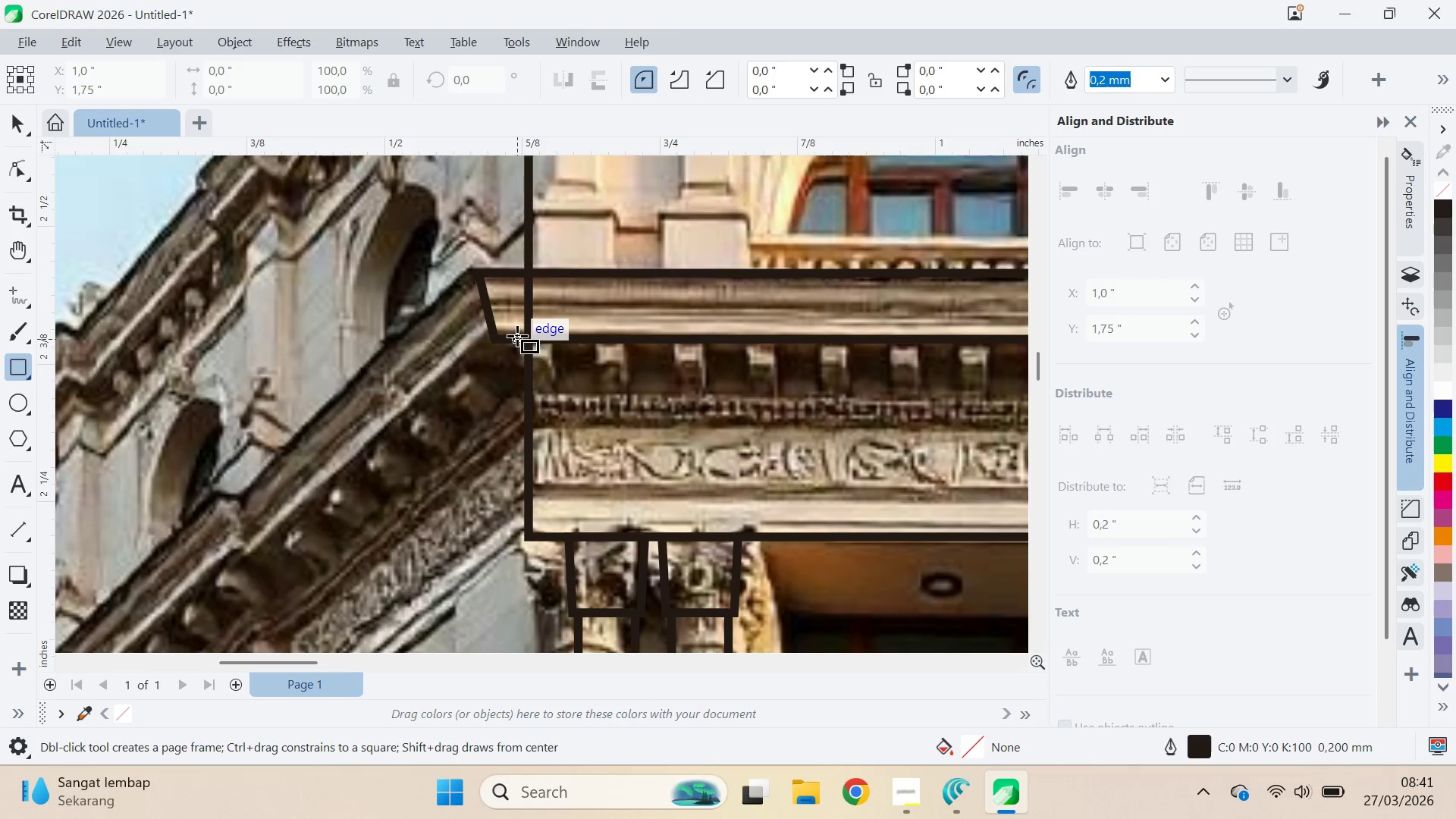 
left_click_drag(start_coordinate=[516, 339], to_coordinate=[549, 393])
 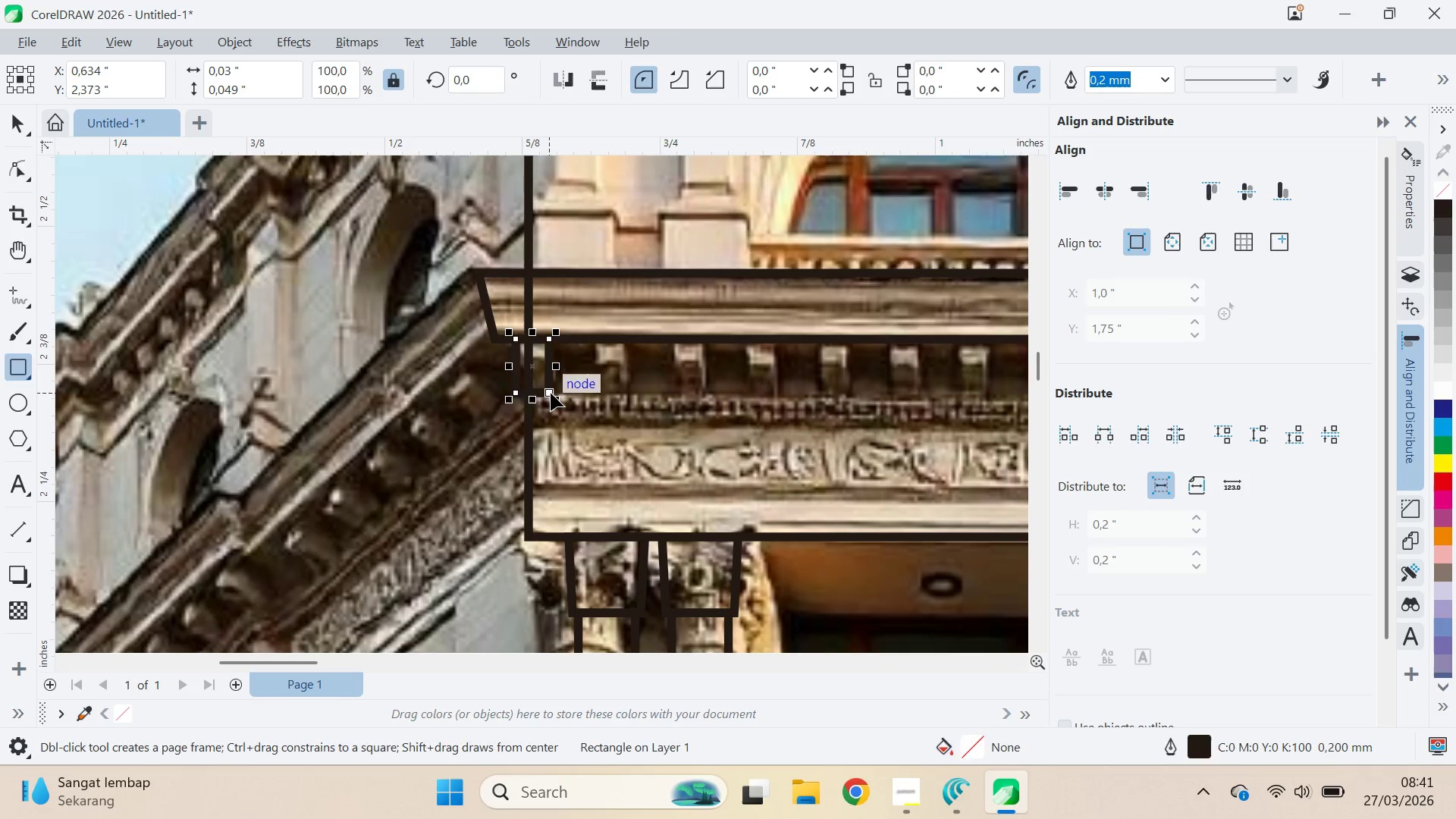 
key(A)
 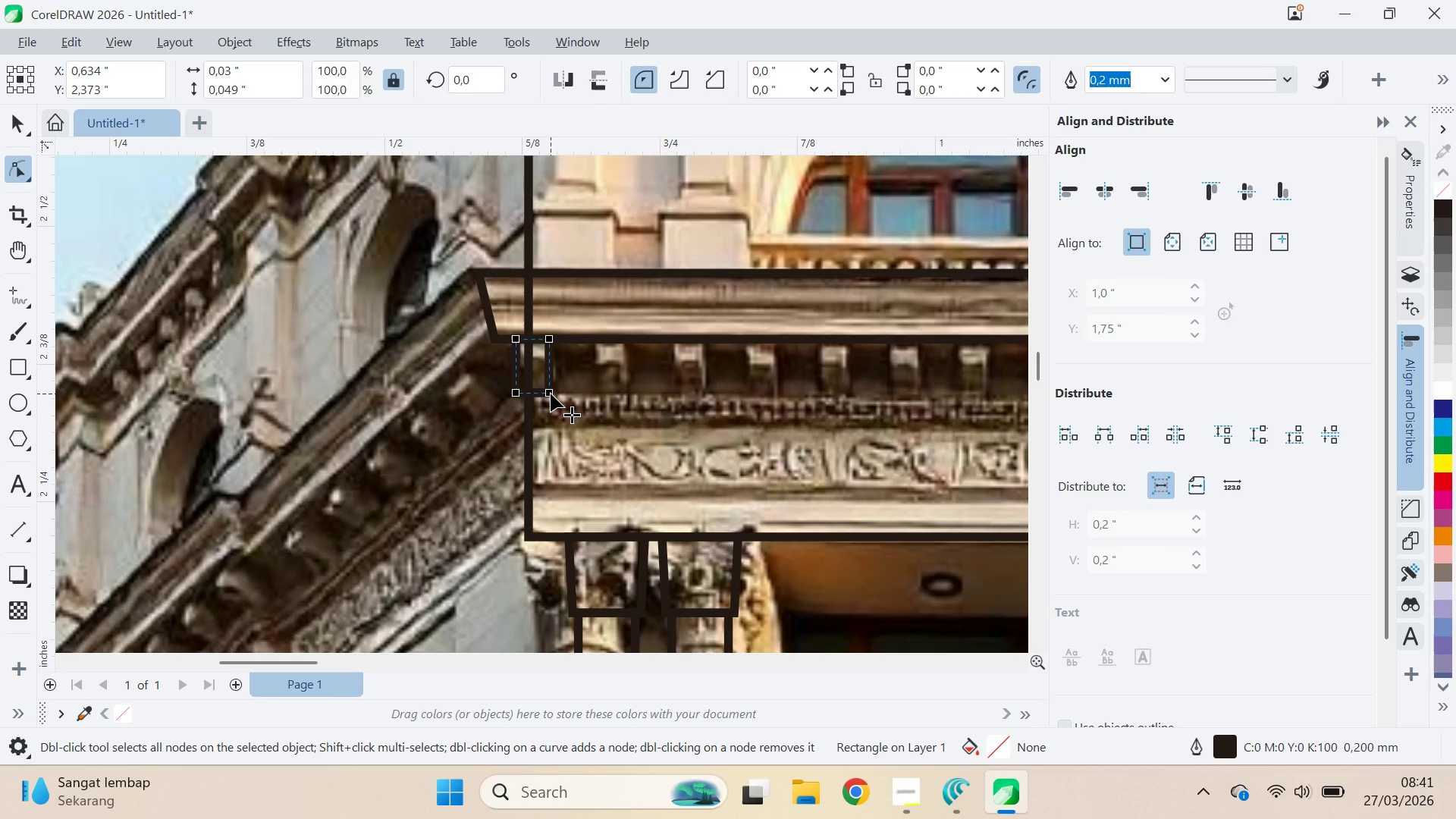 
key(Control+Q)
 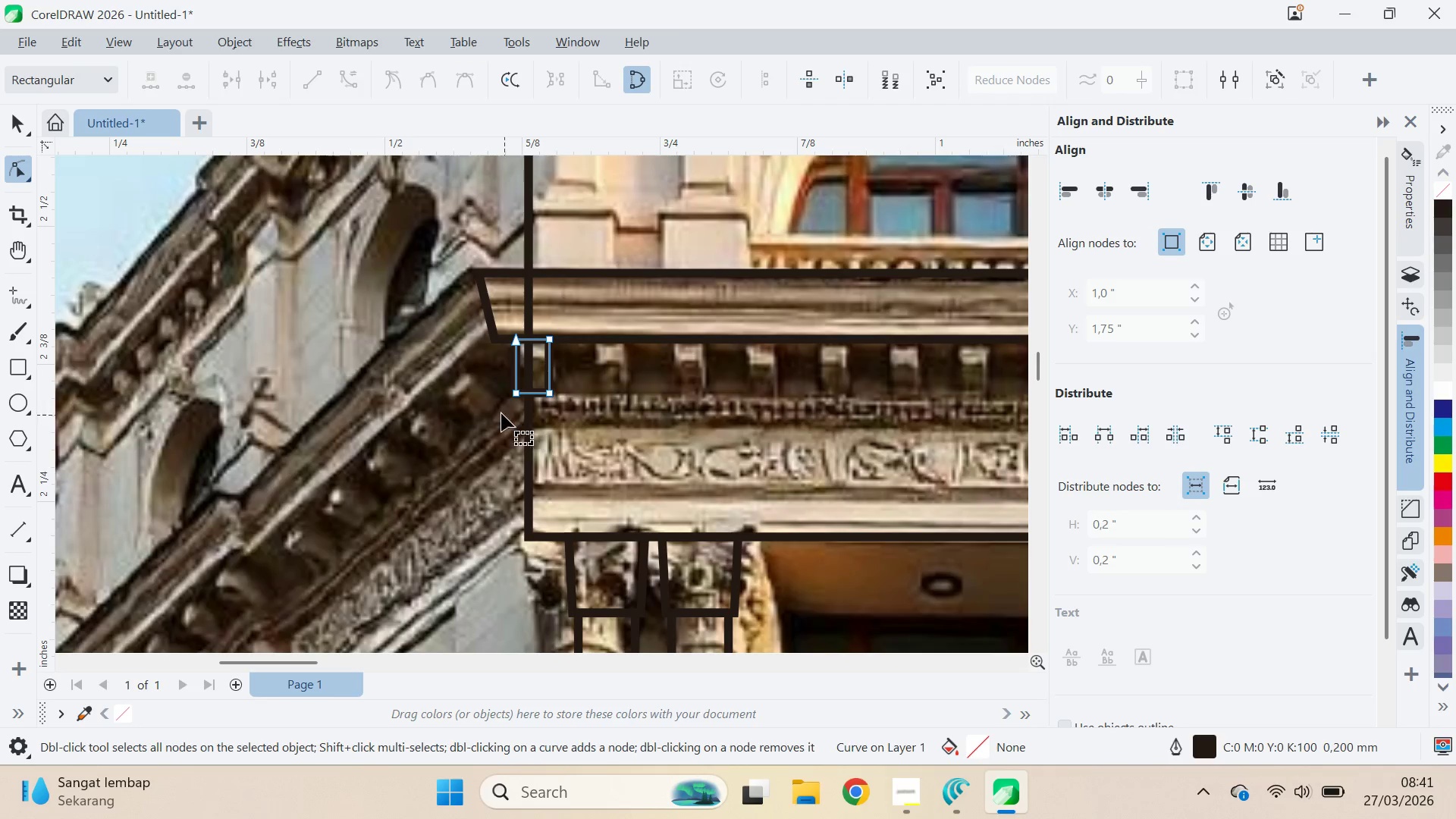 
left_click_drag(start_coordinate=[498, 410], to_coordinate=[609, 367])
 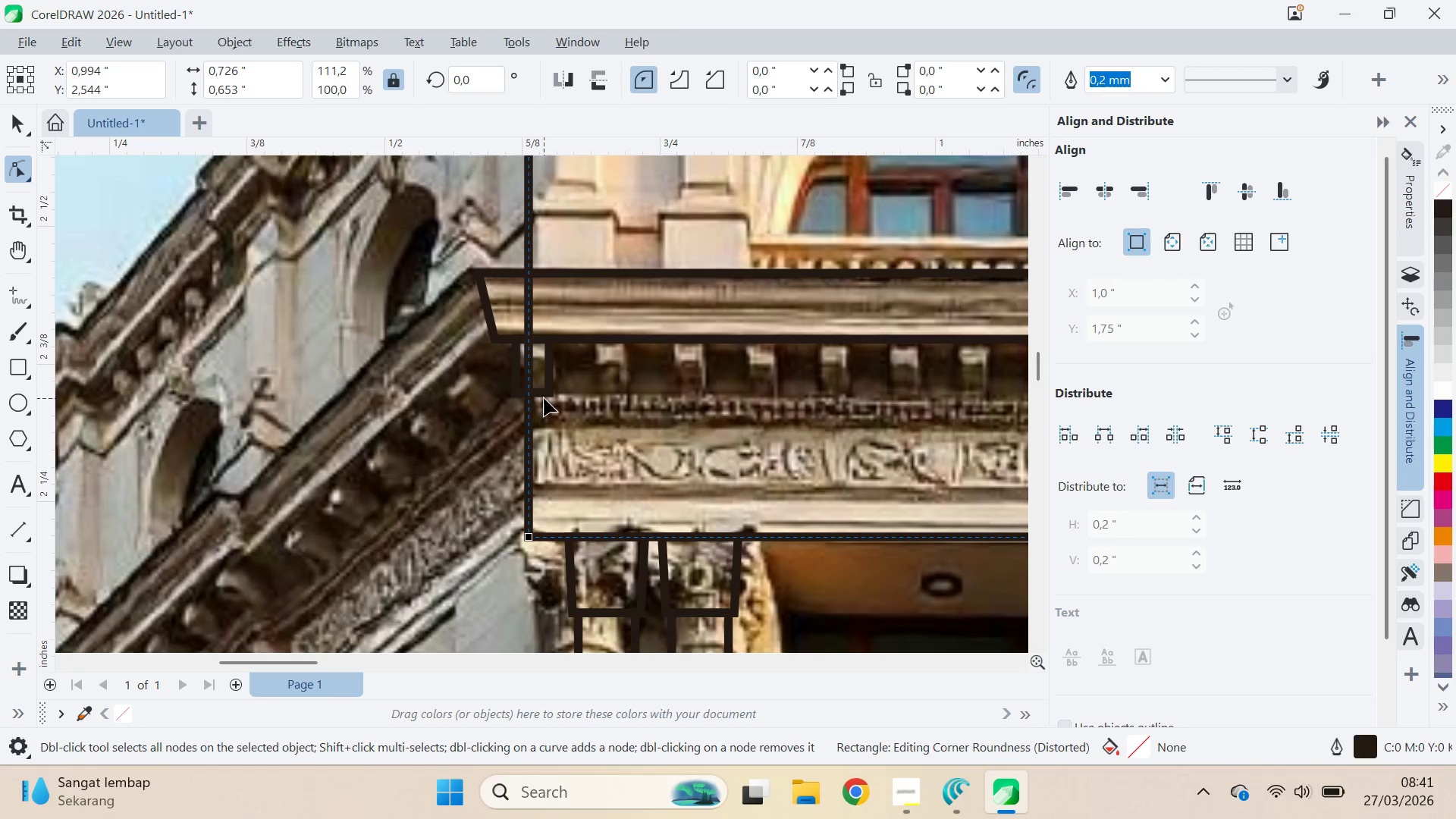 
left_click([548, 394])
 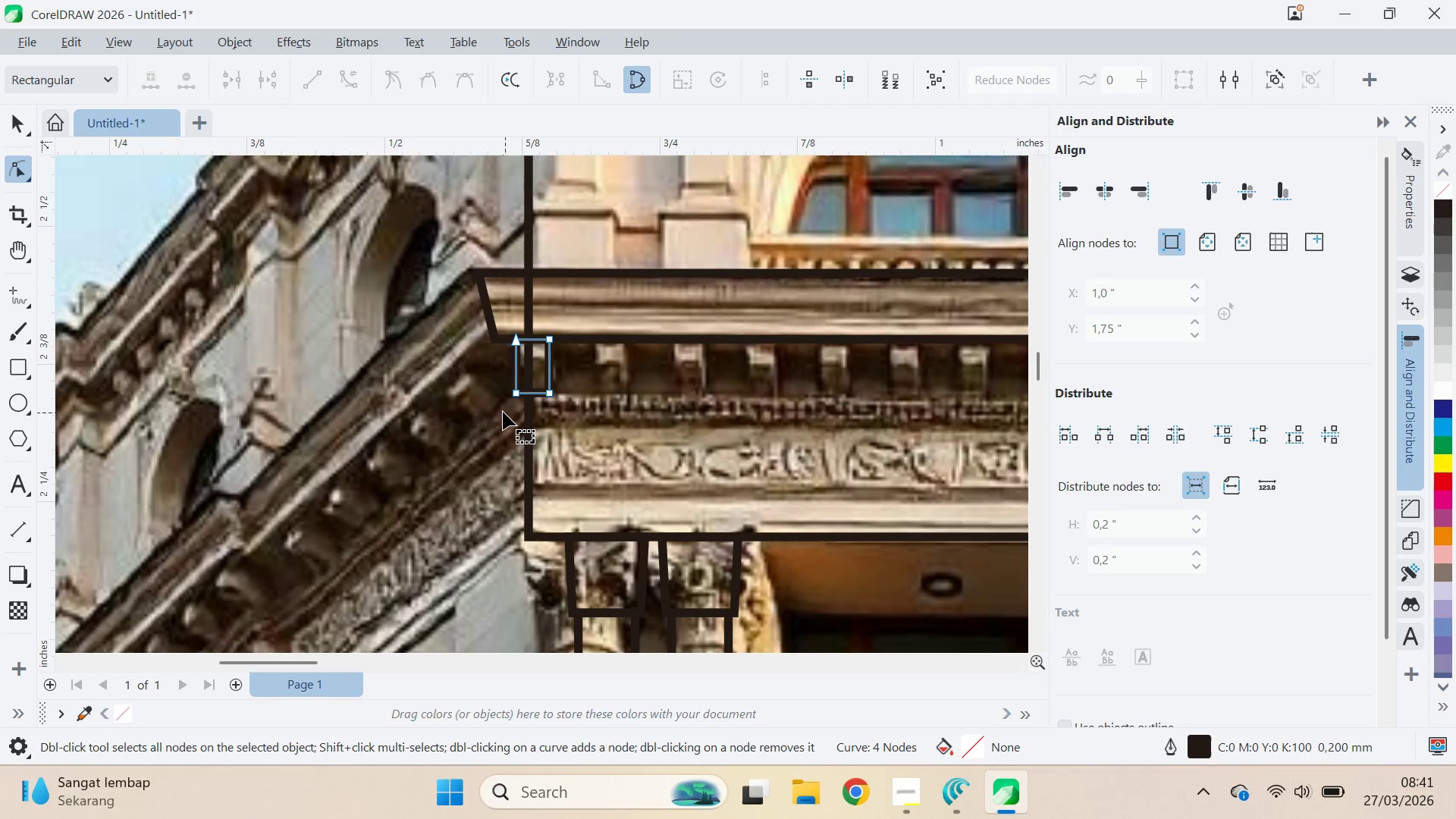 
left_click_drag(start_coordinate=[503, 412], to_coordinate=[567, 382])
 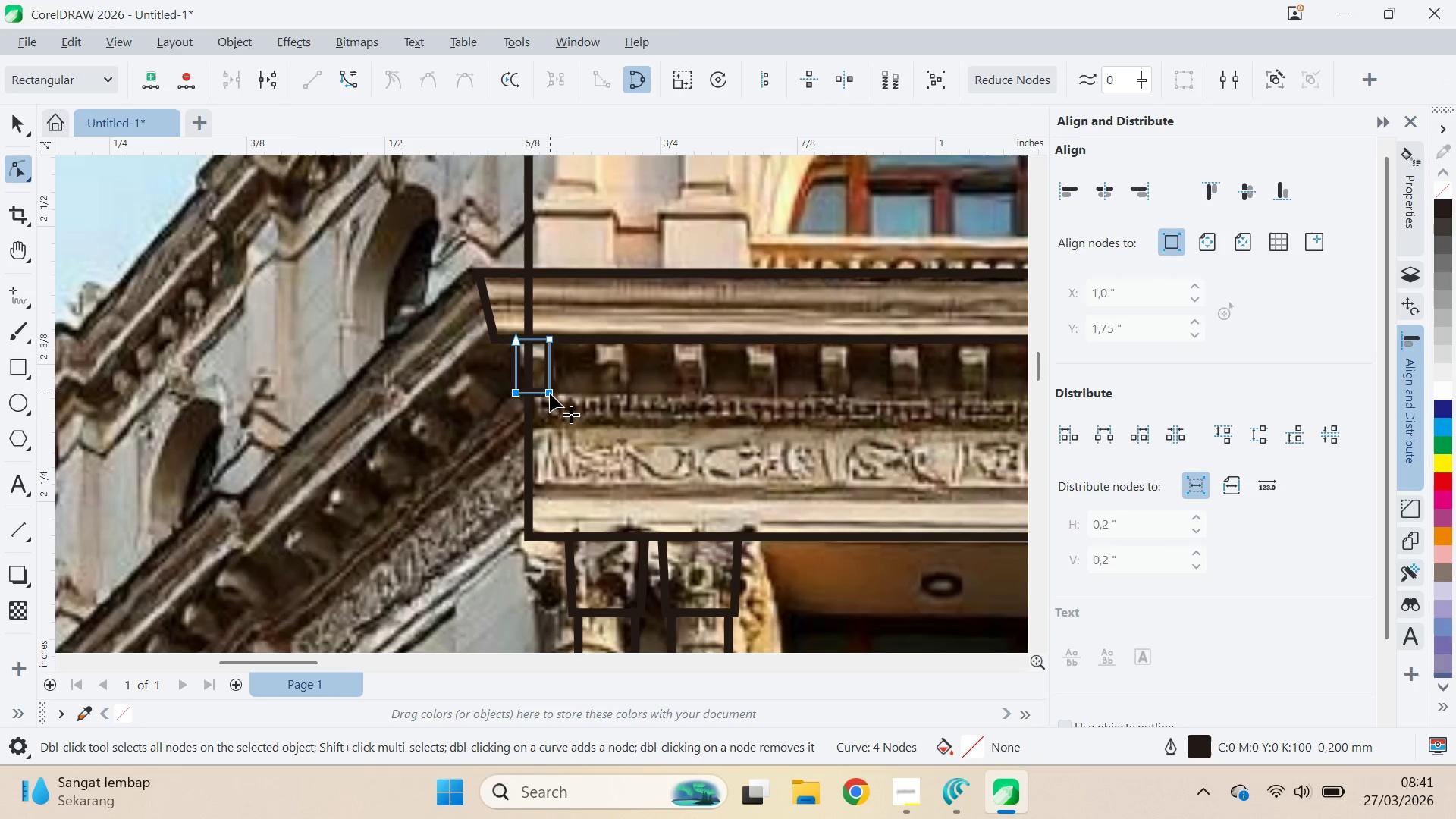 
left_click_drag(start_coordinate=[550, 394], to_coordinate=[560, 393])
 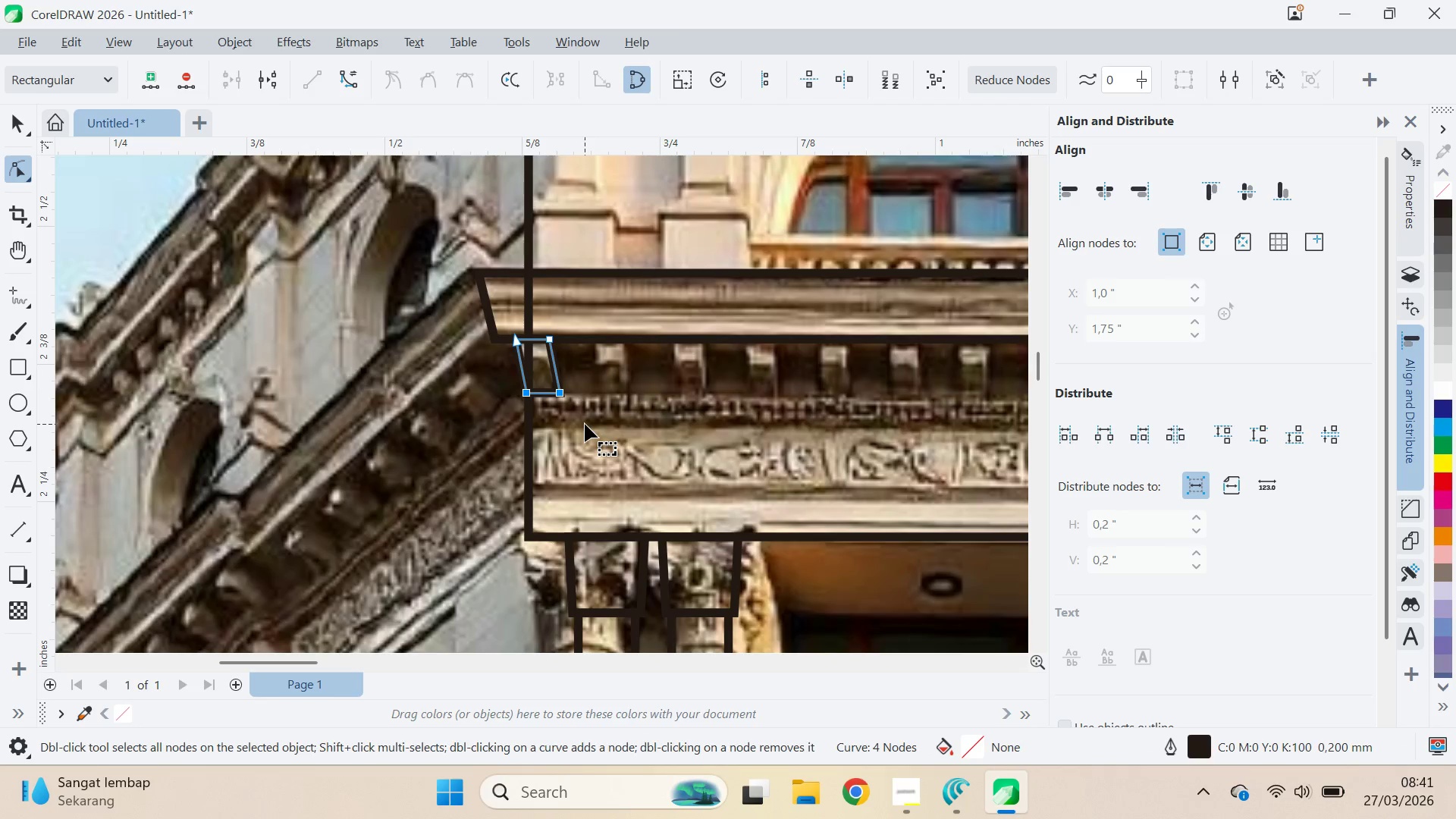 
hold_key(key=ShiftLeft, duration=1.5)
 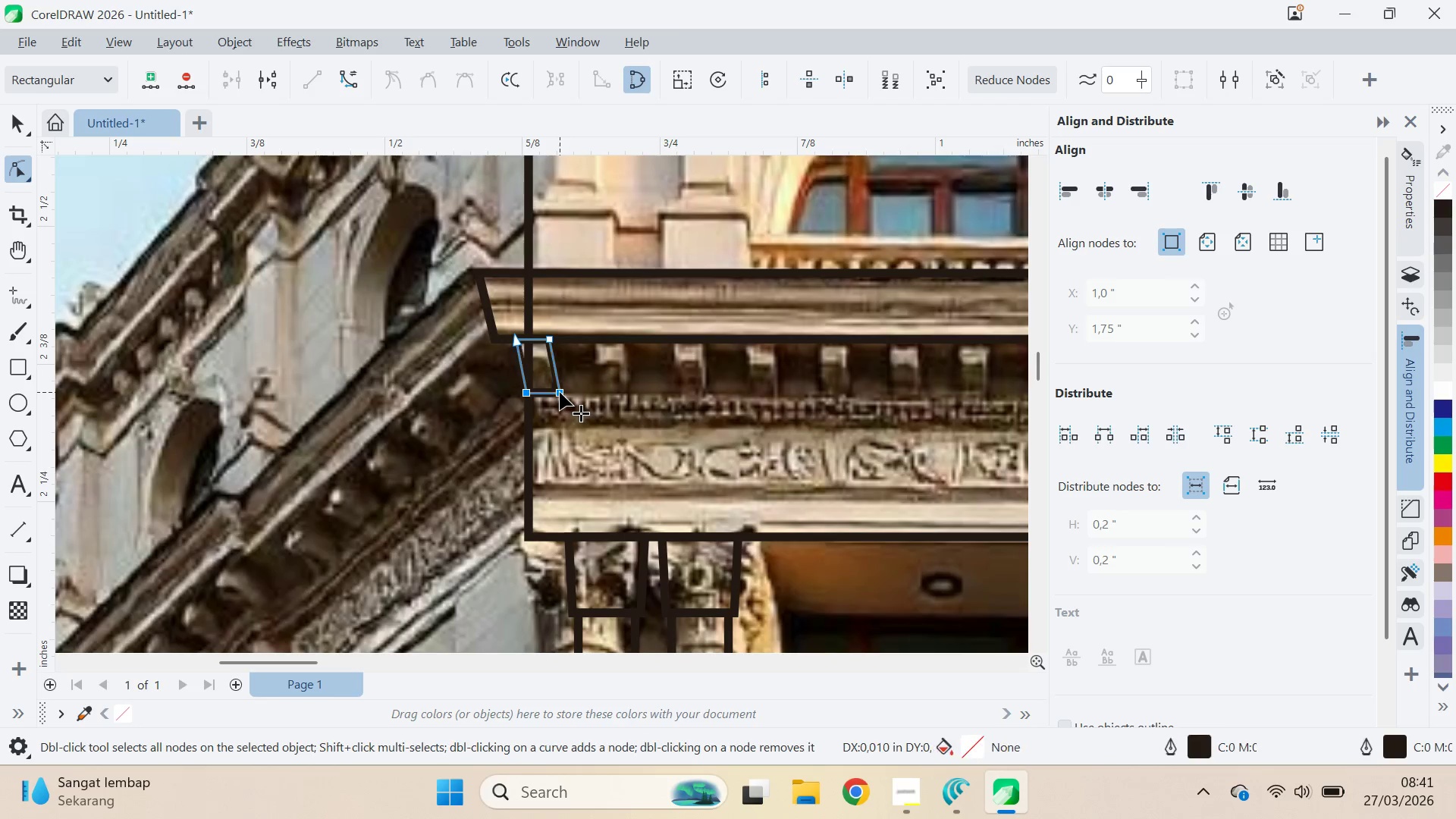 
hold_key(key=ShiftLeft, duration=0.55)
 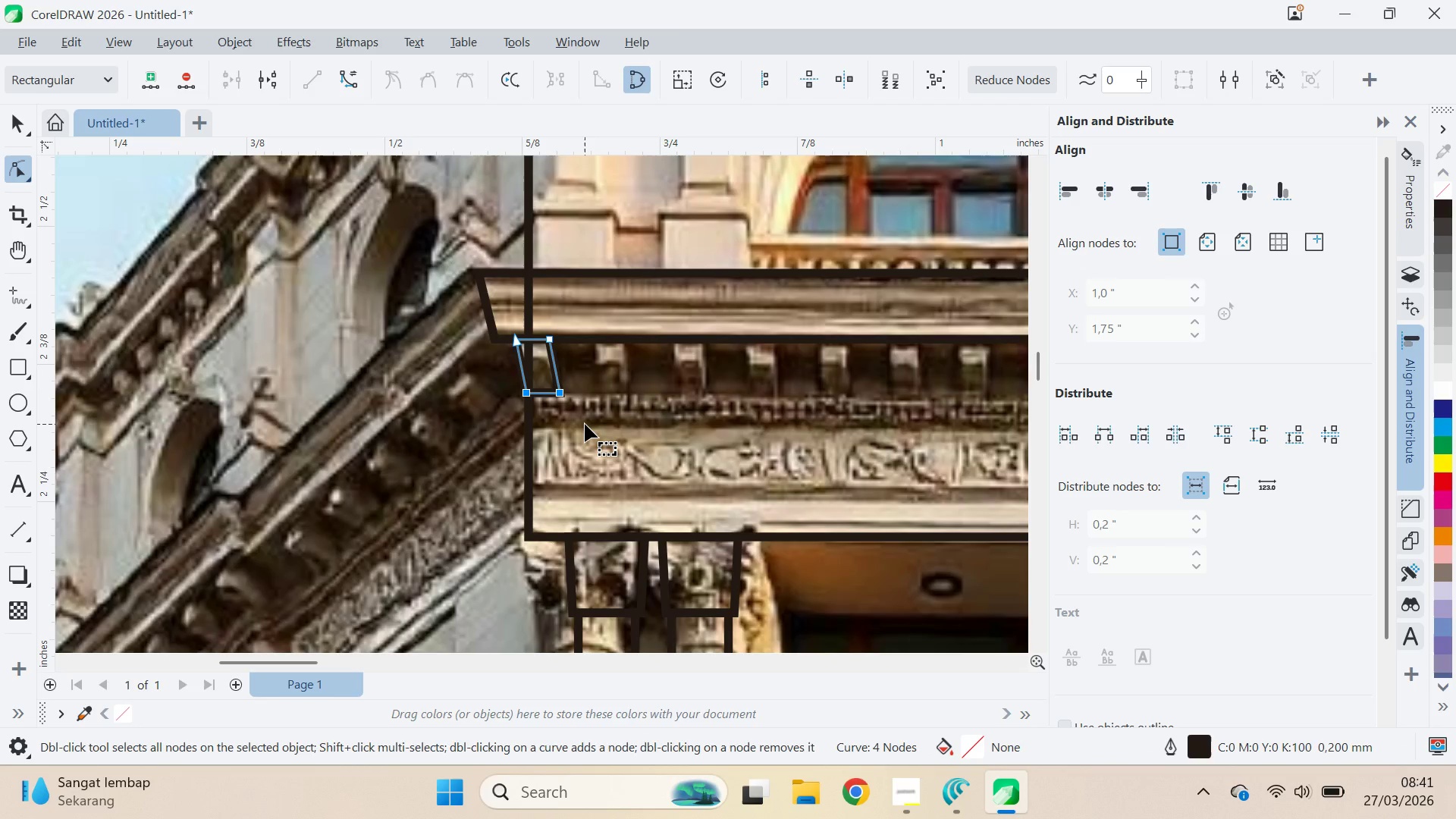 
key(V)
 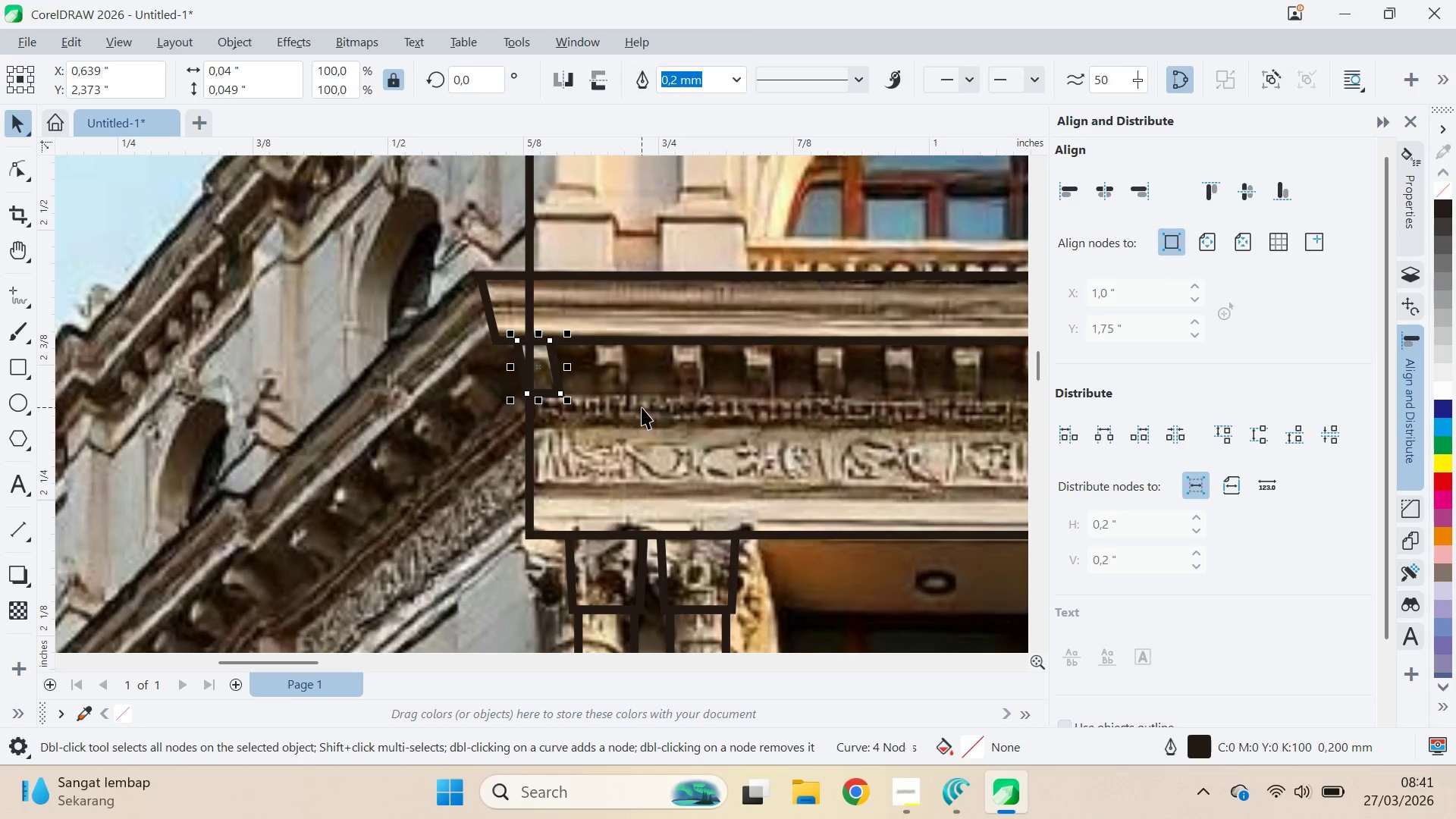 
scroll: coordinate [585, 426], scroll_direction: none, amount: 0.0
 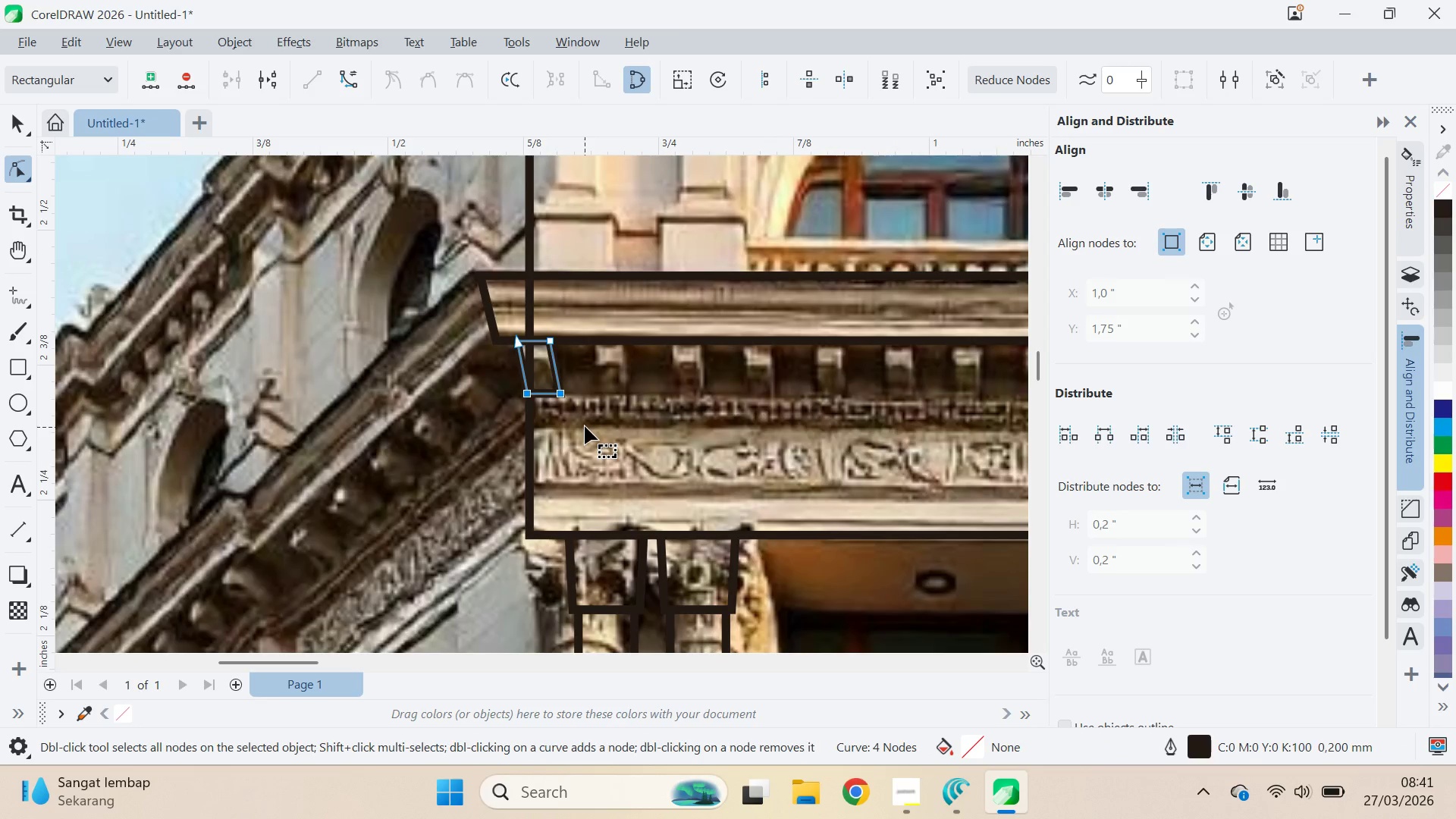 
type(qv)
 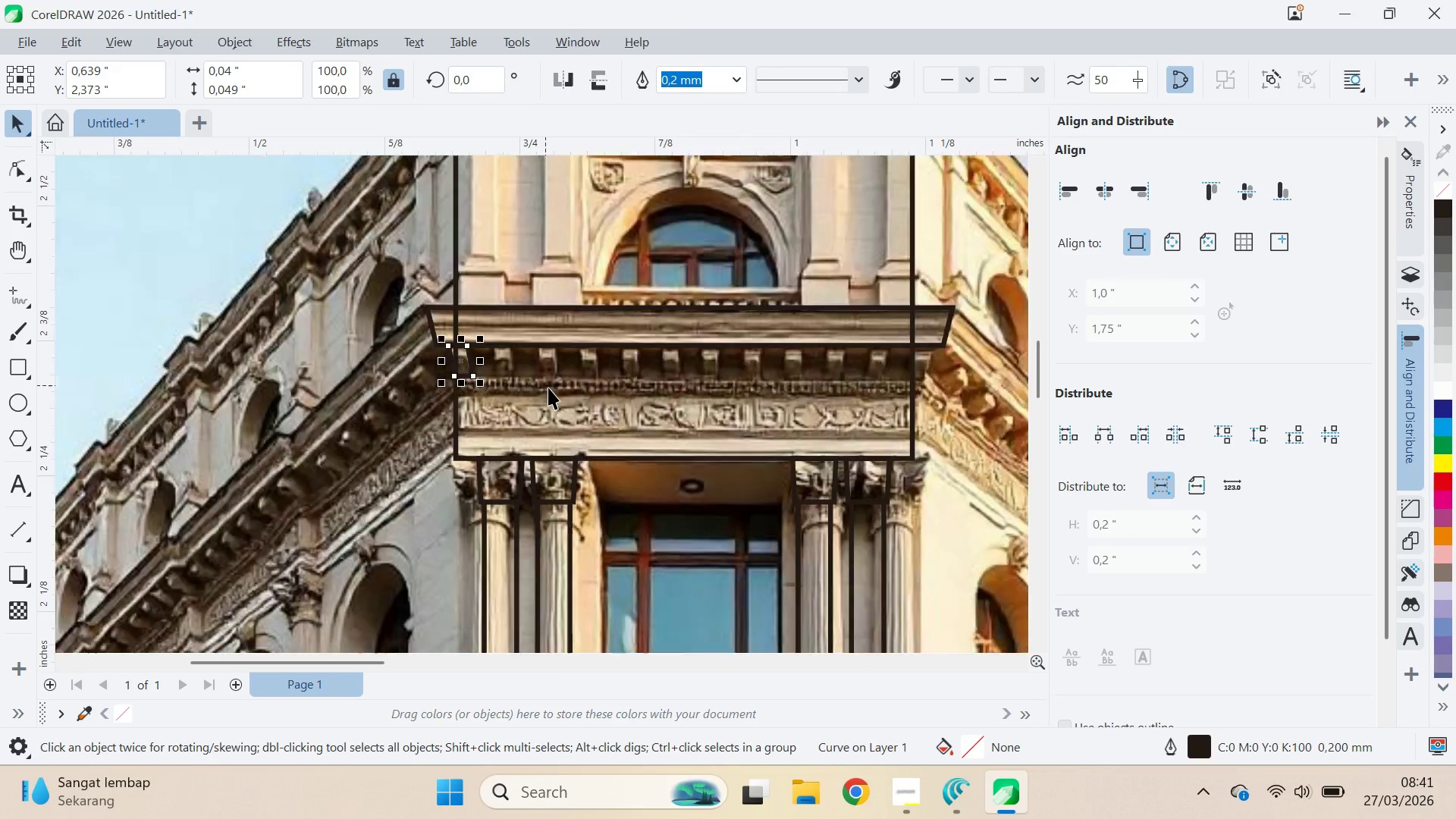 
left_click_drag(start_coordinate=[686, 387], to_coordinate=[548, 362])
 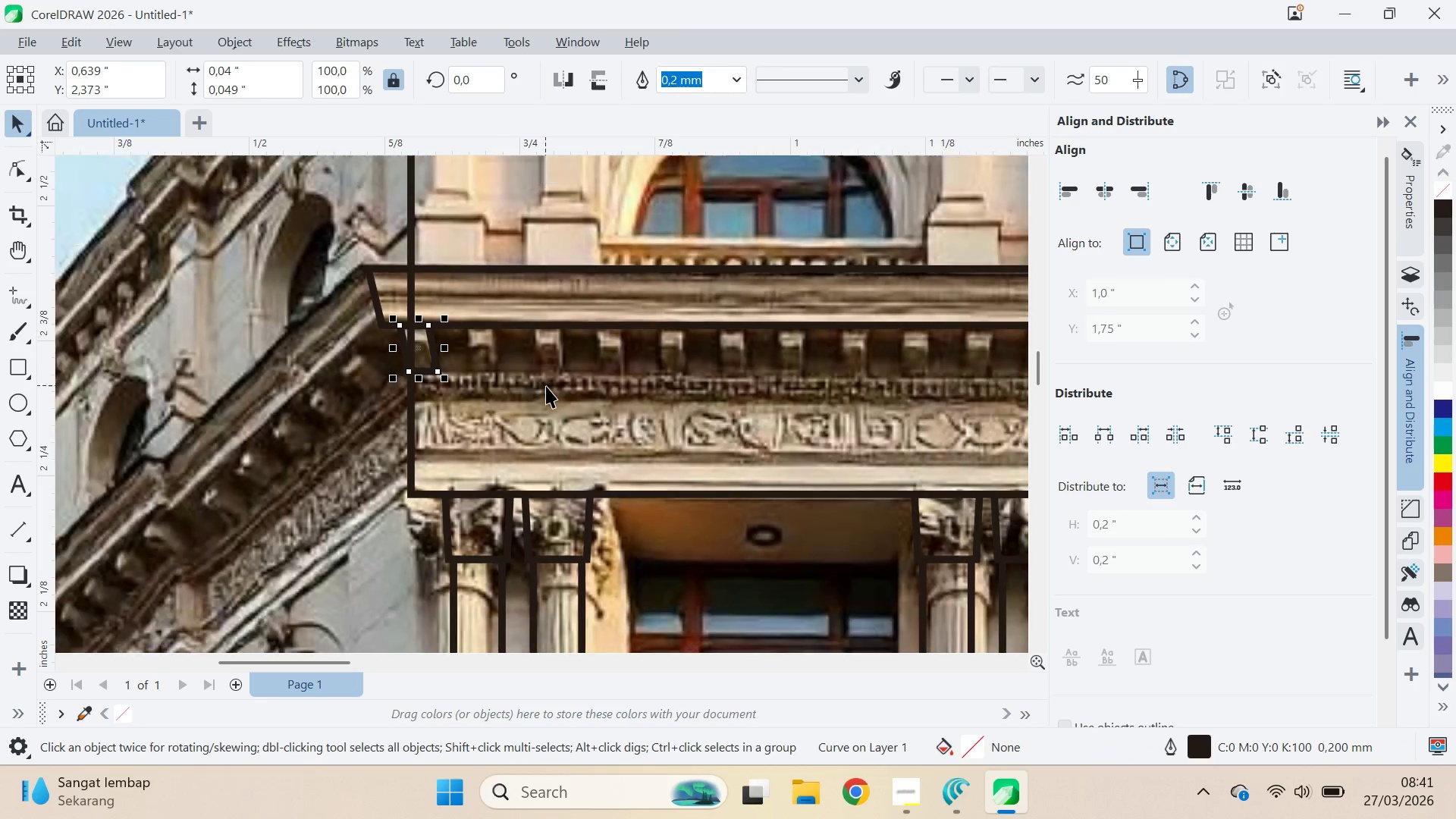 
scroll: coordinate [550, 388], scroll_direction: down, amount: 5.0
 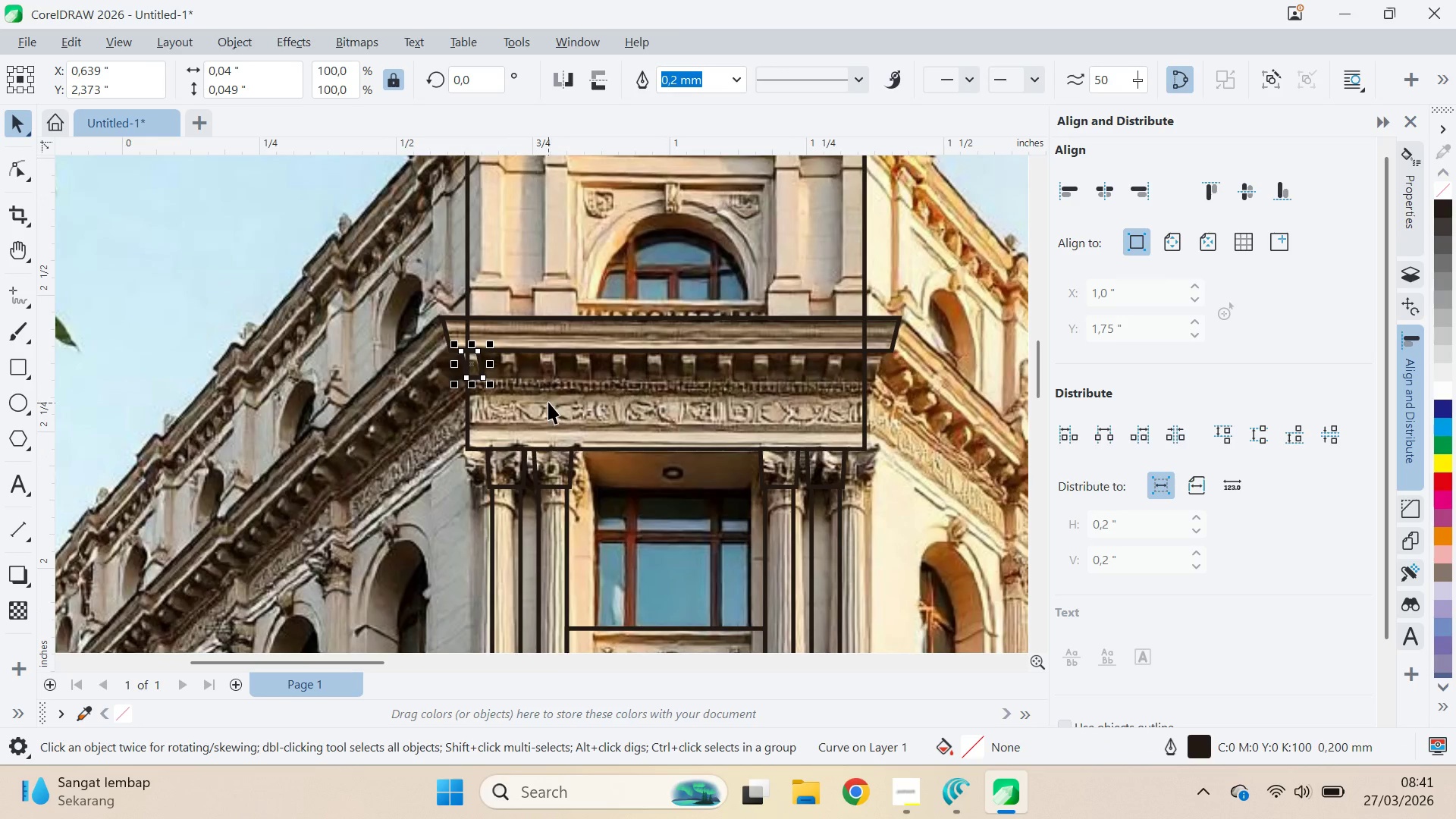 
left_click([548, 402])
 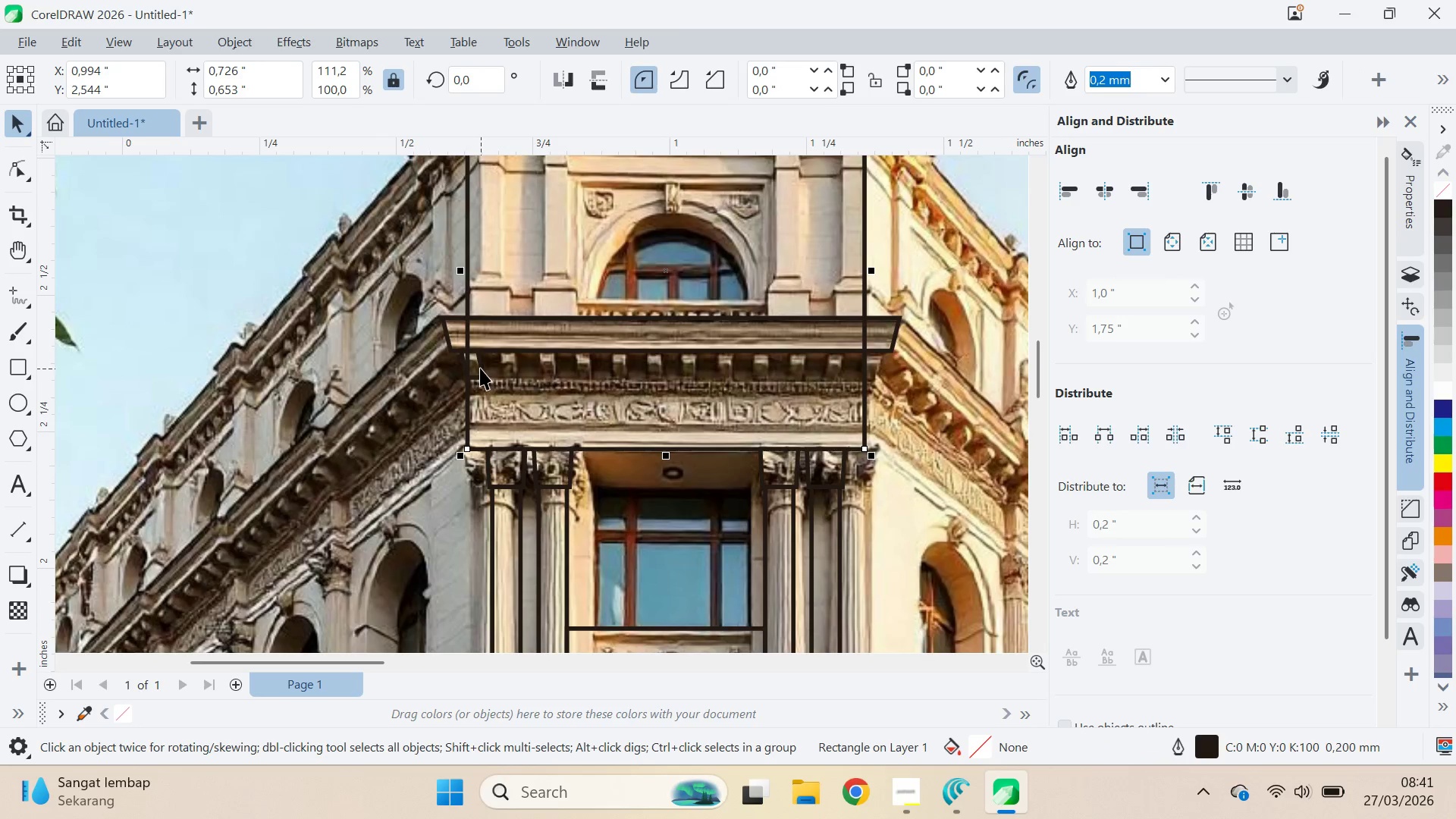 
left_click([477, 367])
 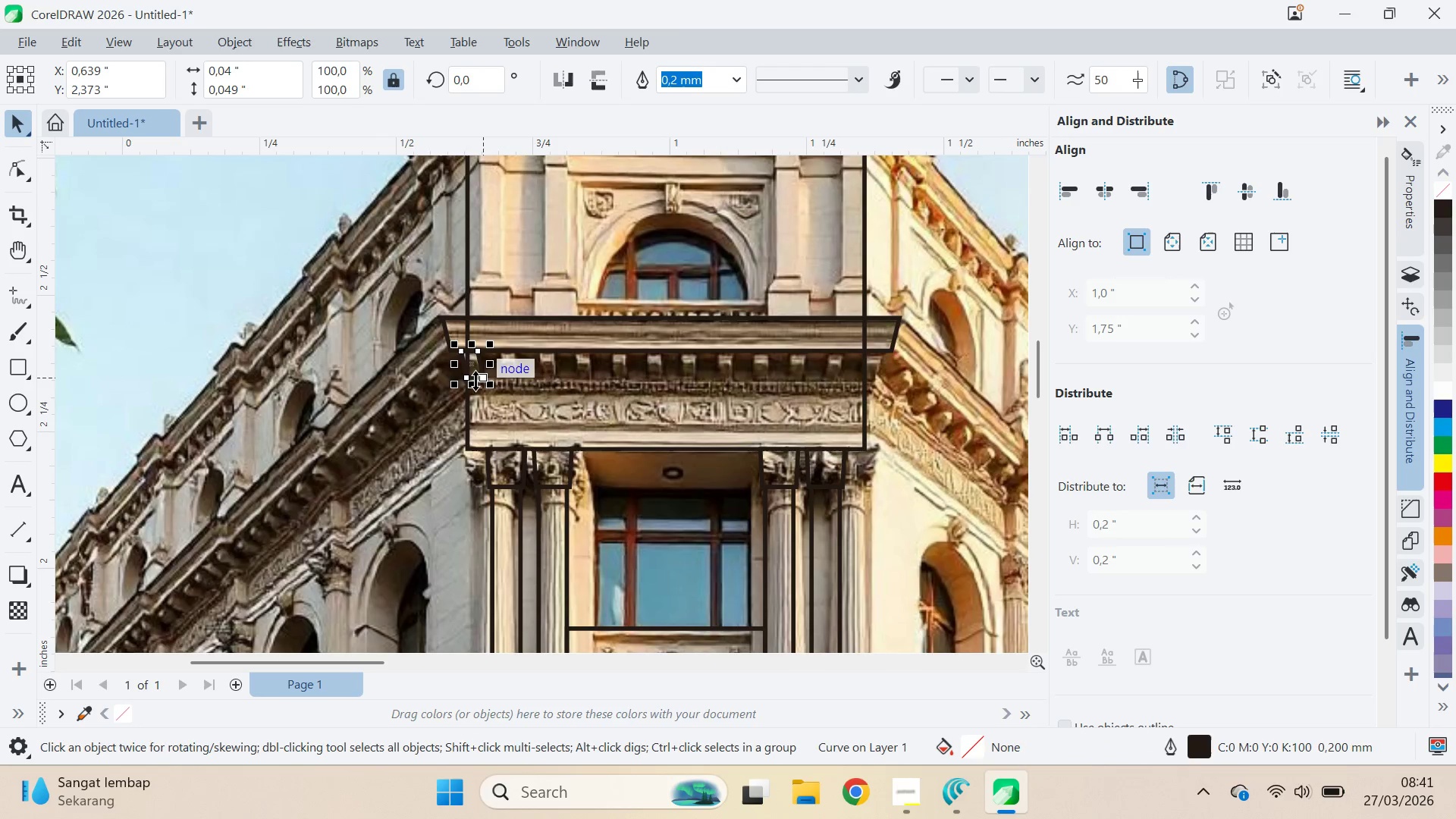 
key(A)
 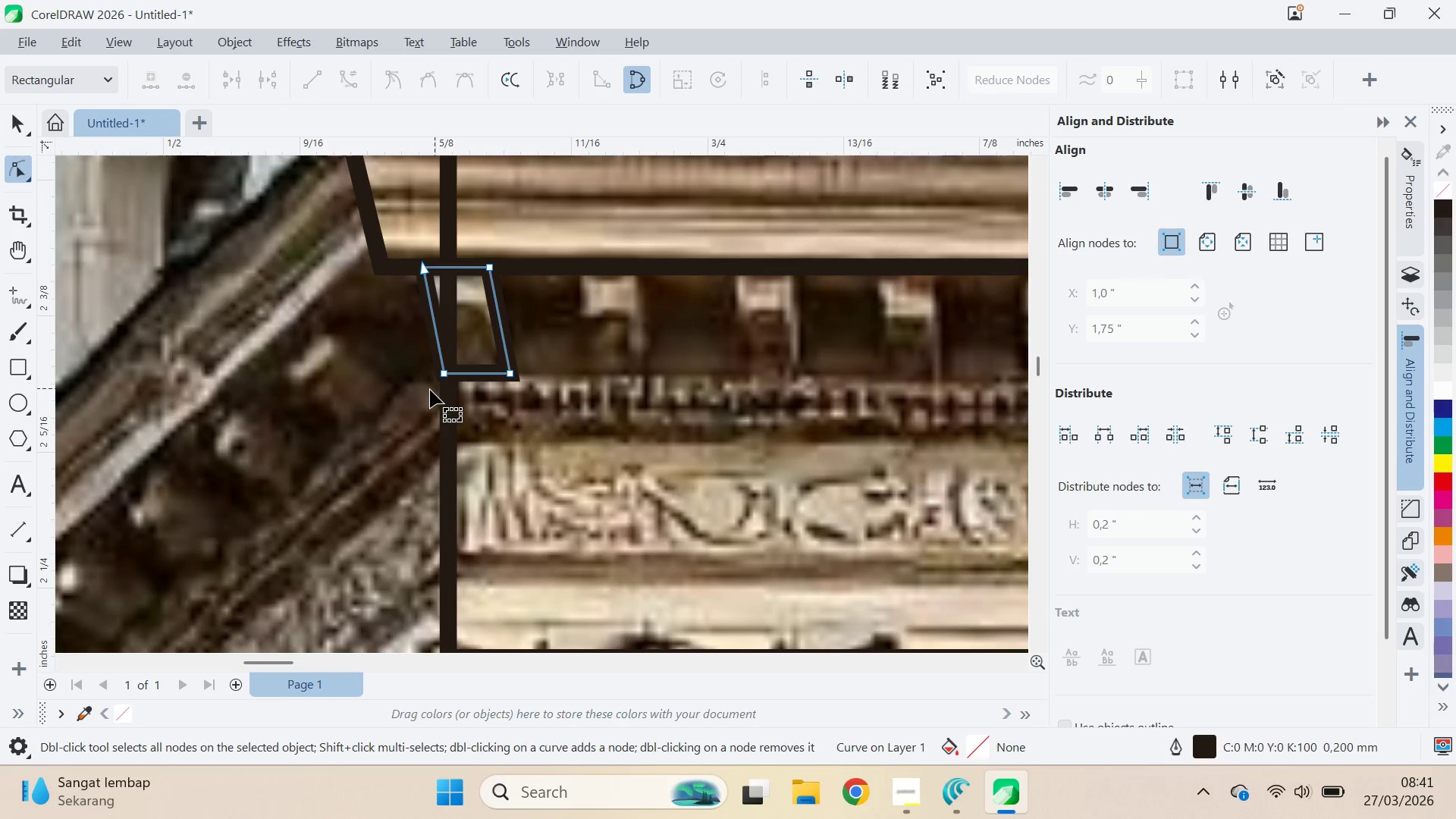 
scroll: coordinate [474, 379], scroll_direction: up, amount: 10.0
 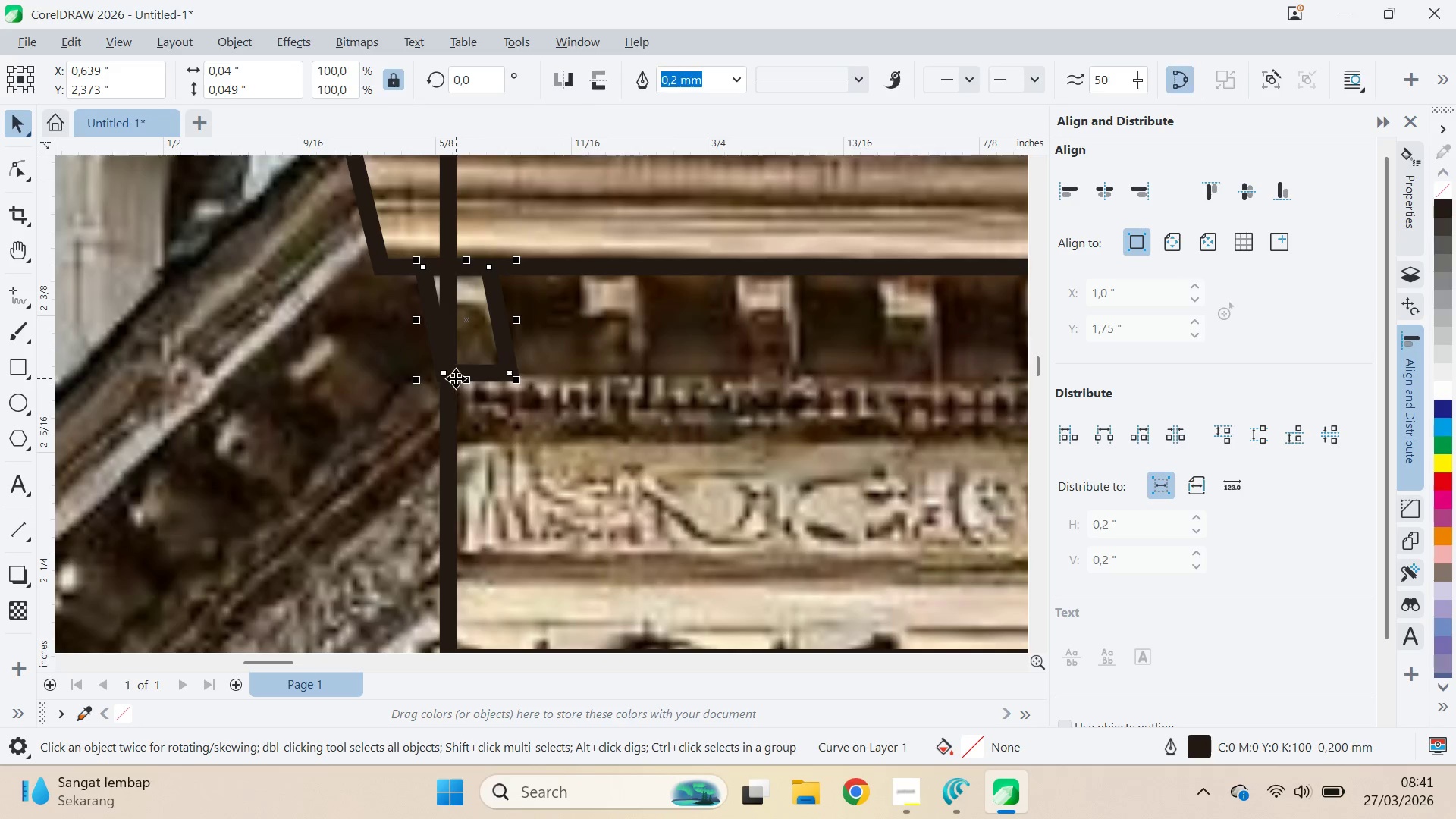 
left_click_drag(start_coordinate=[430, 391], to_coordinate=[590, 363])
 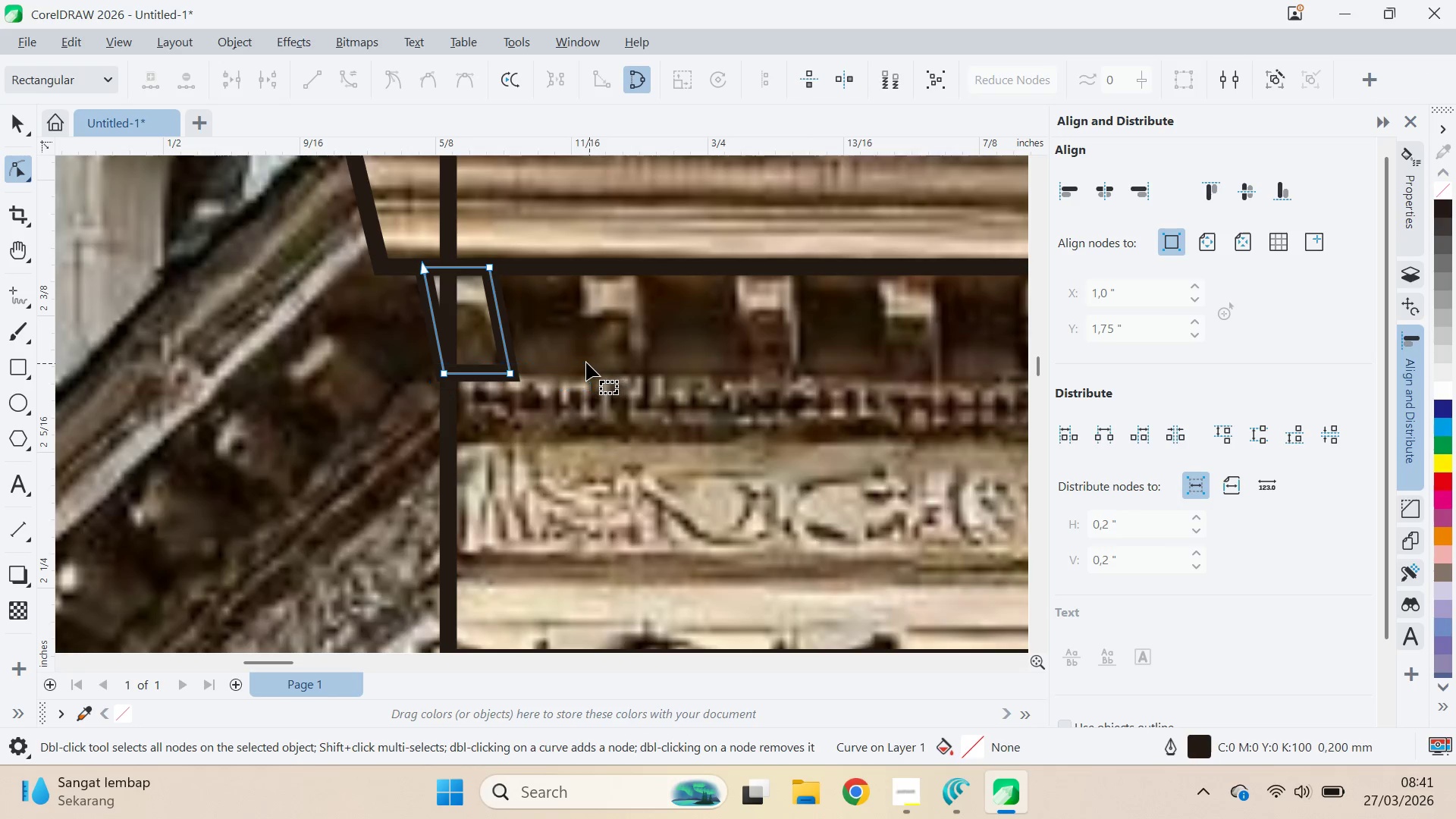 
left_click_drag(start_coordinate=[590, 363], to_coordinate=[584, 360])
 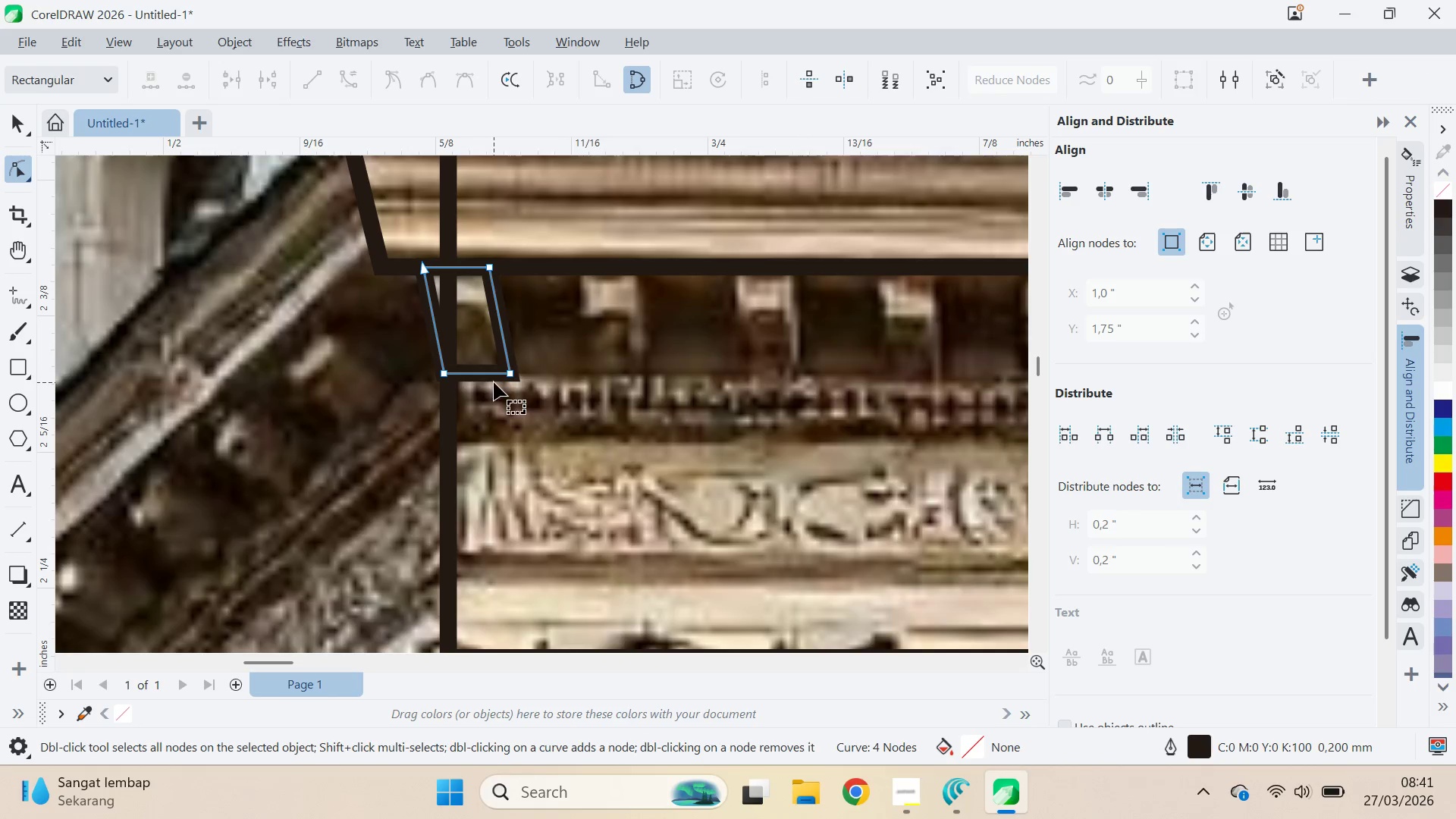 
key(Control+Z)
 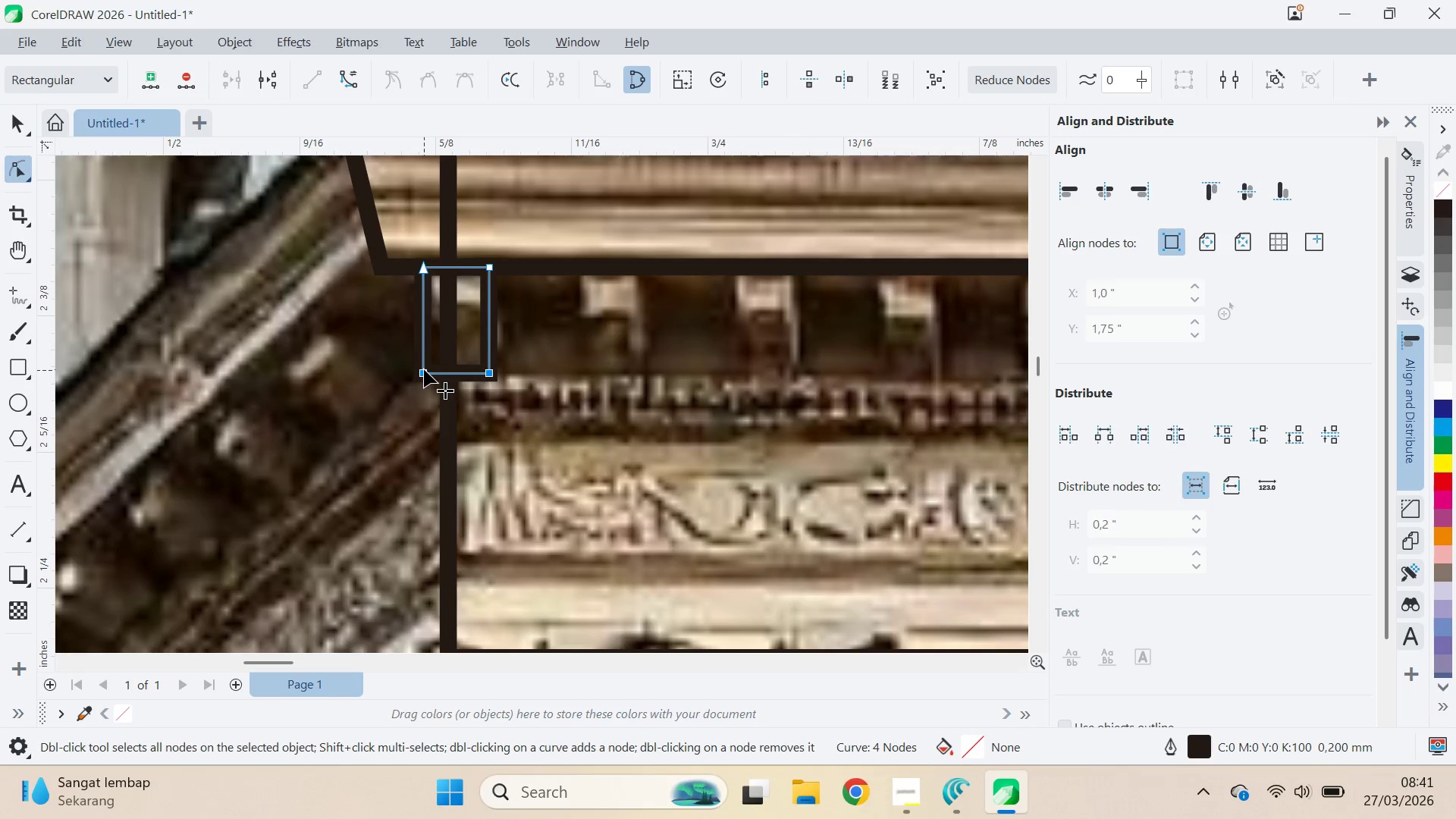 
left_click_drag(start_coordinate=[424, 370], to_coordinate=[446, 374])
 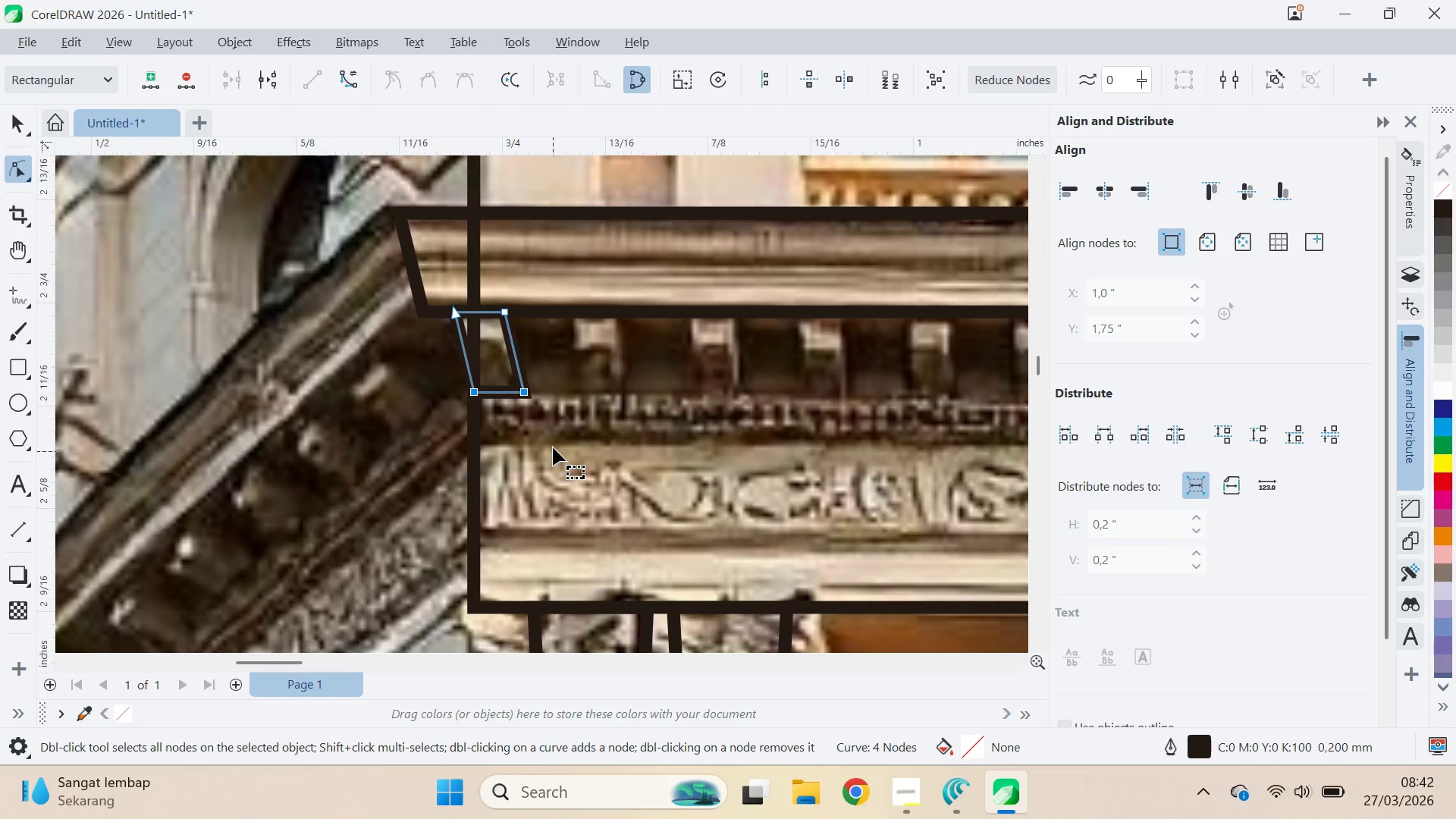 
hold_key(key=ShiftLeft, duration=0.91)
 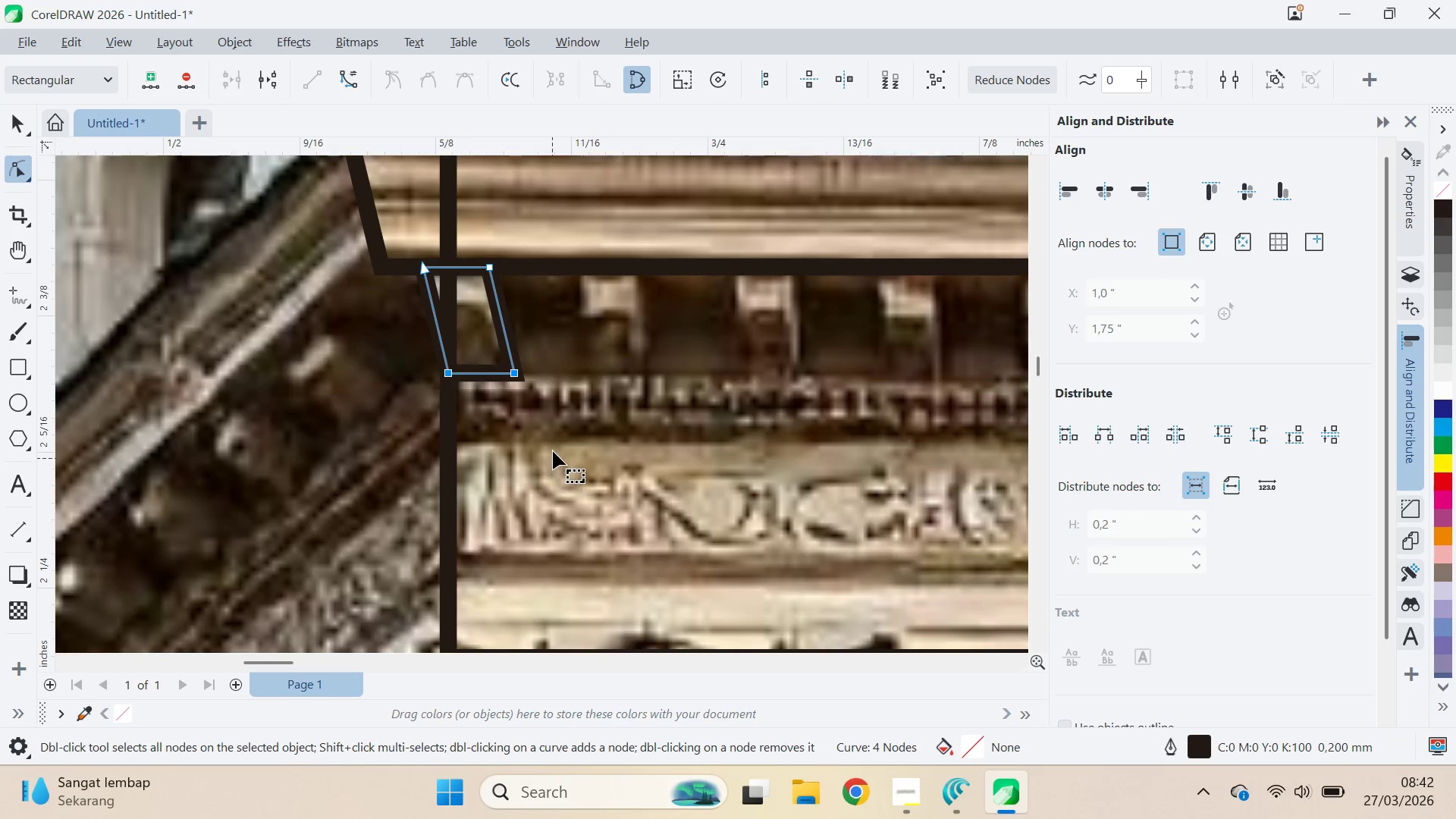 
key(Q)
 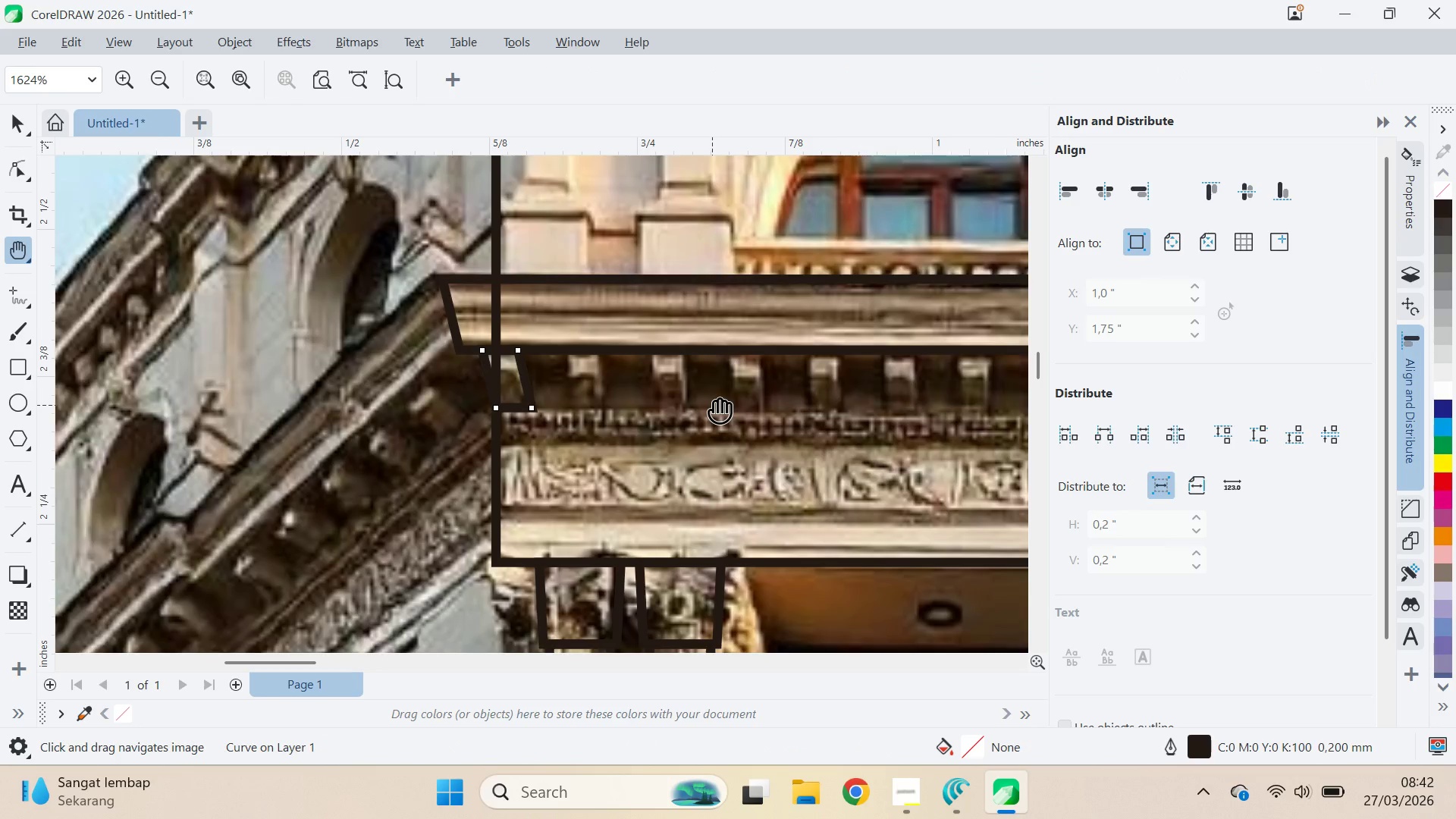 
left_click_drag(start_coordinate=[708, 400], to_coordinate=[403, 398])
 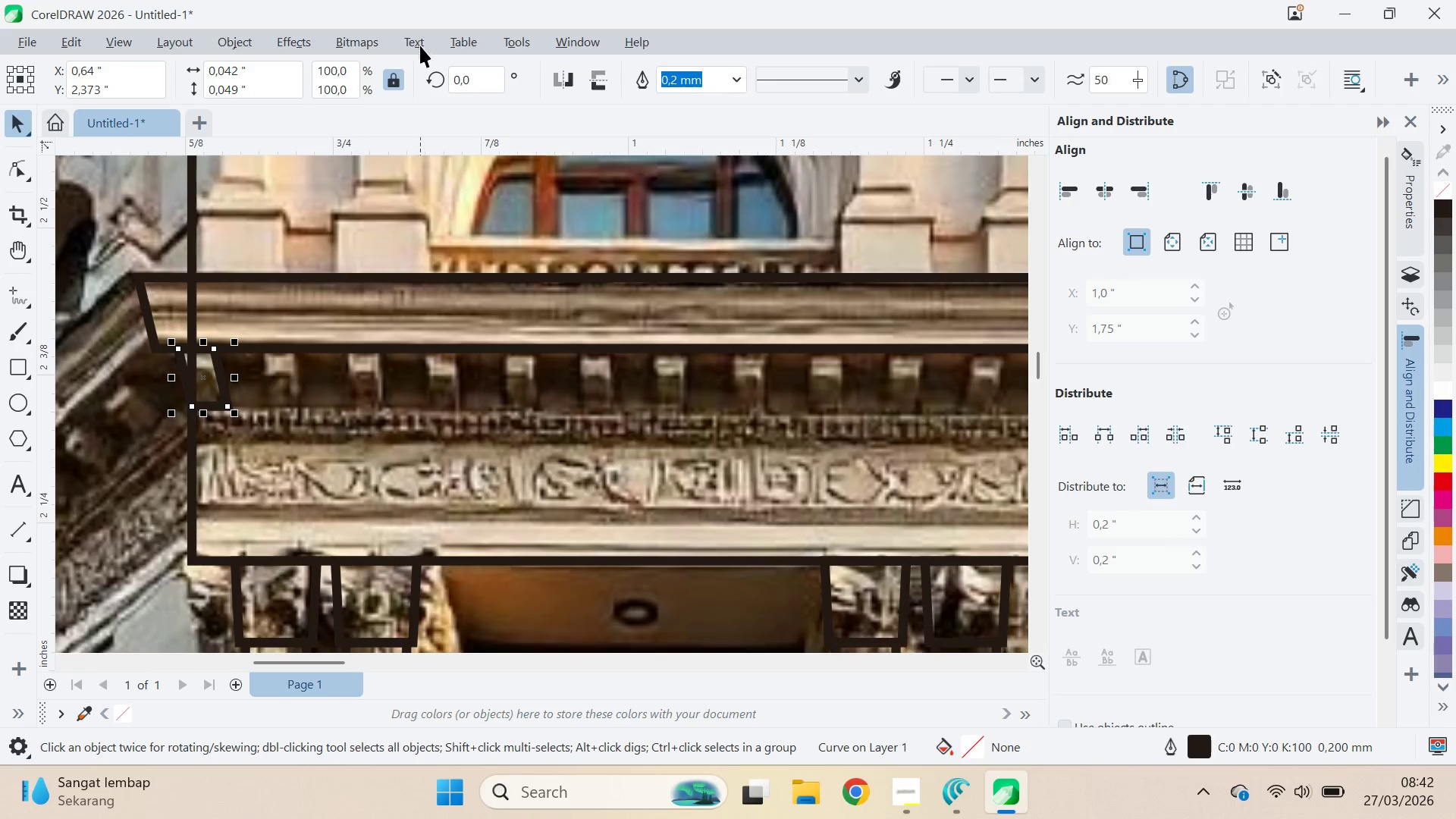 
scroll: coordinate [553, 444], scroll_direction: down, amount: 5.0
 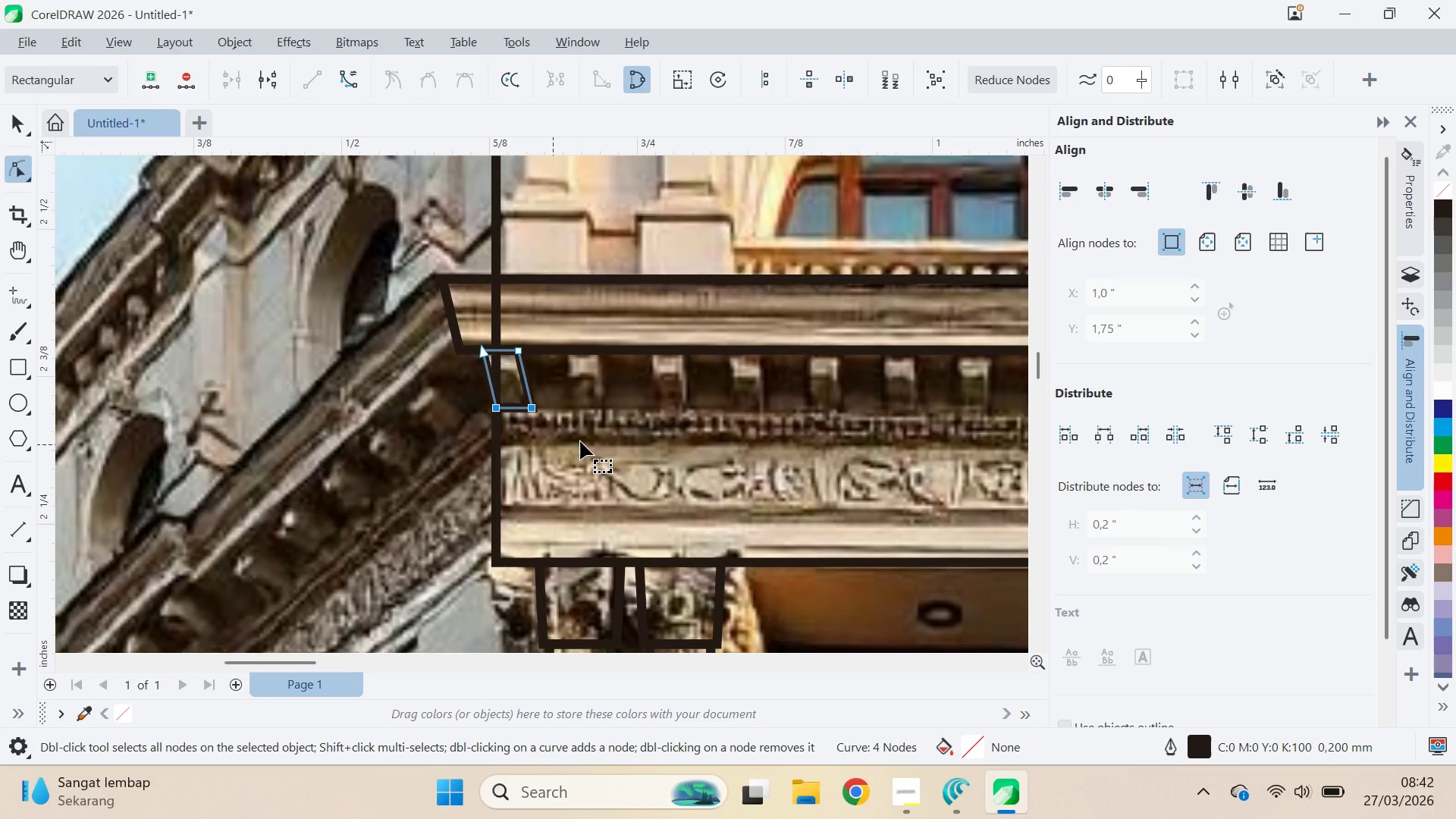 
key(V)
 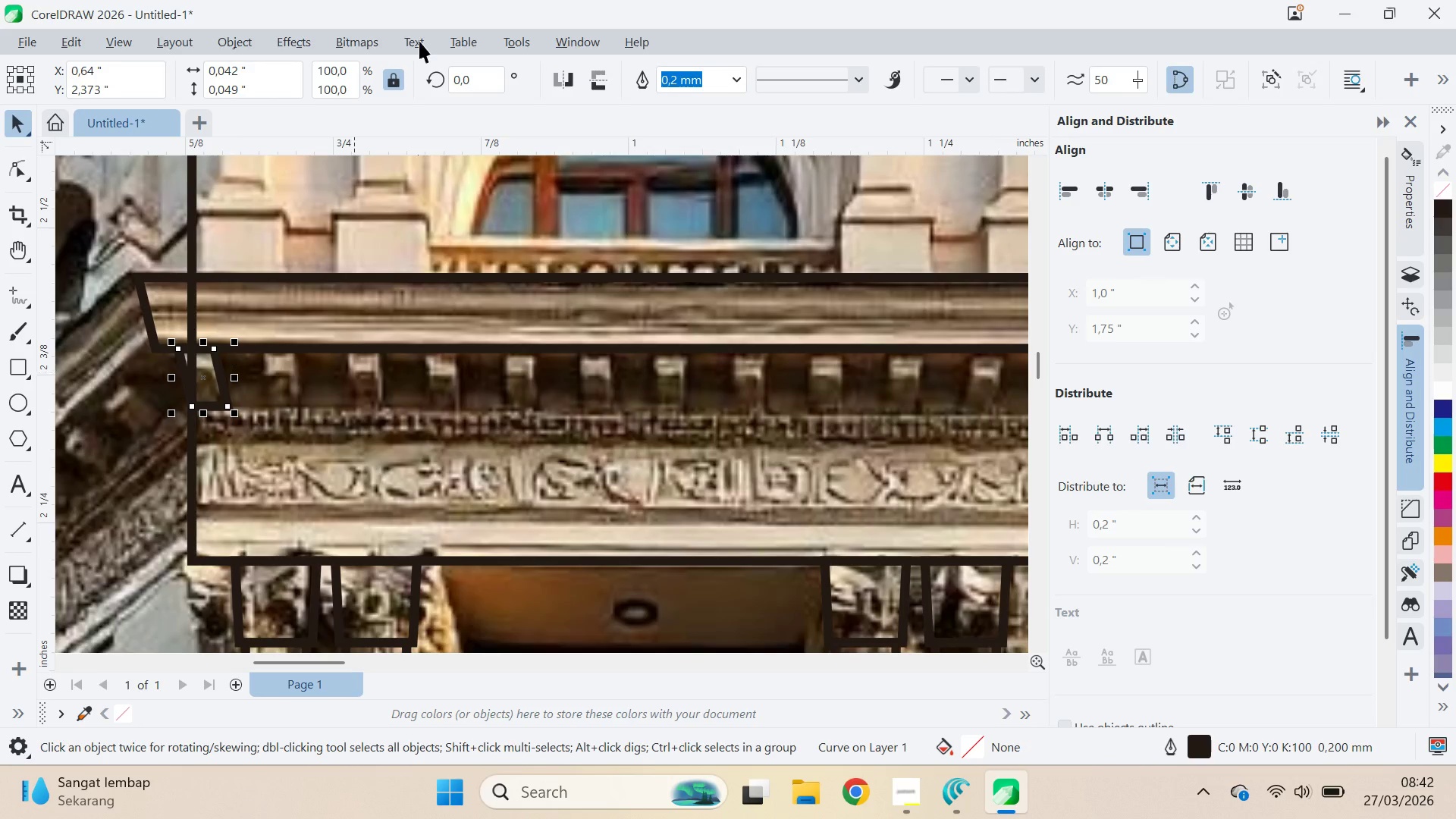 
key(Control+ControlLeft)
 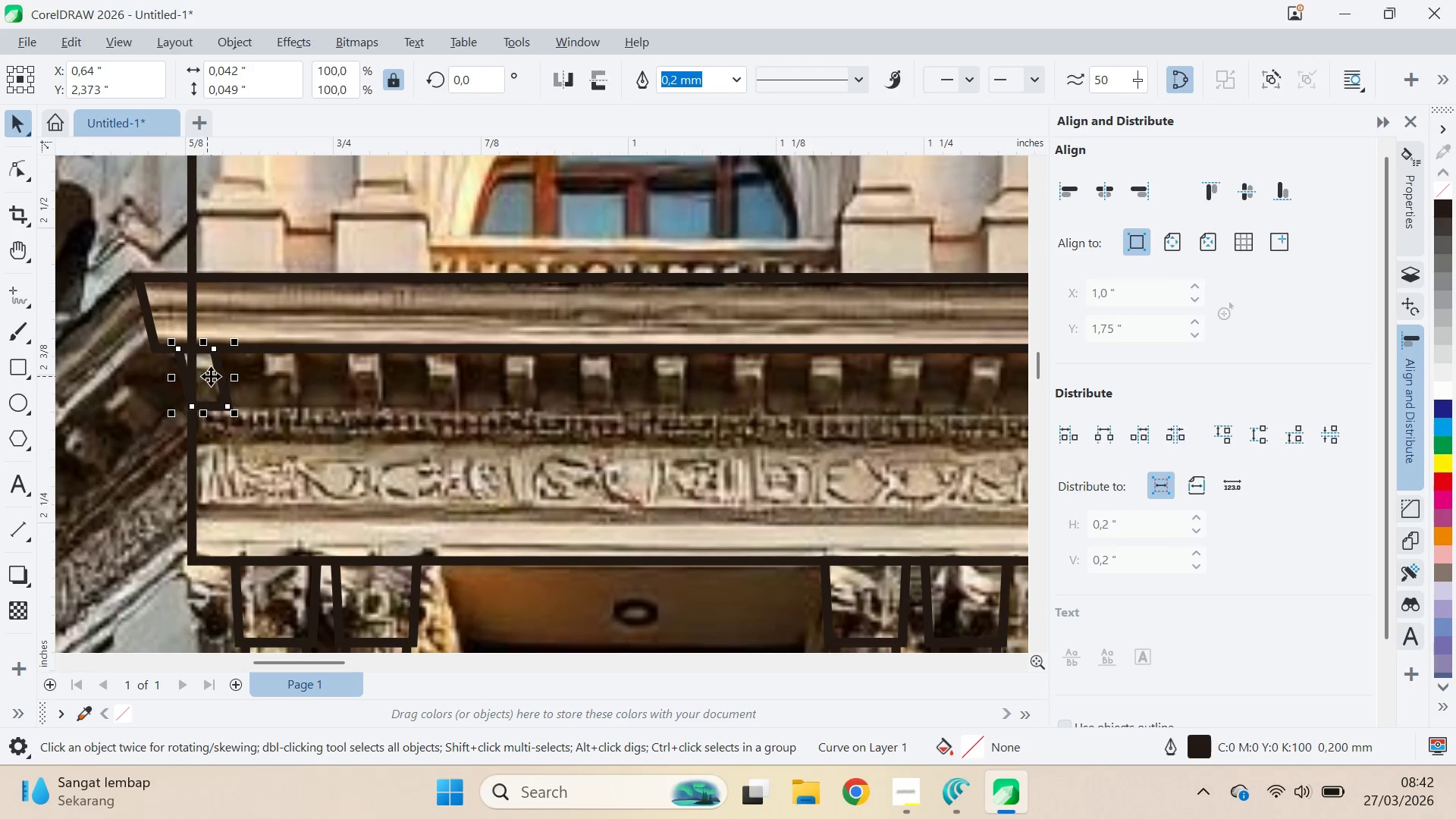 
left_click_drag(start_coordinate=[211, 375], to_coordinate=[881, 419])
 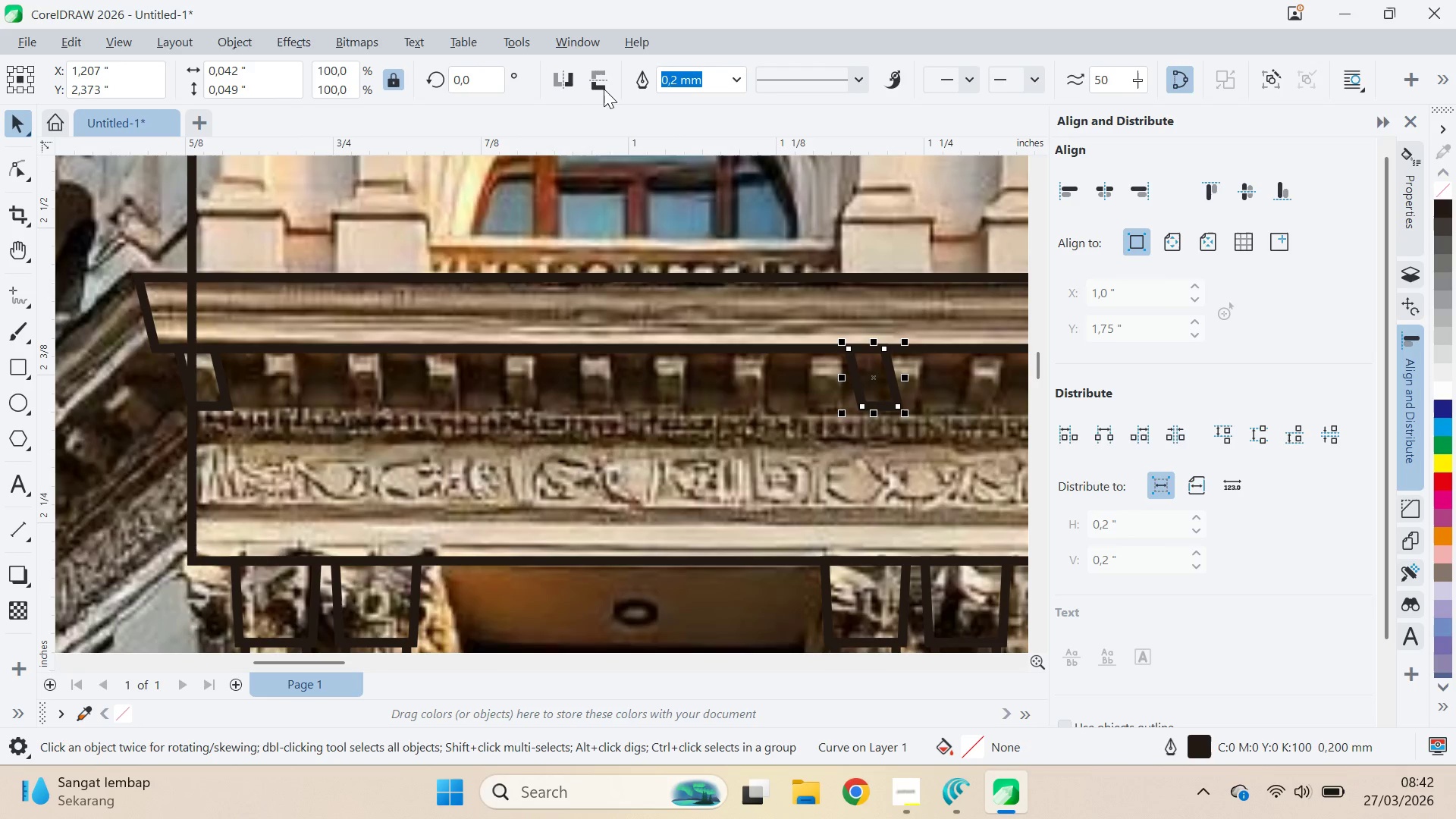 
hold_key(key=ShiftLeft, duration=0.77)
 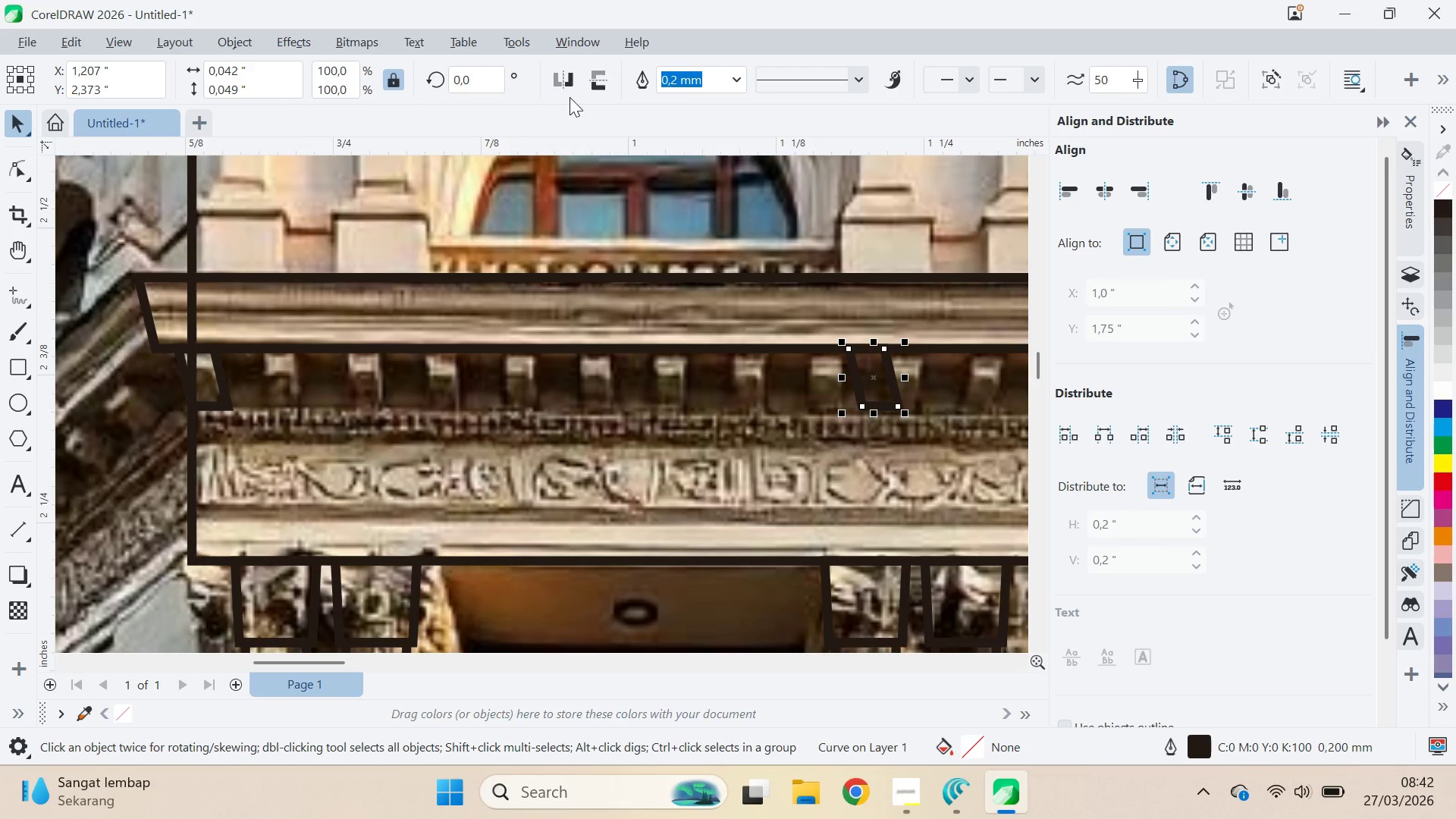 
hold_key(key=ShiftLeft, duration=3.92)
left_click([566, 92])
 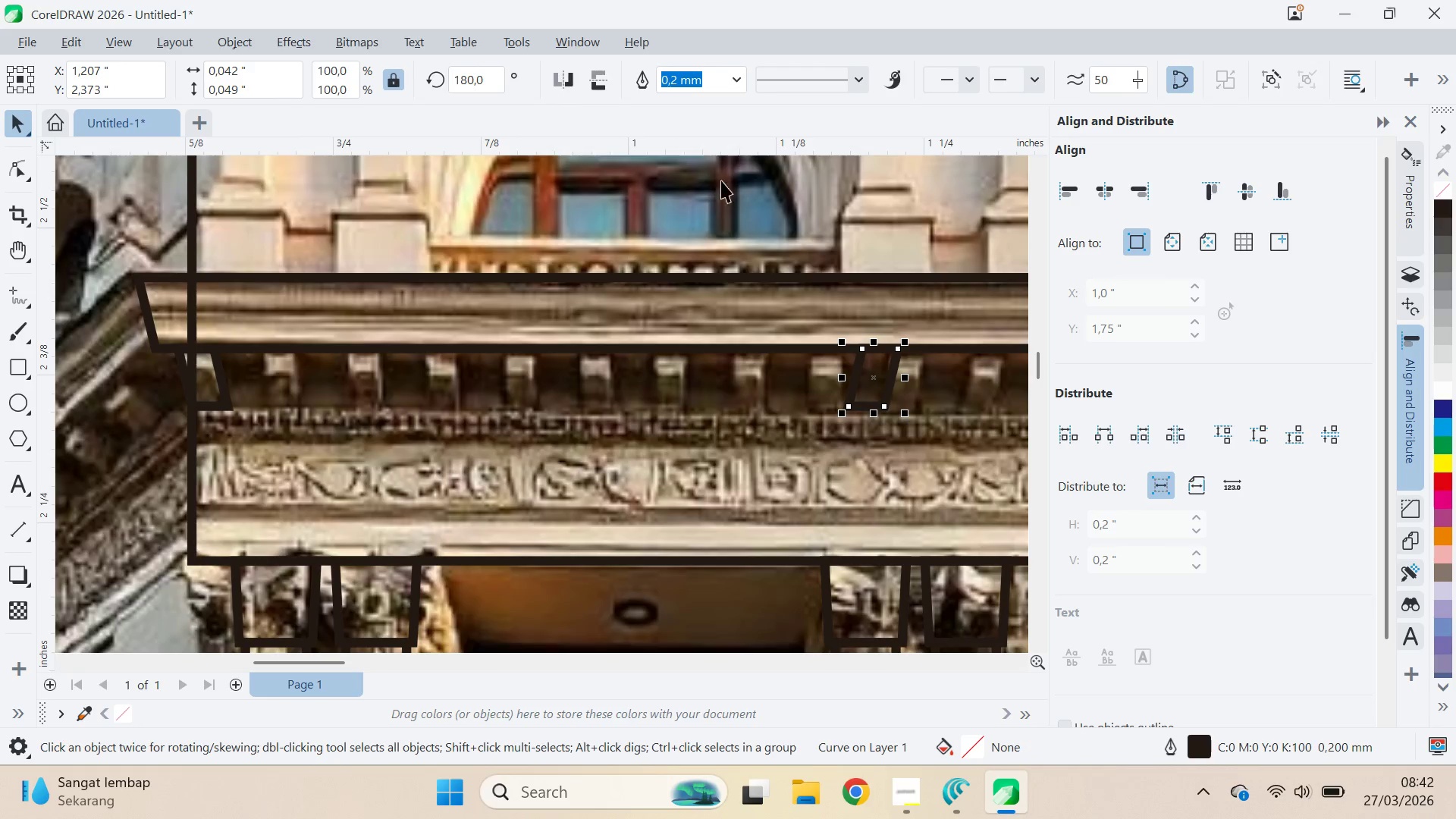 
type(qv)
 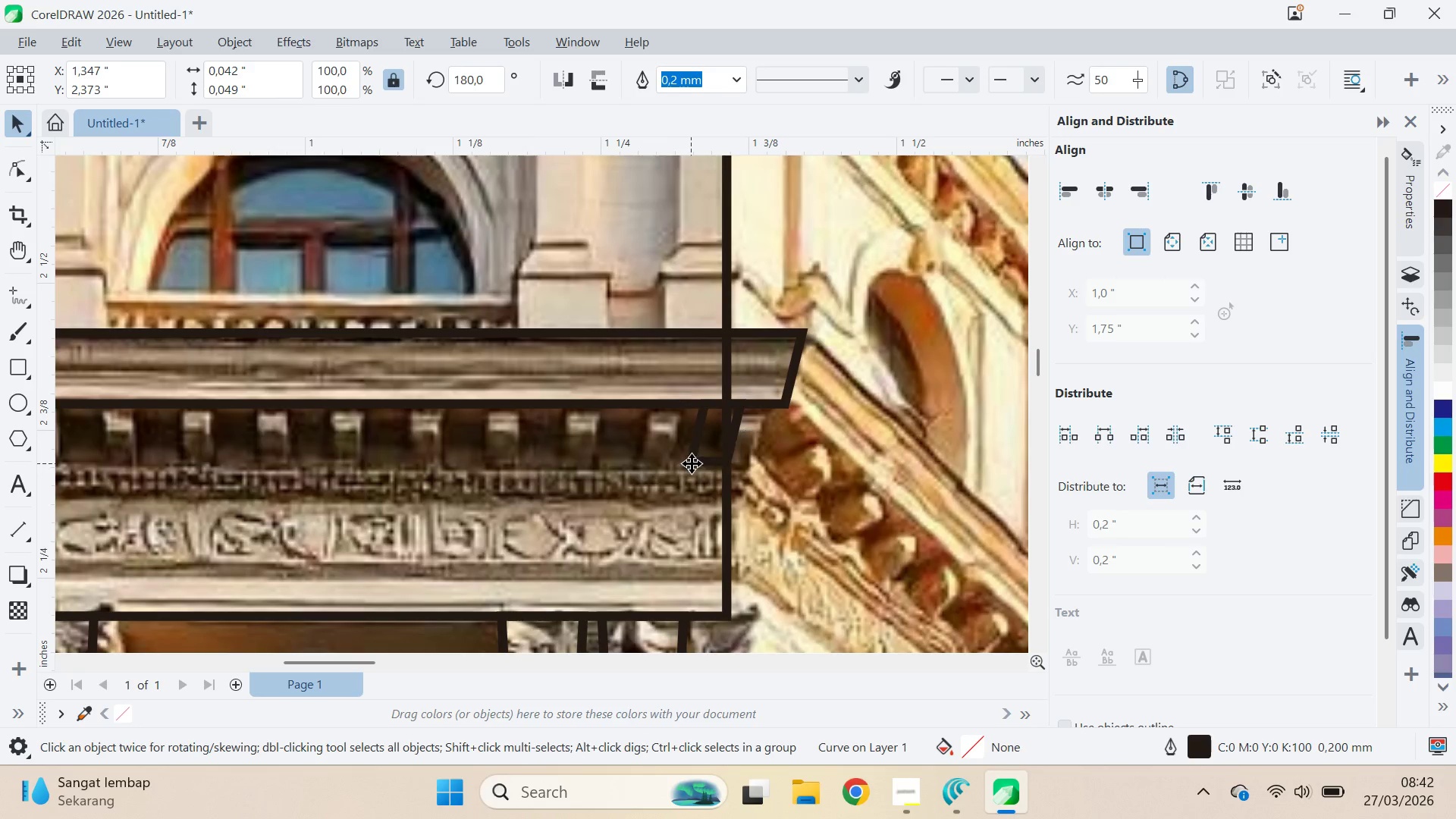 
left_click_drag(start_coordinate=[881, 247], to_coordinate=[80, 453])
 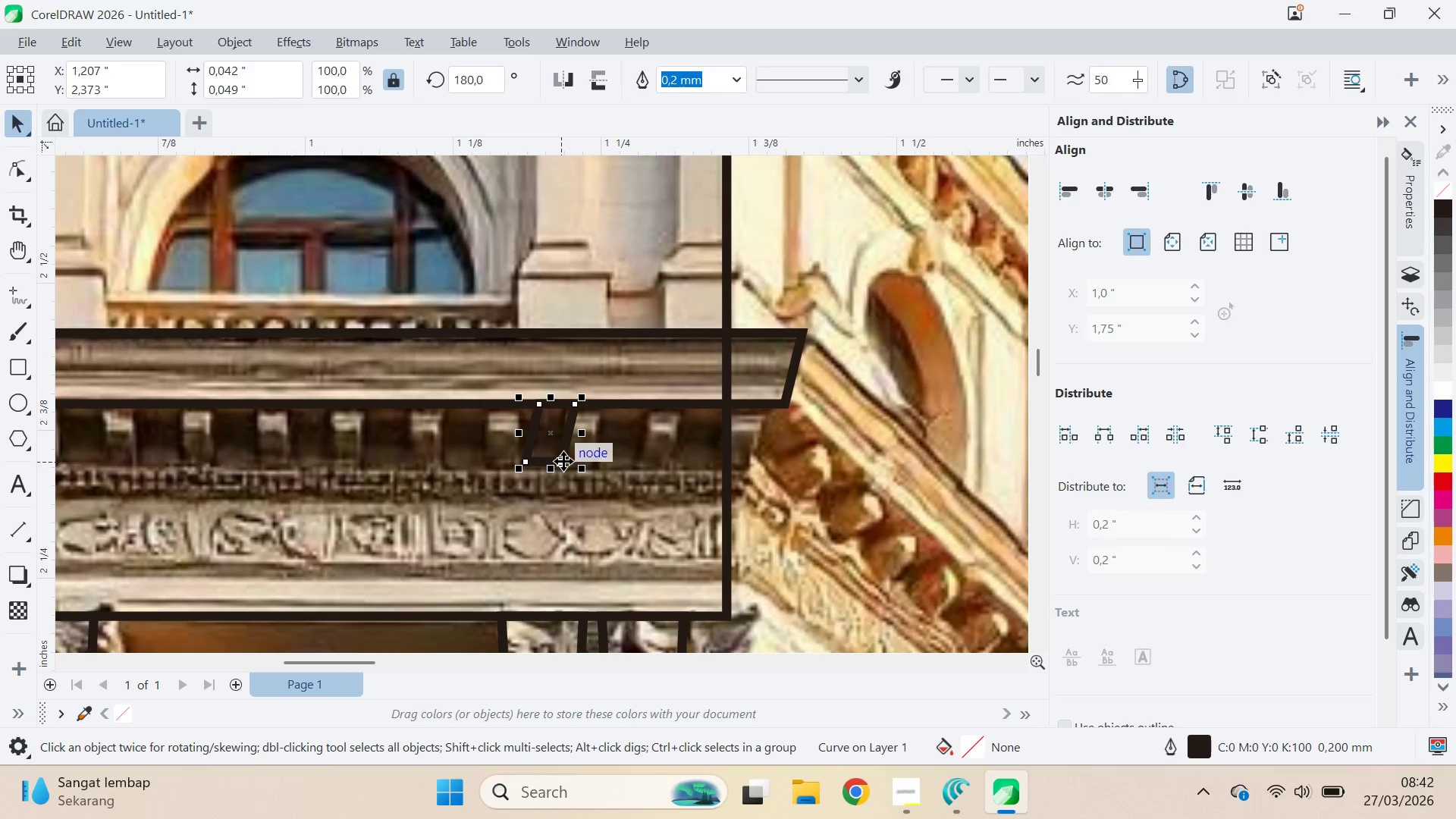 
left_click_drag(start_coordinate=[563, 461], to_coordinate=[725, 463])
 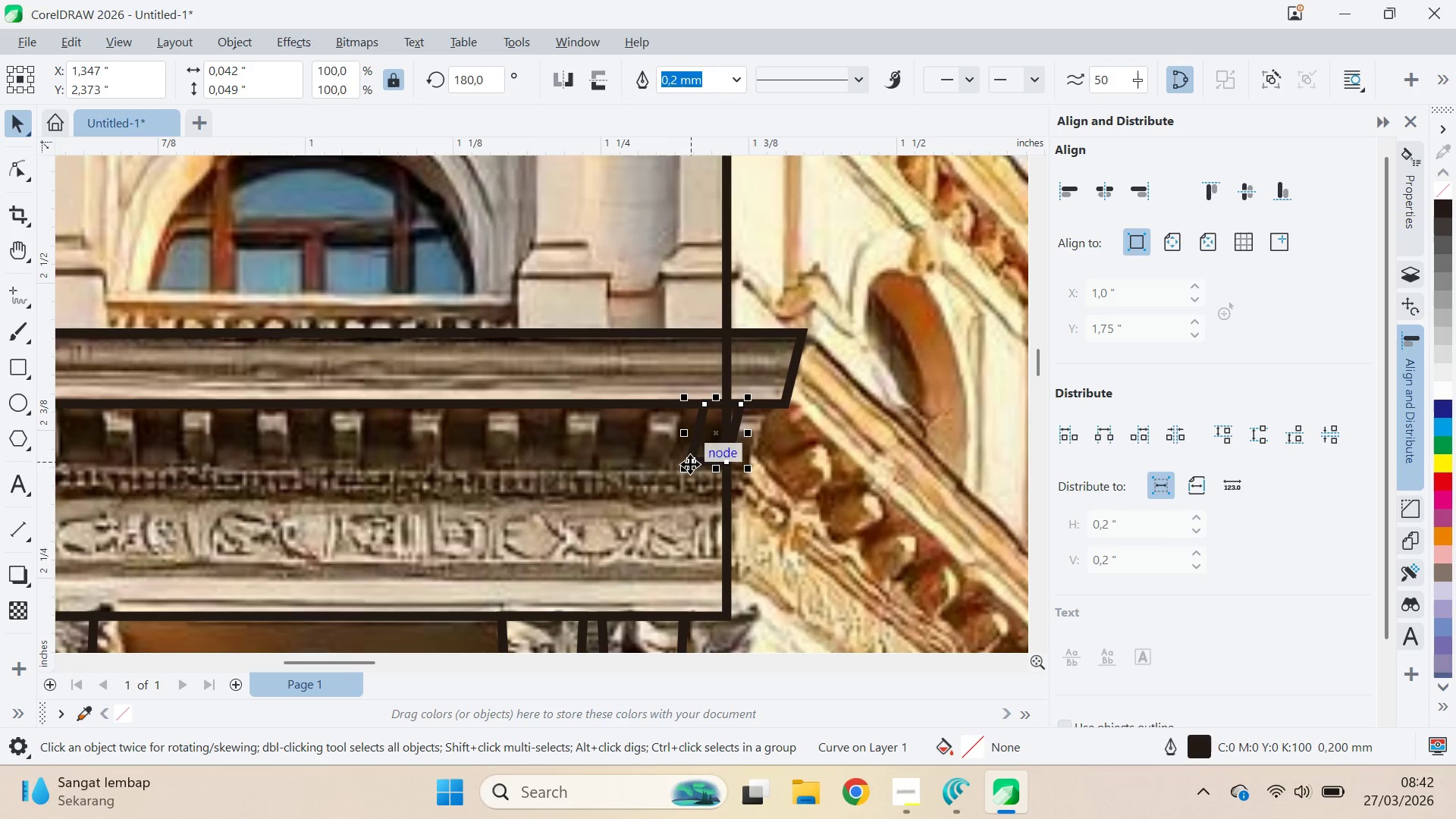 
key(Shift+ShiftLeft)
 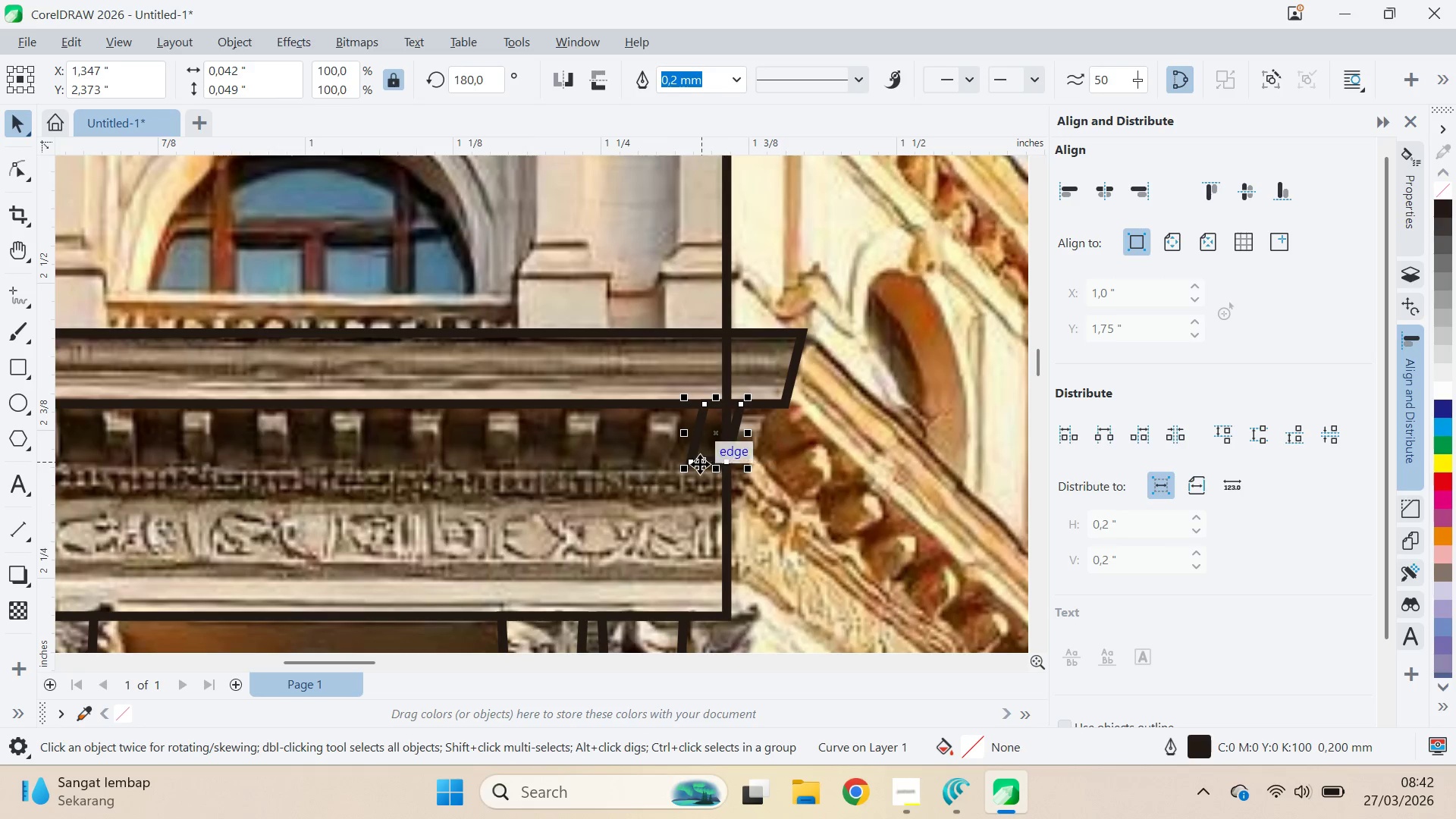 
key(Shift+ShiftLeft)
 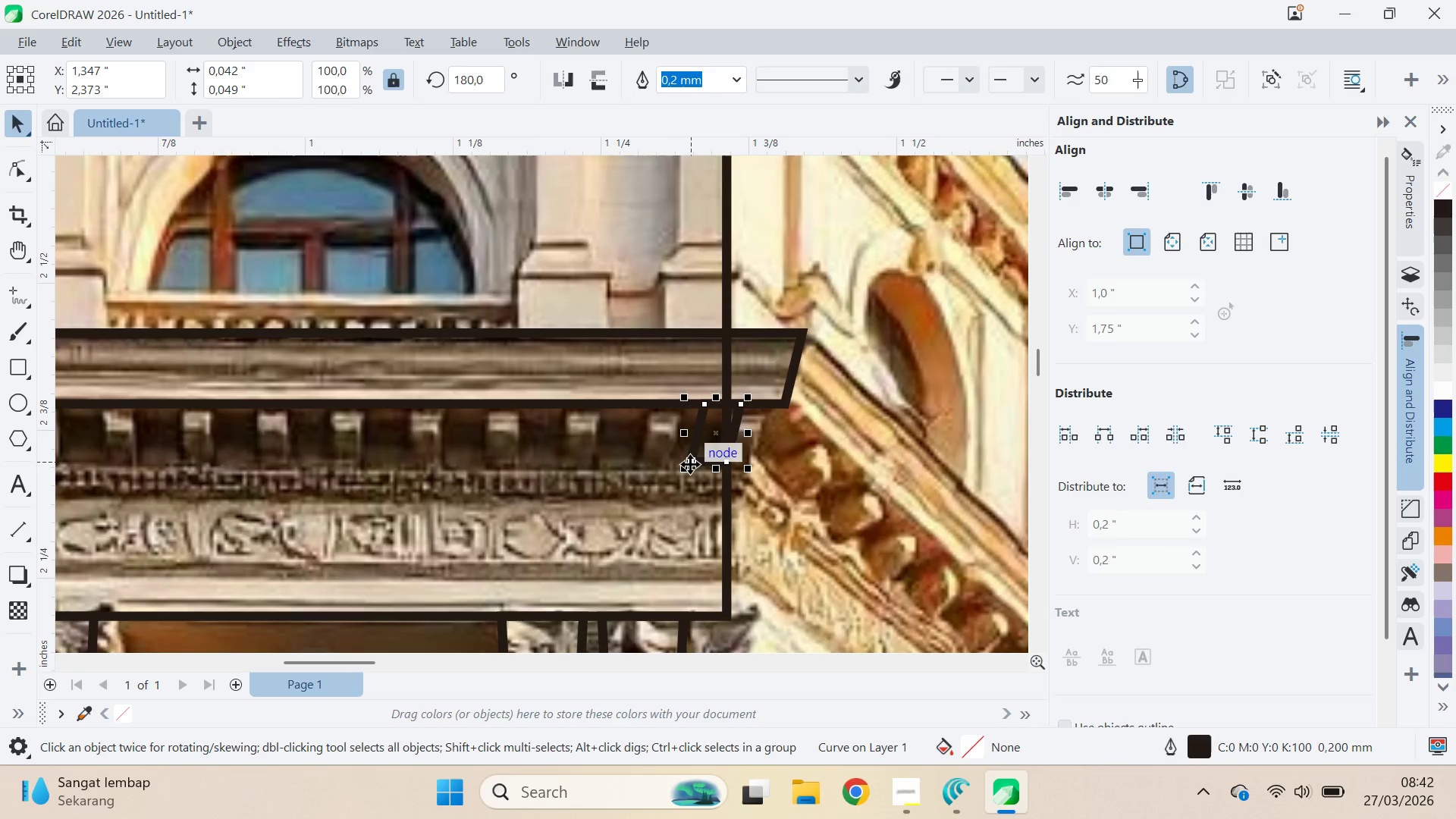 
left_click_drag(start_coordinate=[690, 463], to_coordinate=[726, 457])
 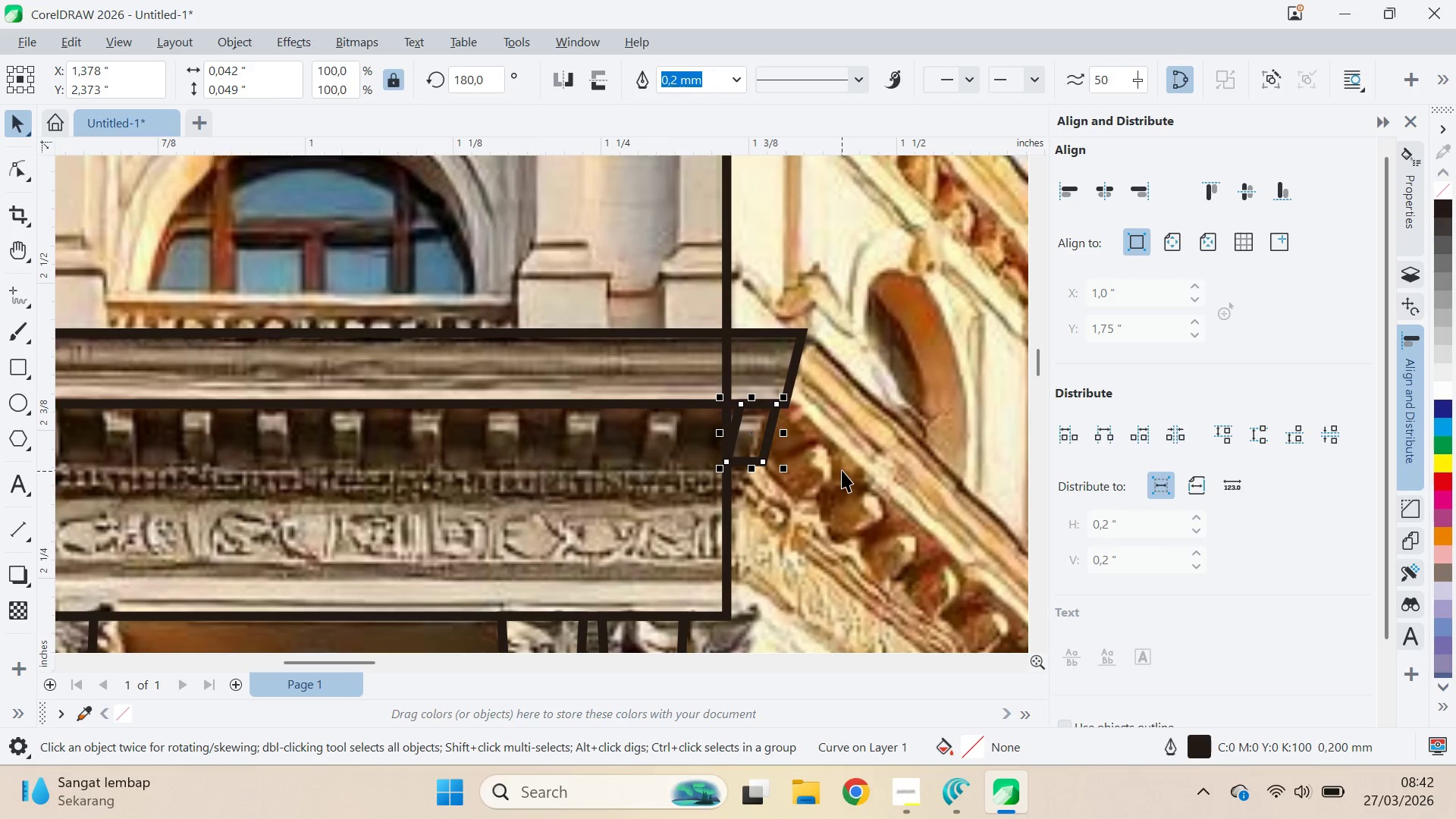 
hold_key(key=ShiftLeft, duration=1.52)
 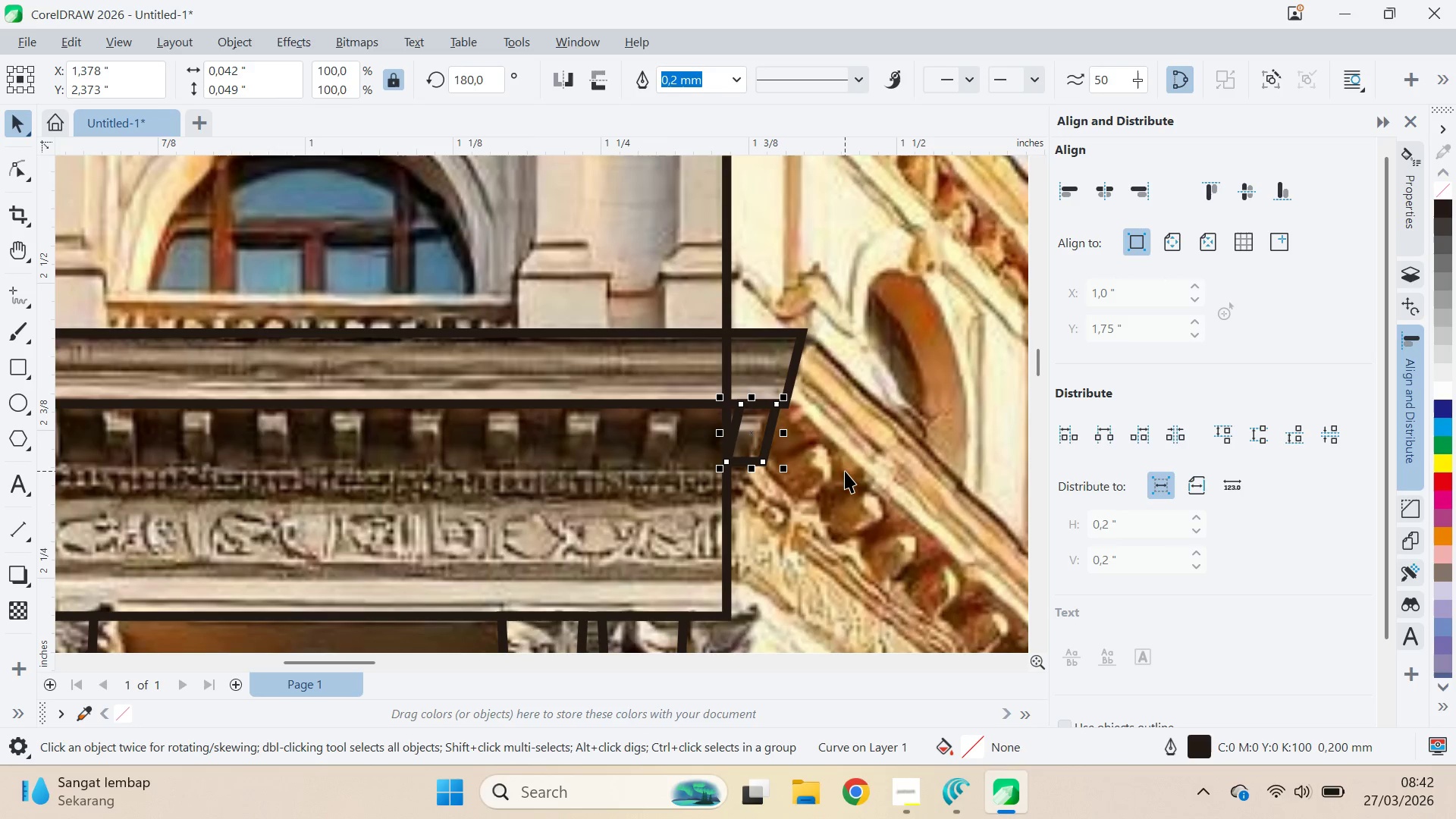 
hold_key(key=ShiftLeft, duration=0.39)
 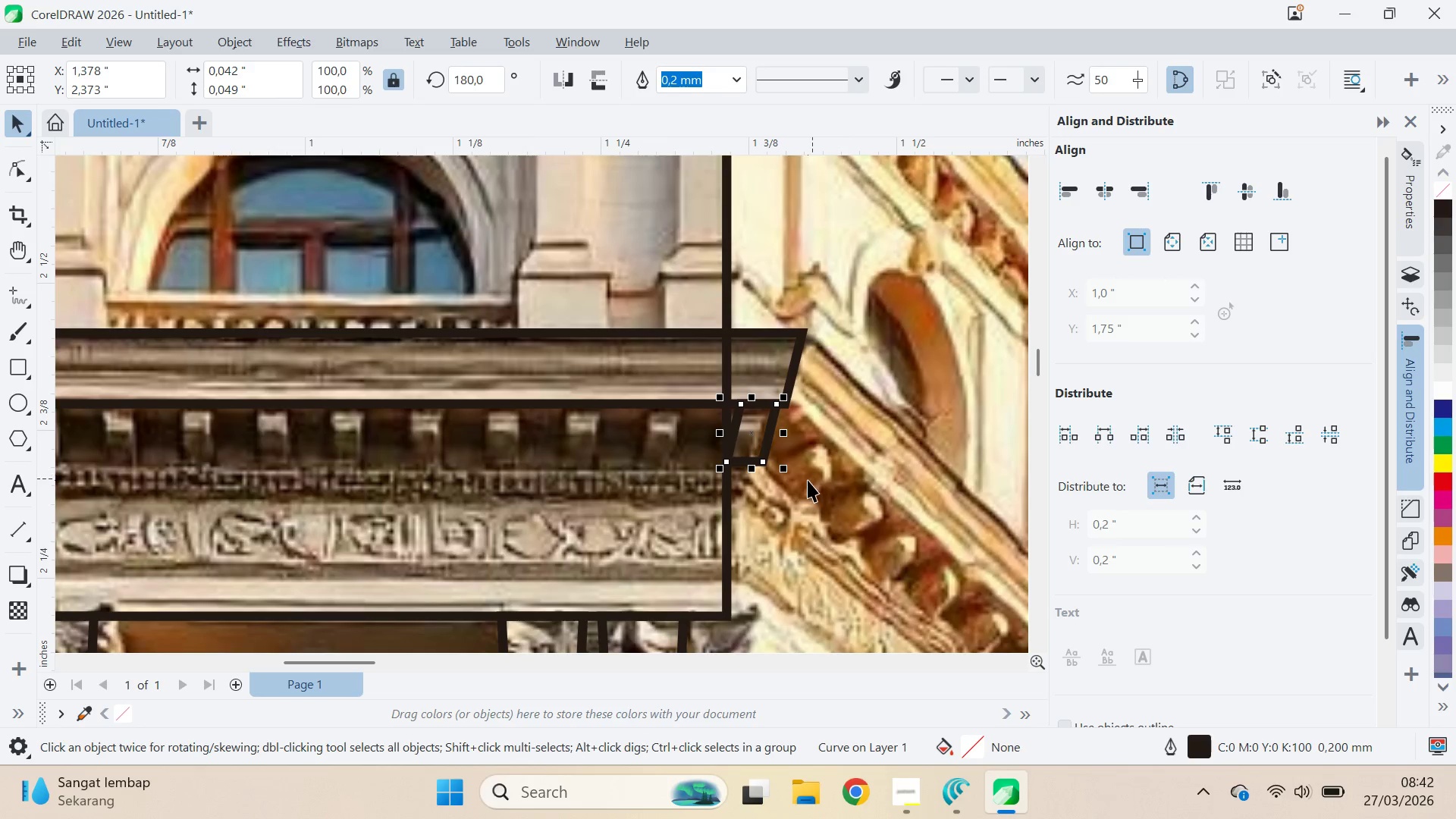 
scroll: coordinate [807, 480], scroll_direction: down, amount: 6.0
 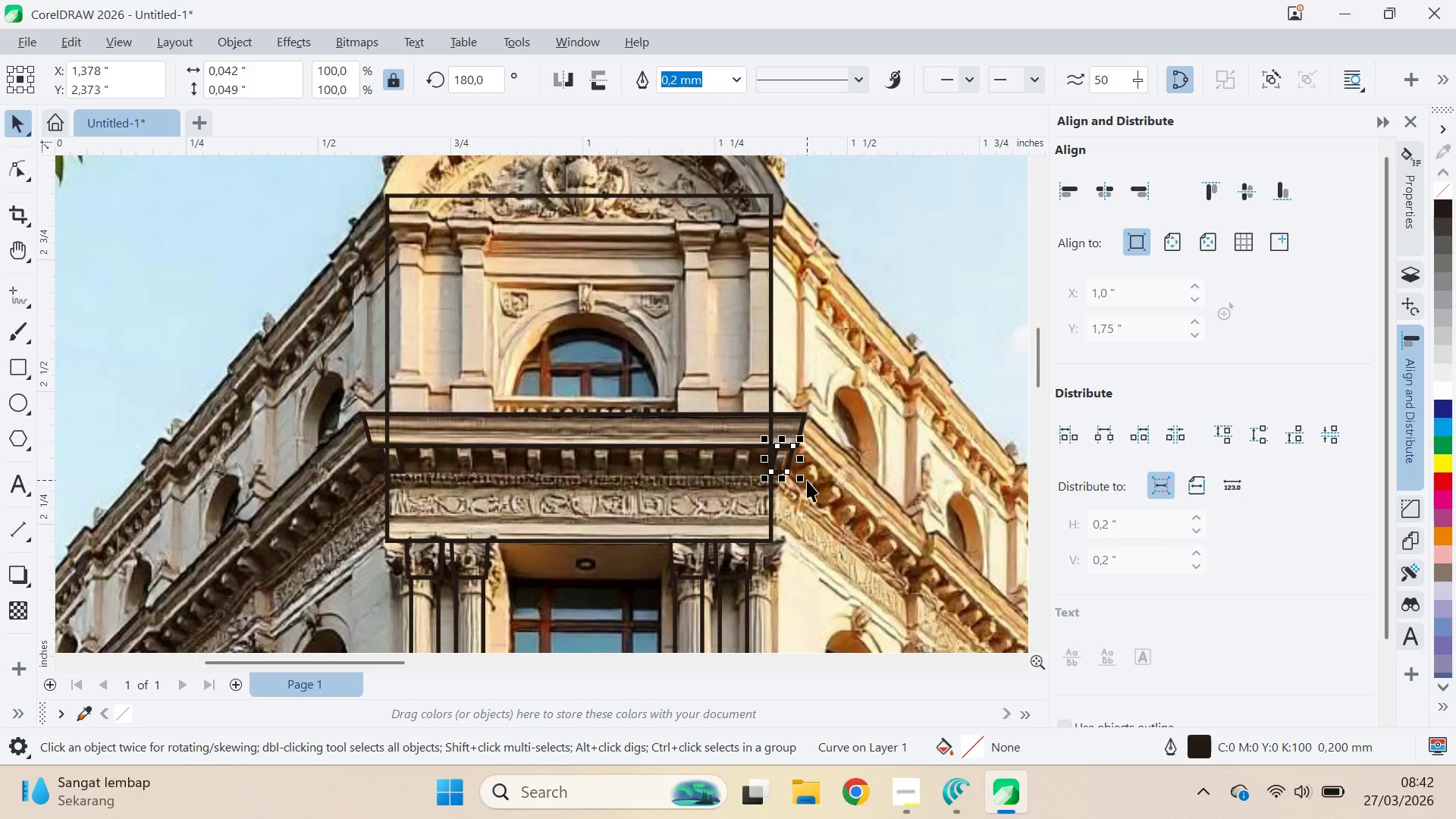 
scroll: coordinate [796, 479], scroll_direction: up, amount: 3.0
 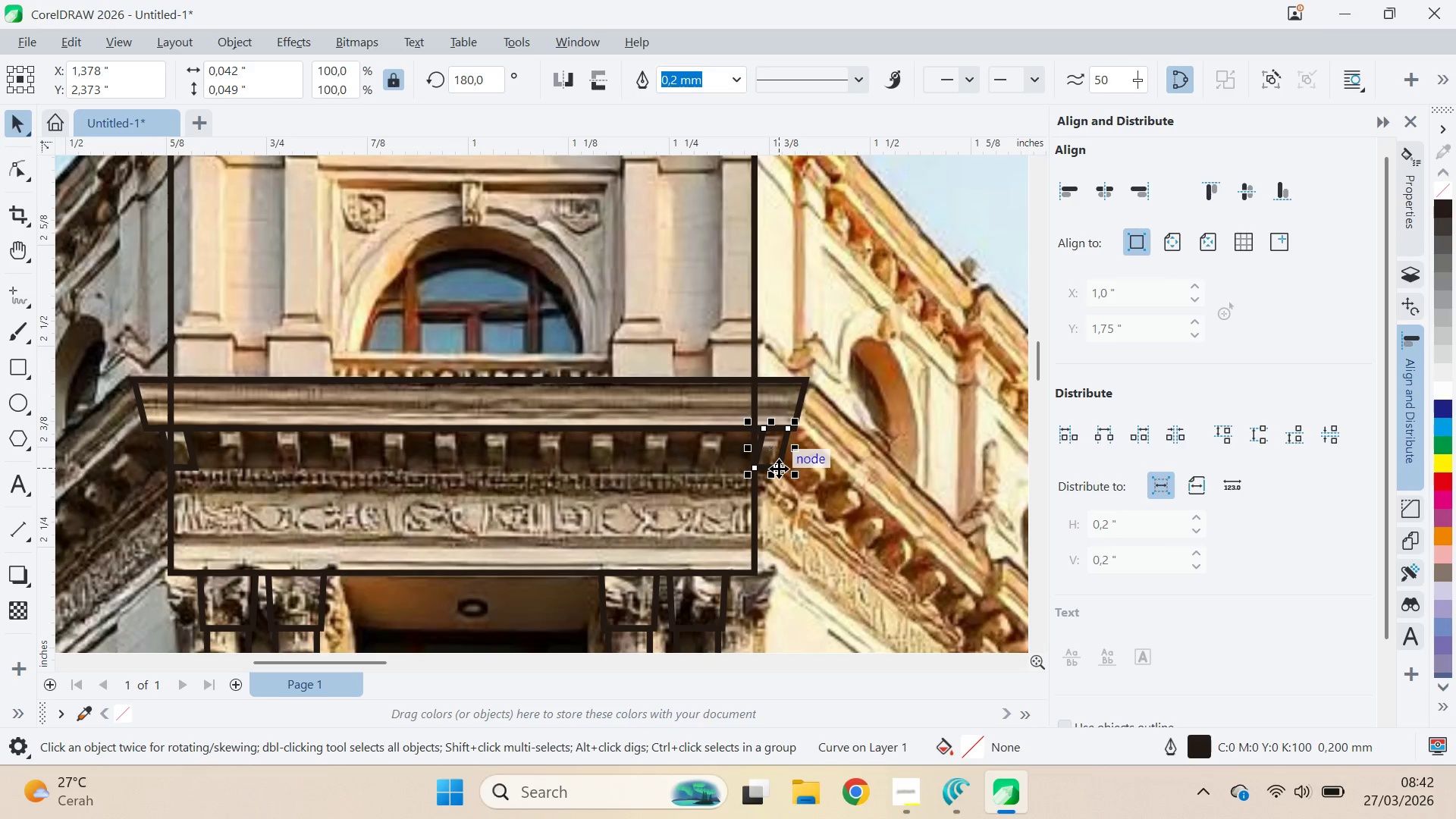 
left_click_drag(start_coordinate=[779, 469], to_coordinate=[751, 467])
 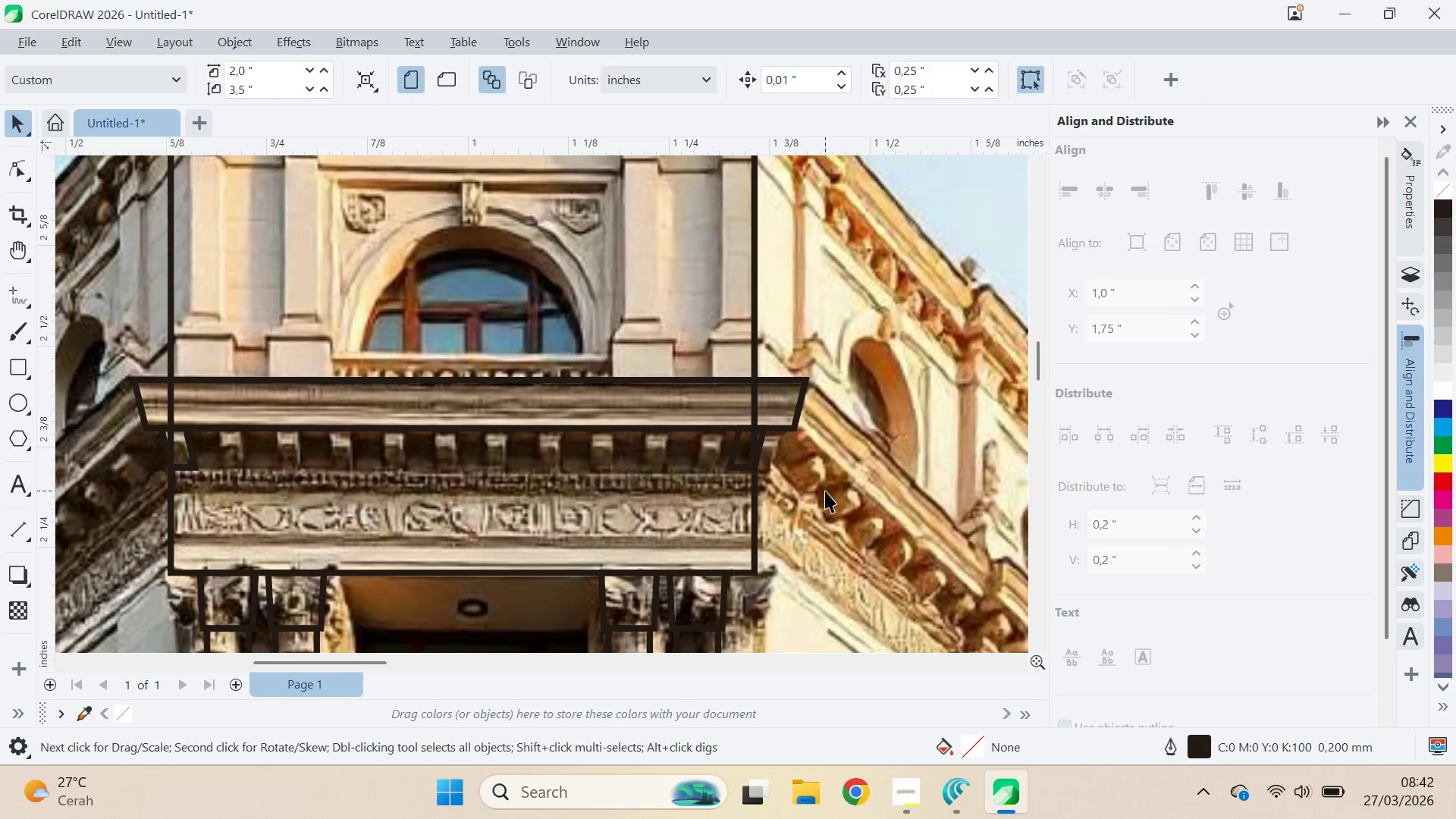 
hold_key(key=ShiftLeft, duration=1.23)
 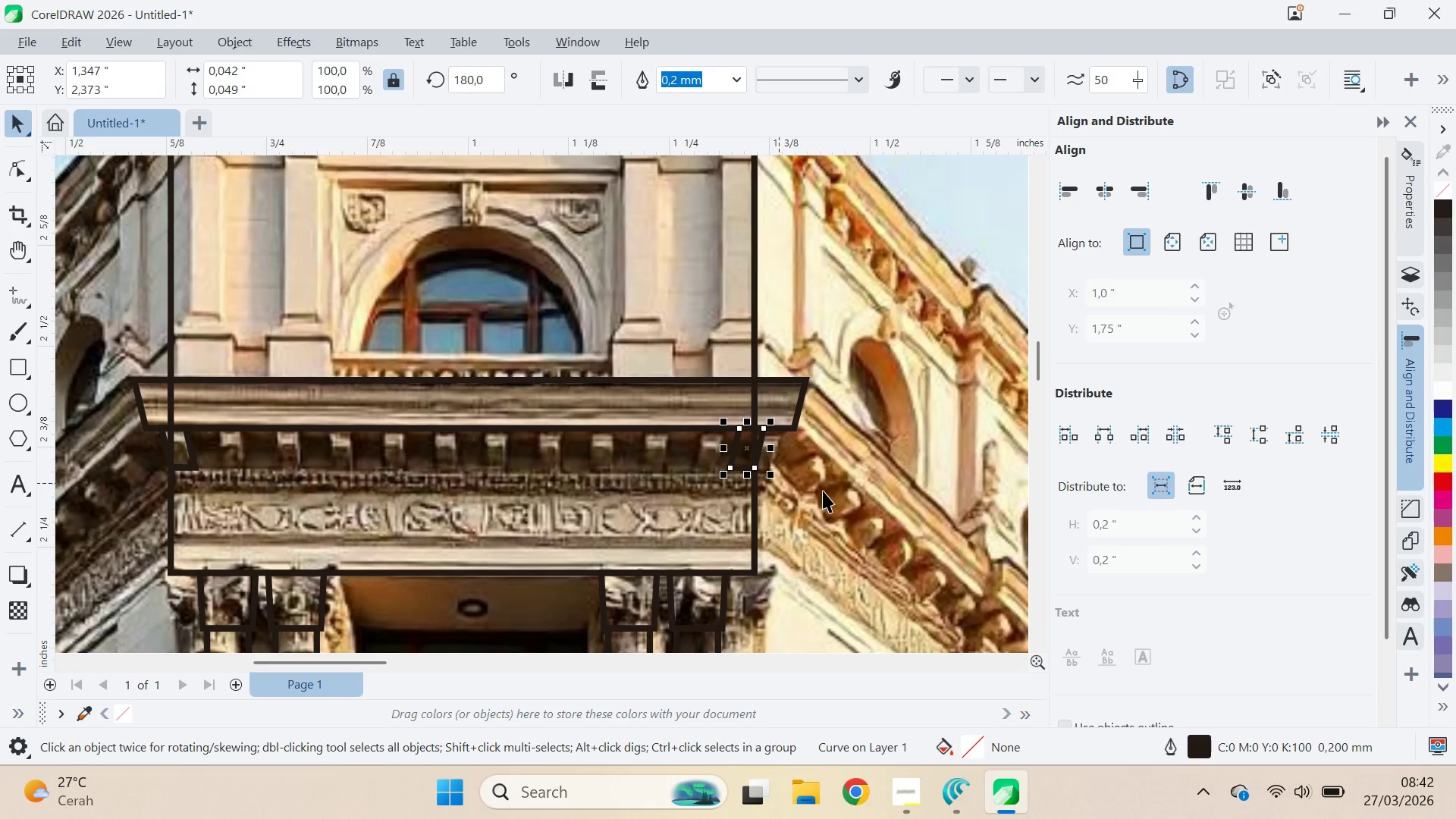 
left_click([825, 491])
 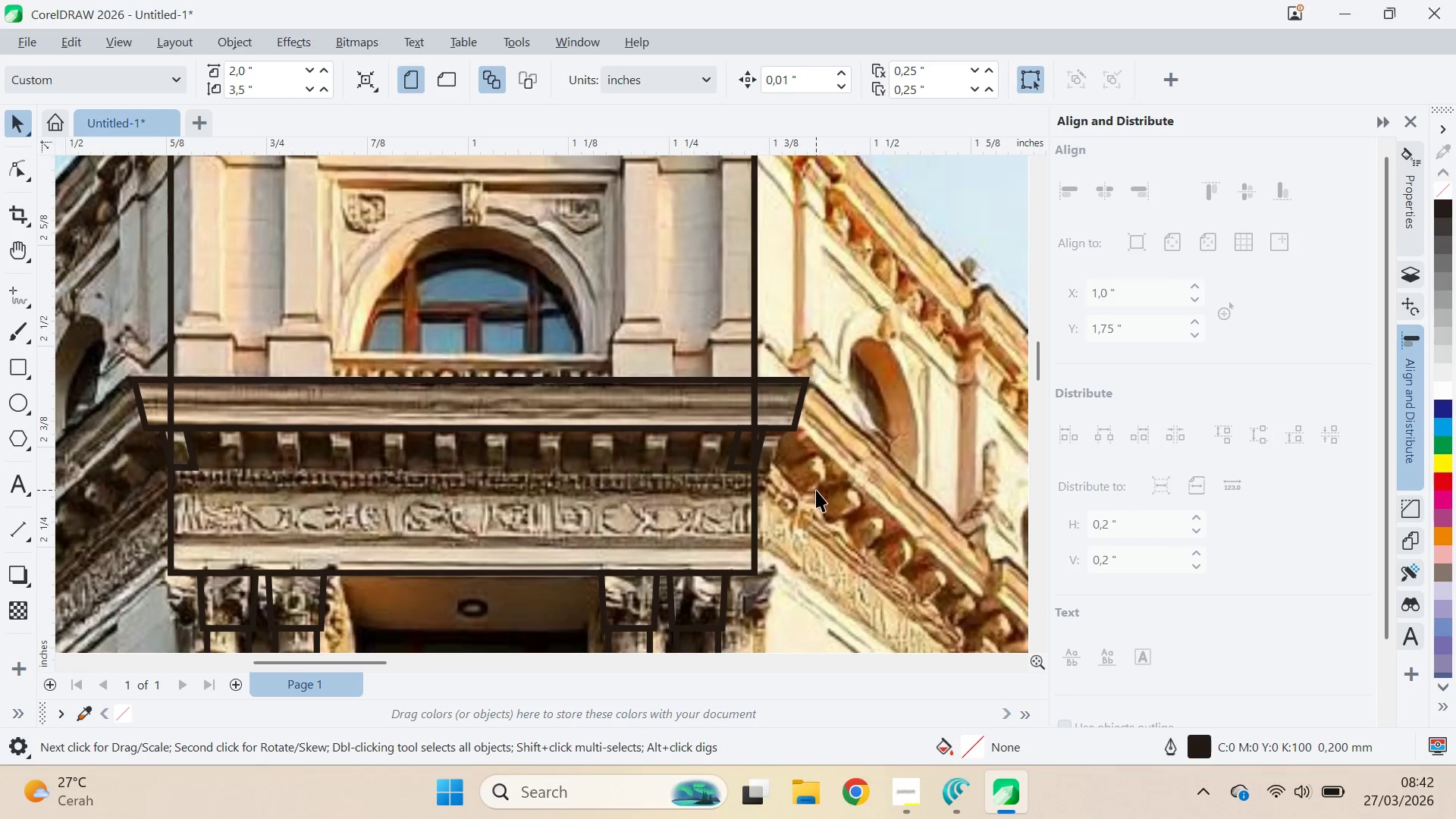 
scroll: coordinate [816, 490], scroll_direction: down, amount: 5.0
 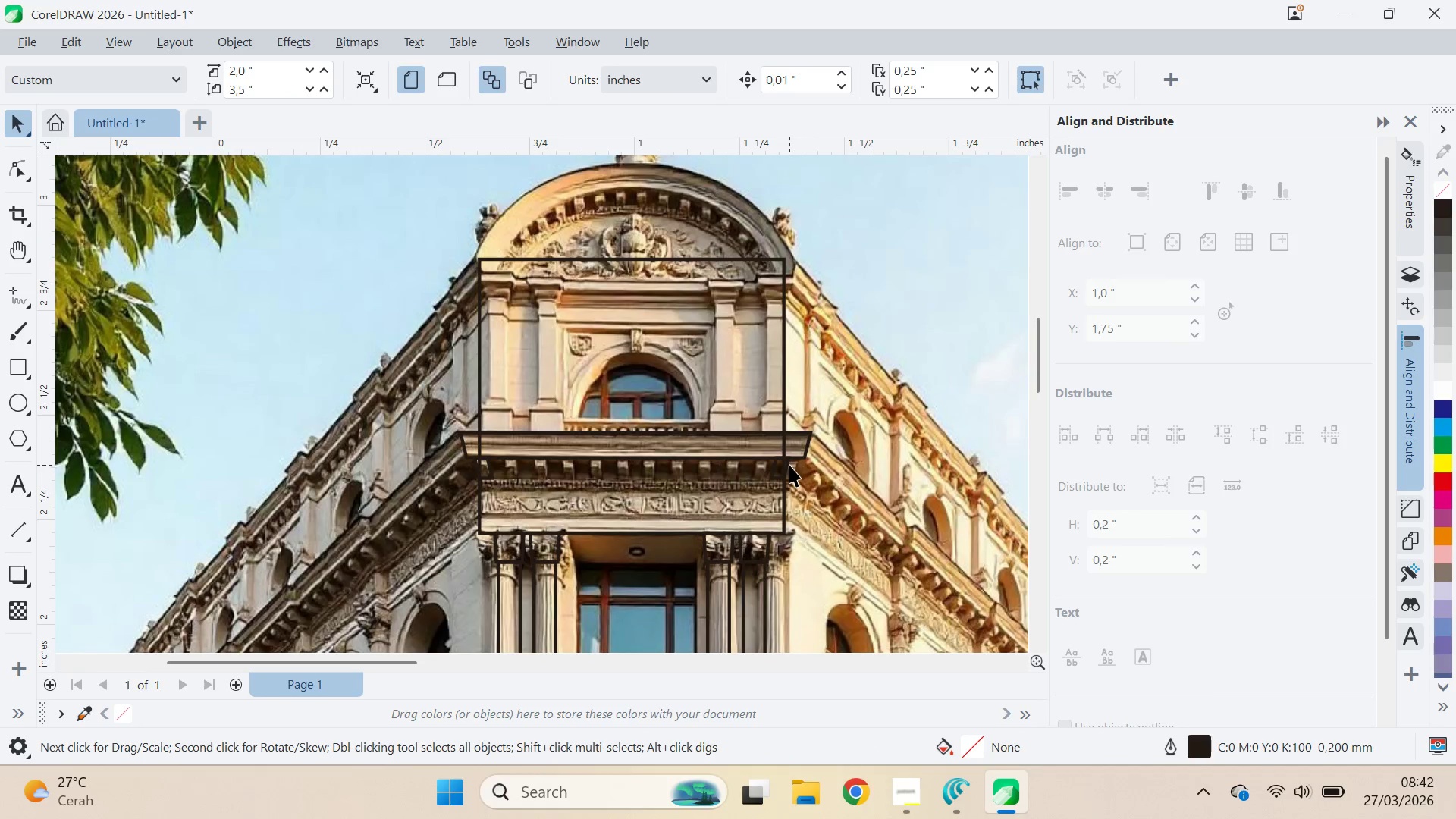 
left_click([789, 465])
 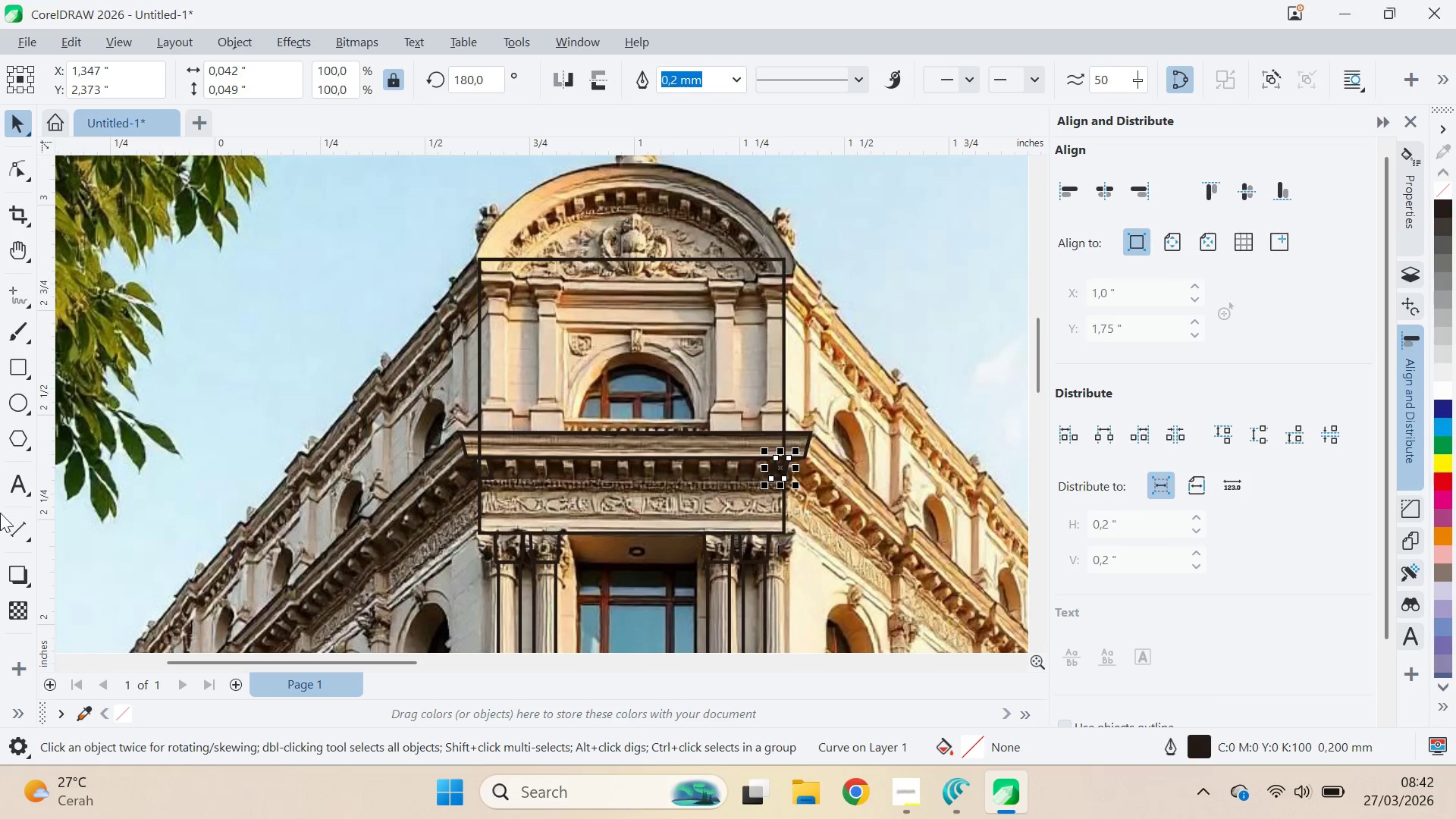 
mouse_move([26, 574])
 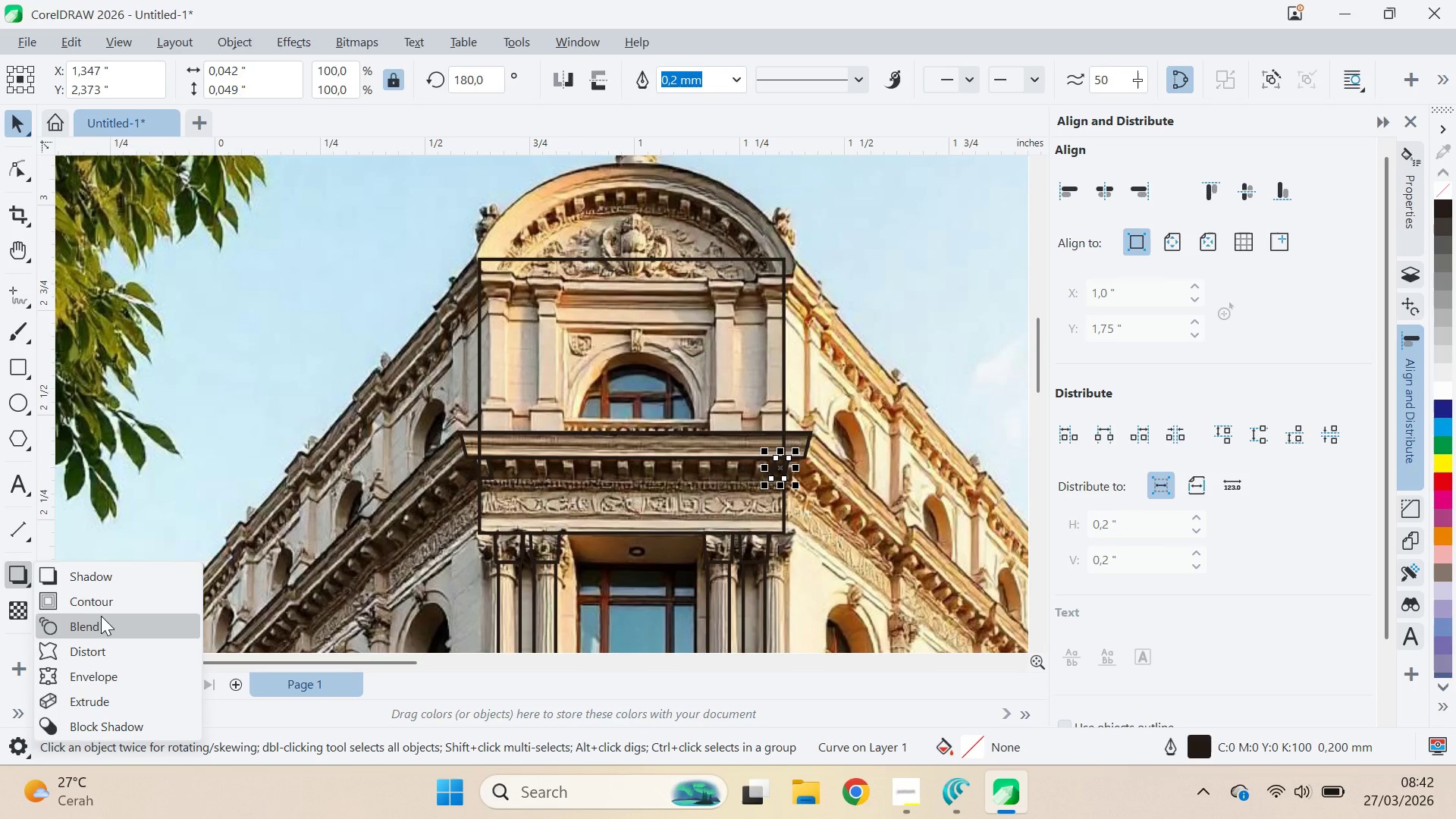 
left_click([103, 620])
 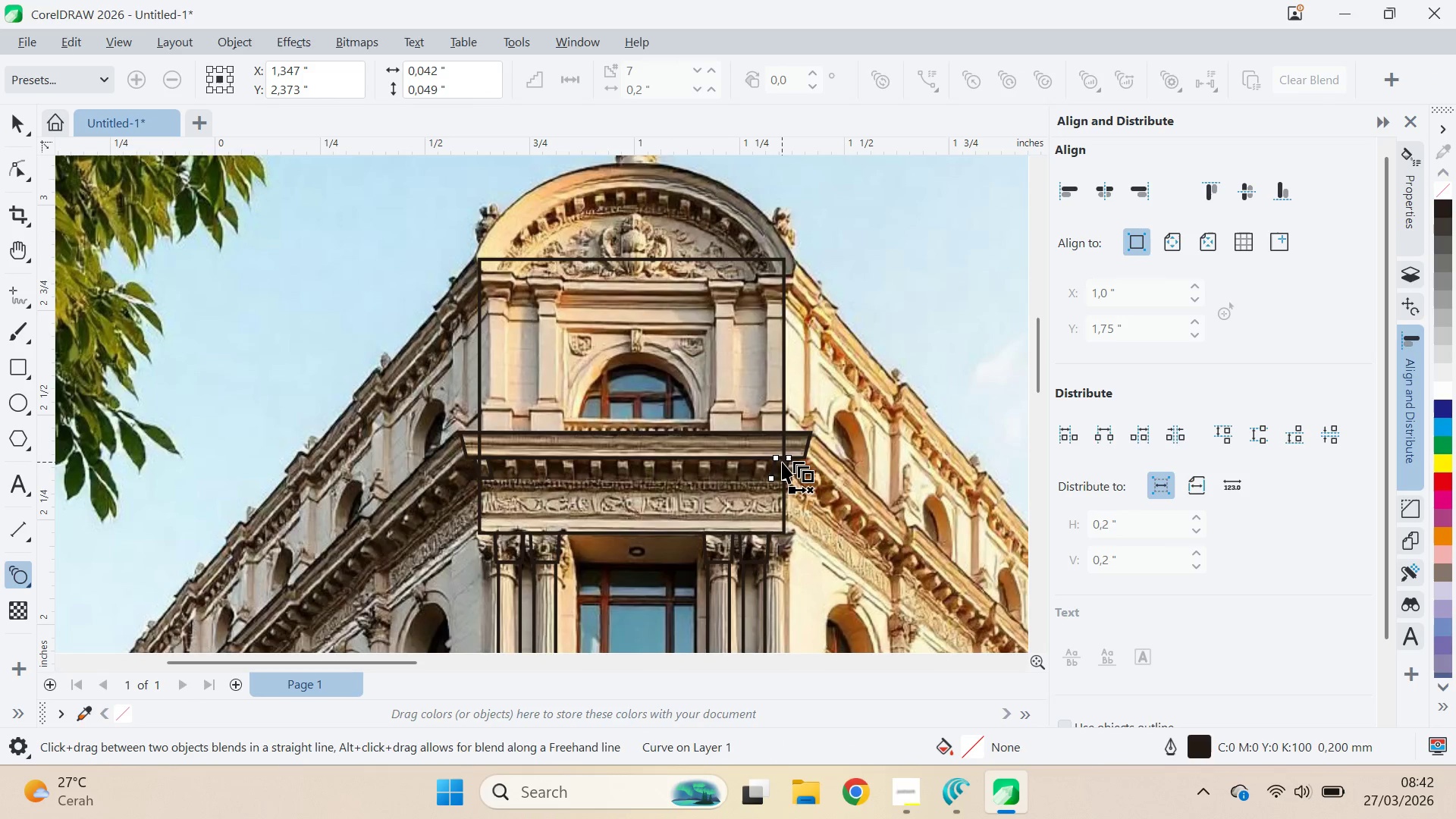 
left_click_drag(start_coordinate=[777, 467], to_coordinate=[479, 466])
 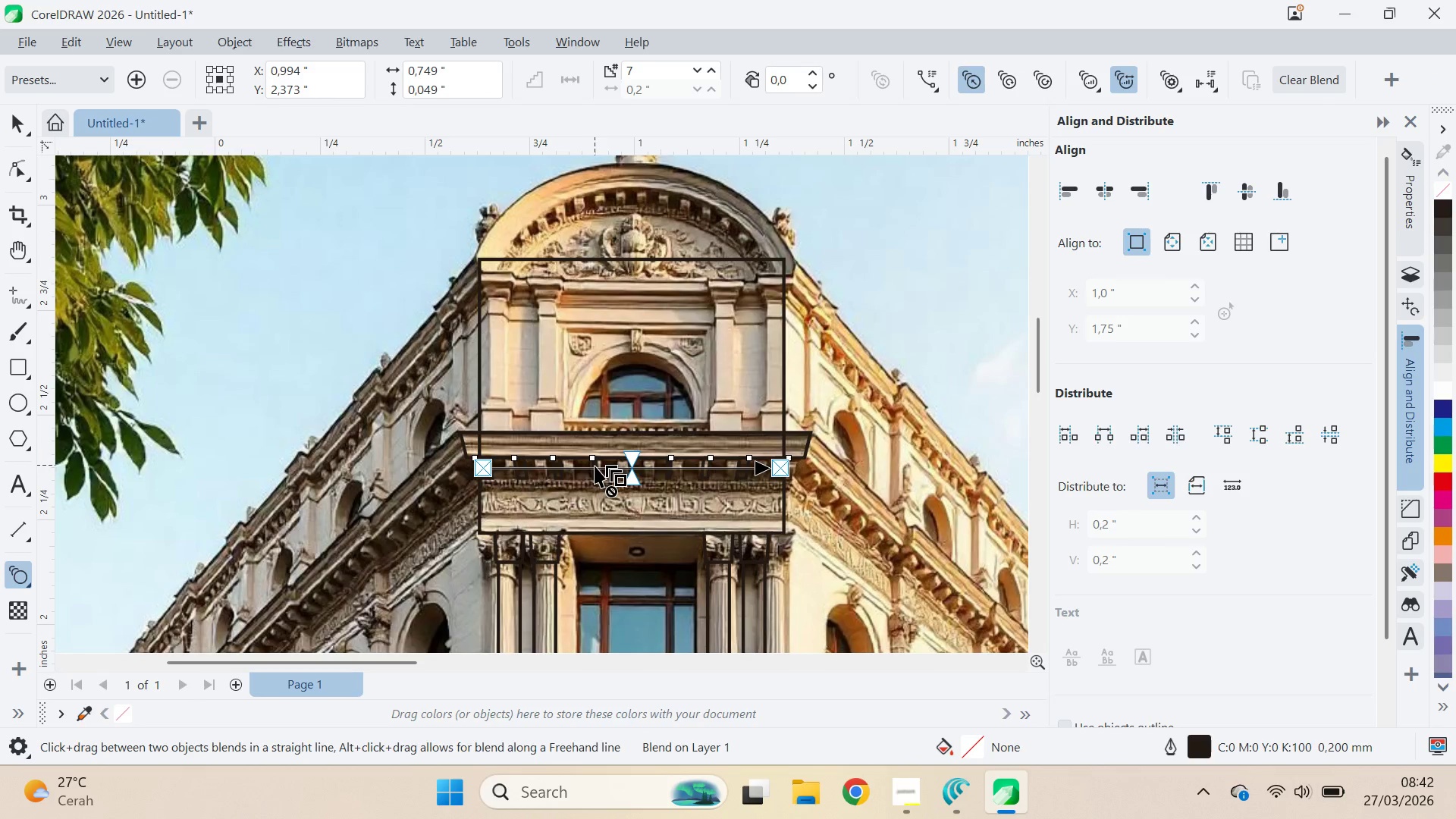 
scroll: coordinate [604, 482], scroll_direction: up, amount: 7.0
 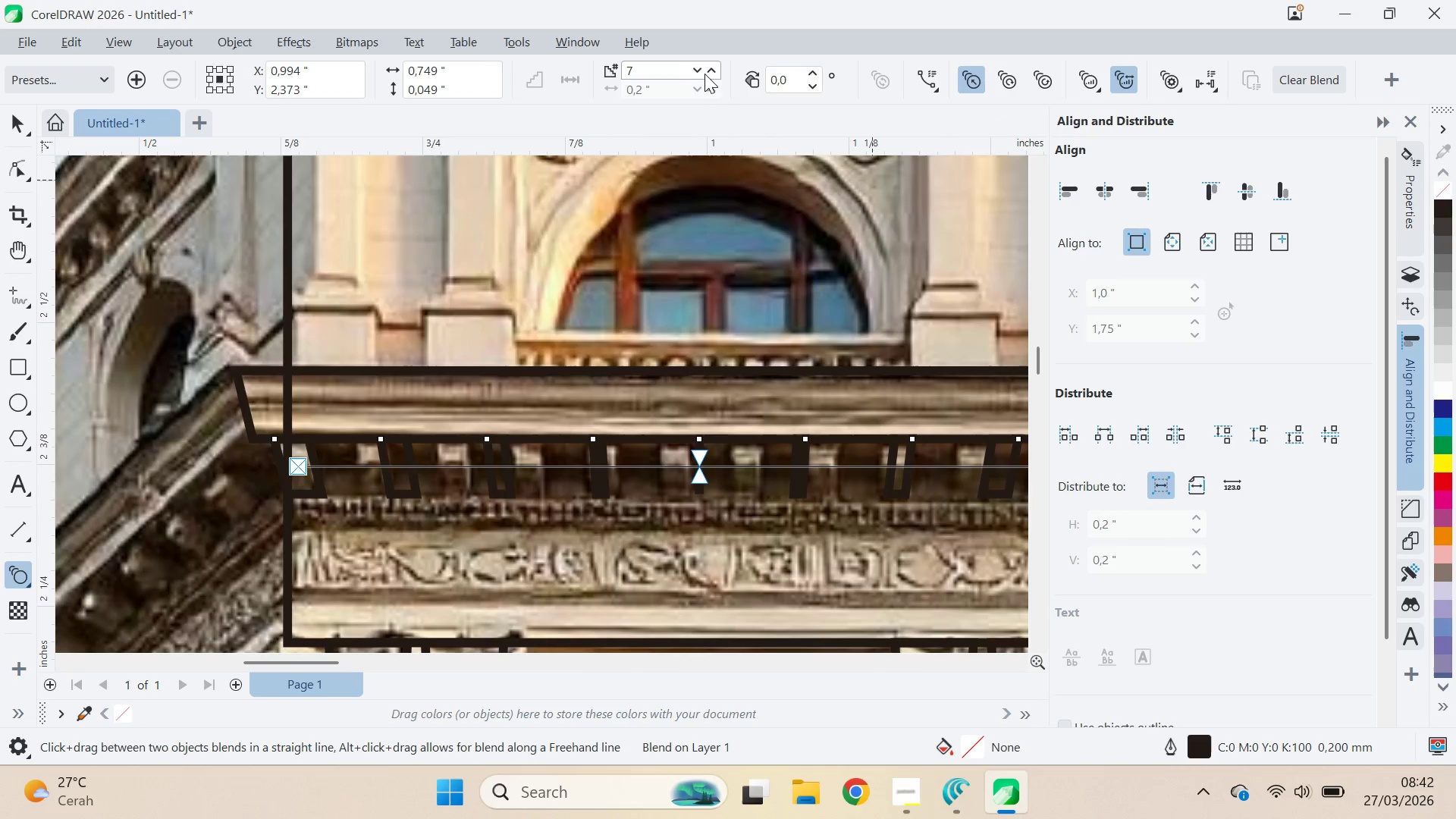 
double_click([716, 73])
 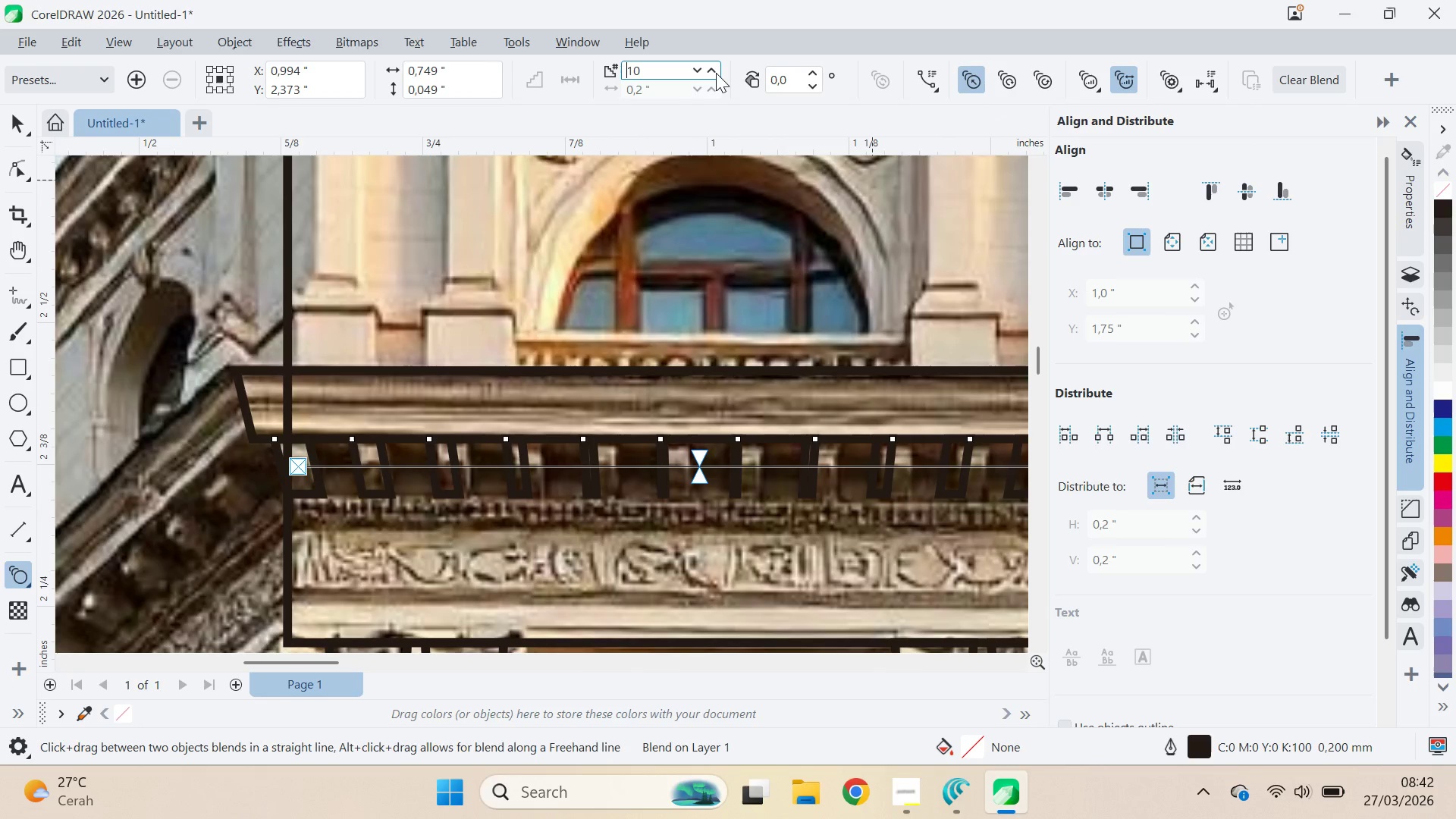 
triple_click([716, 73])
 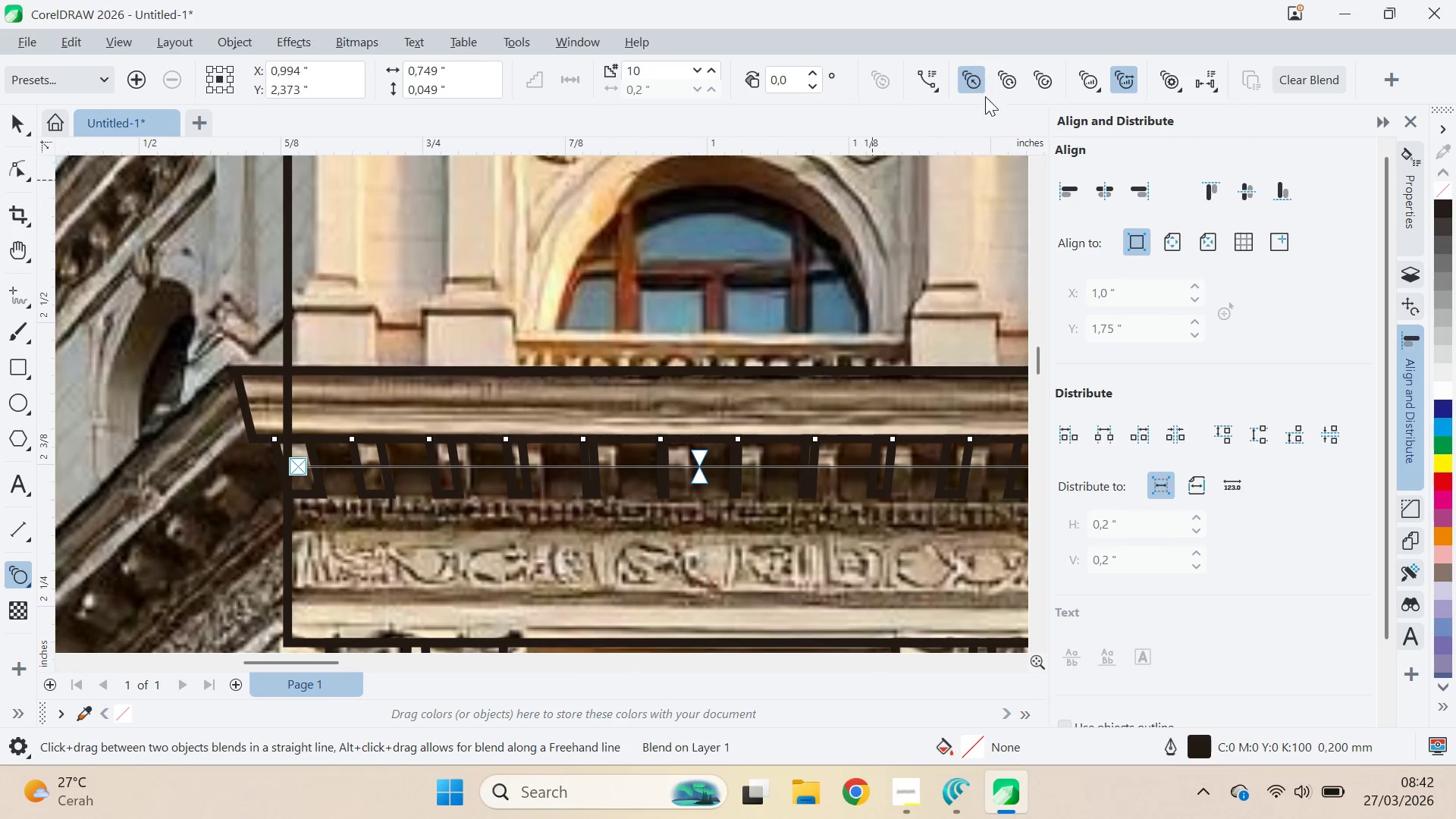 
left_click([978, 89])
 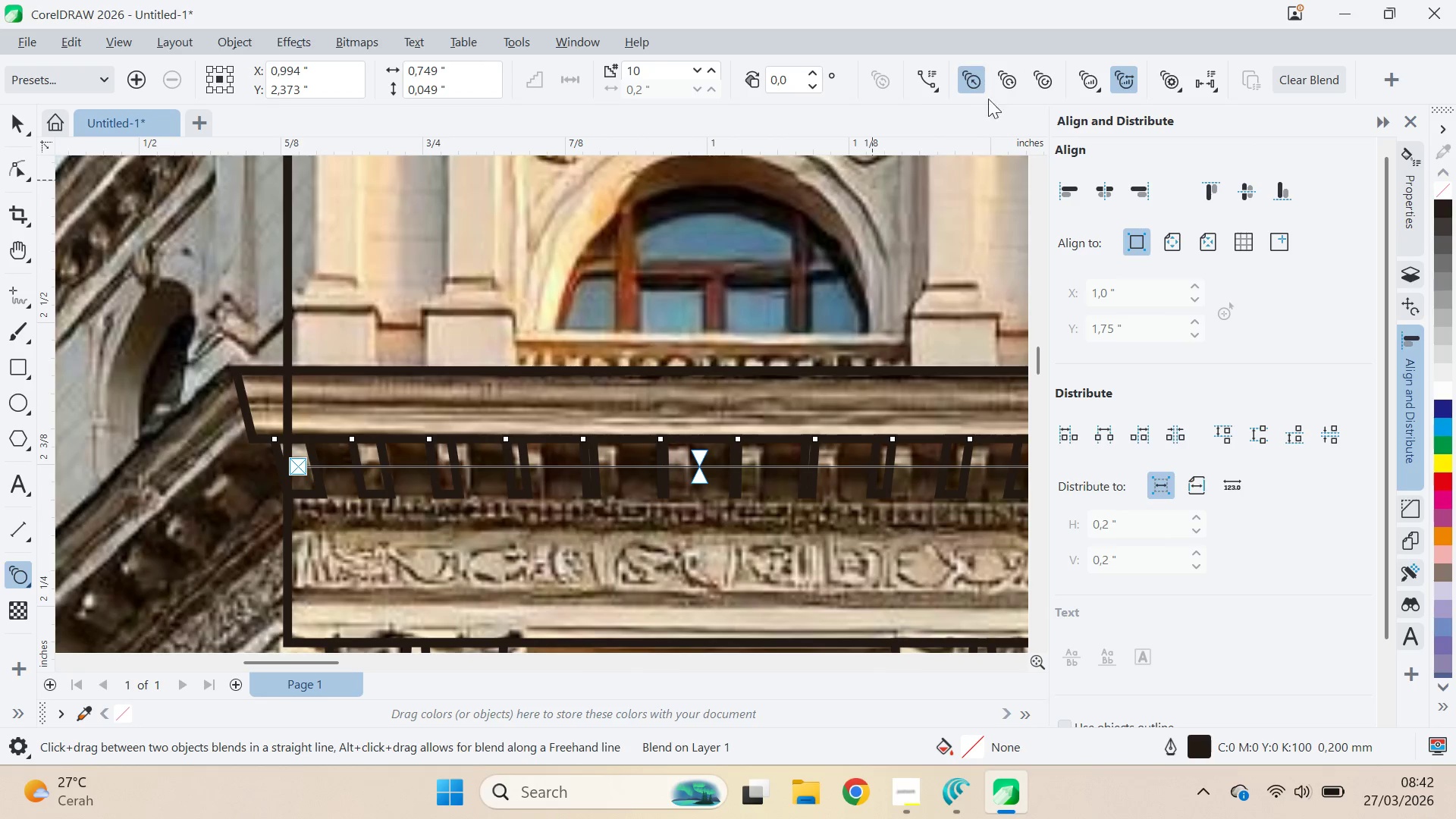 
left_click([975, 80])
 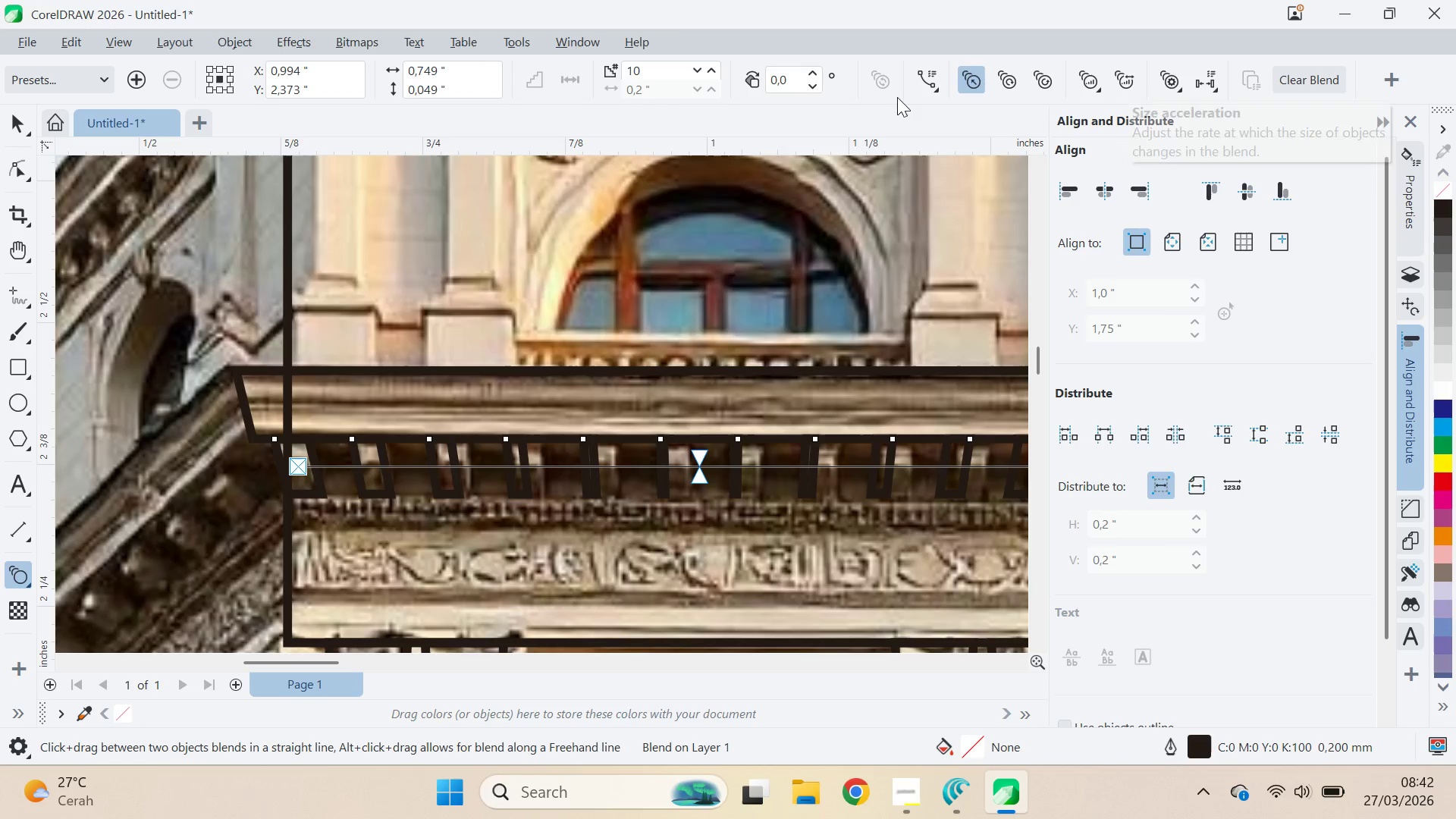 
left_click([930, 86])
 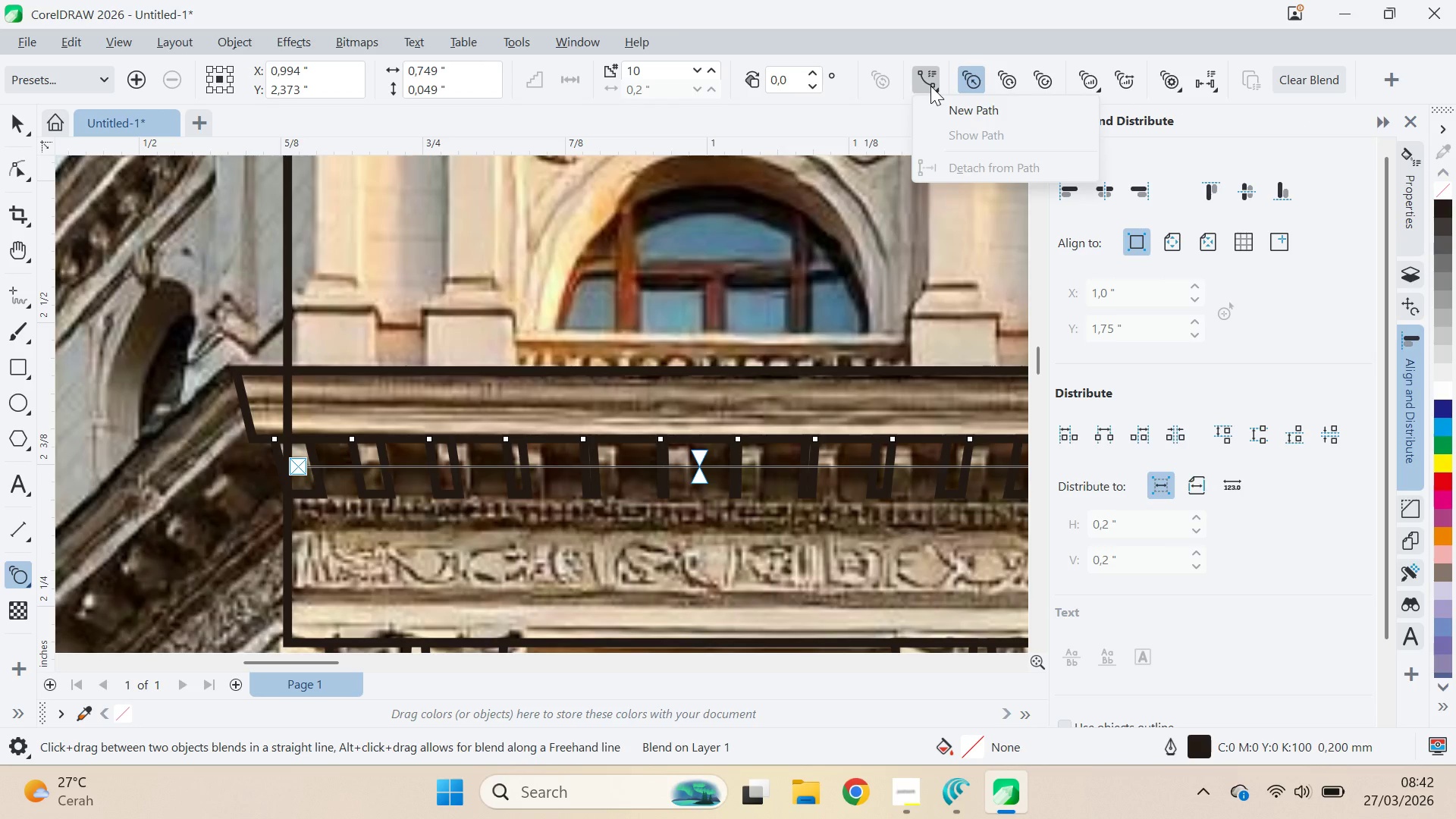 
left_click([930, 86])
 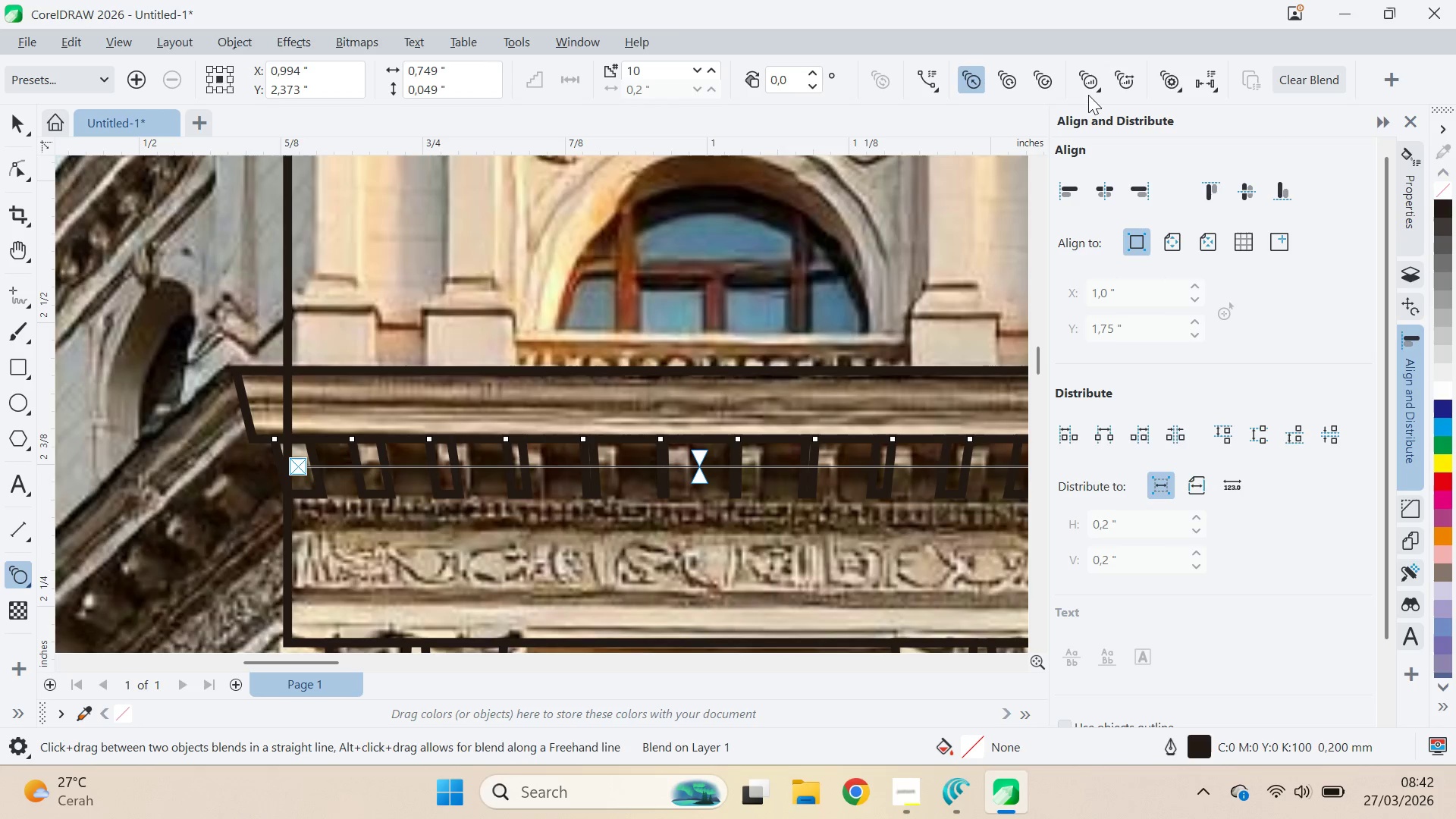 
double_click([1089, 93])
 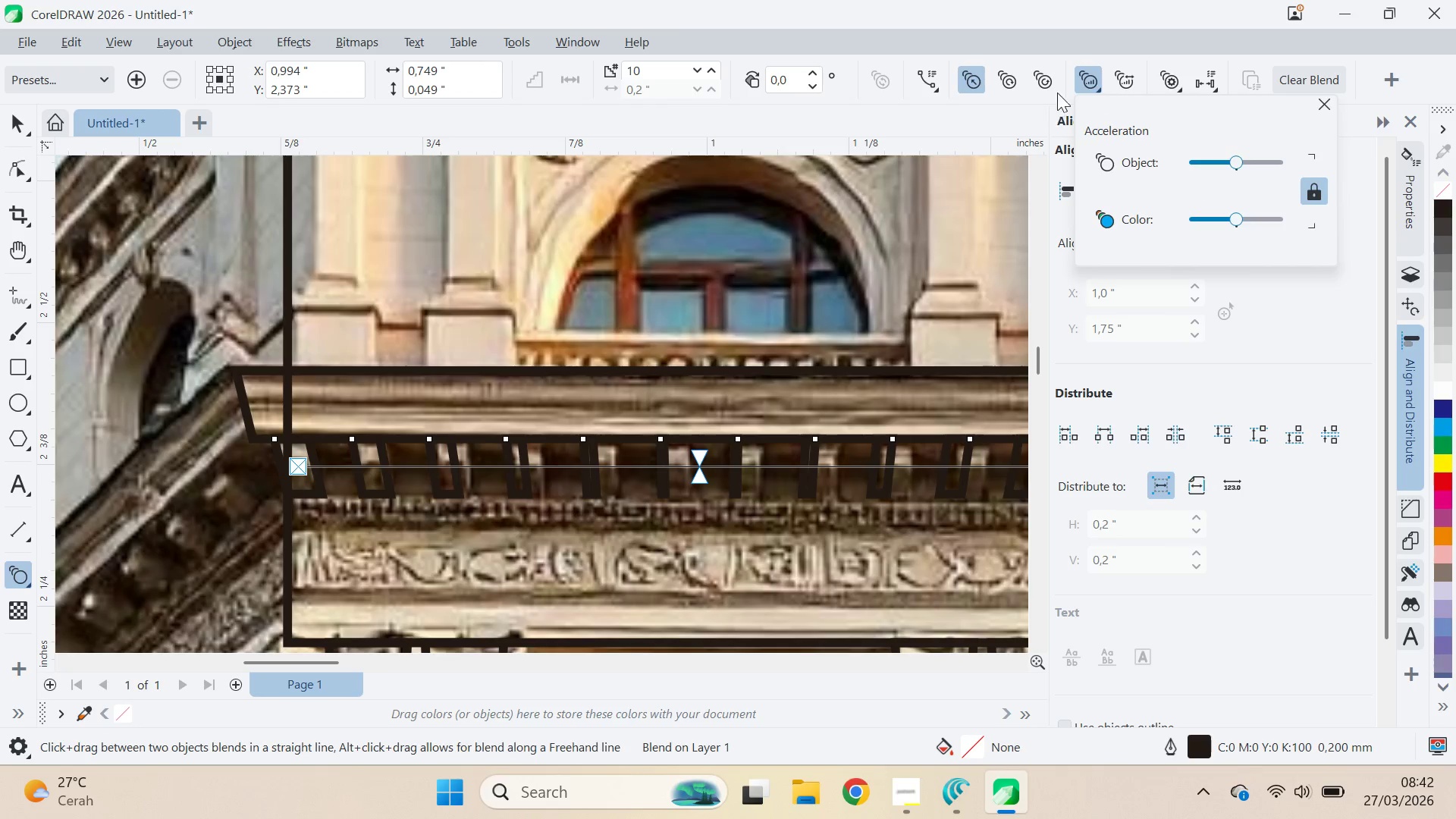 
left_click([1094, 78])
 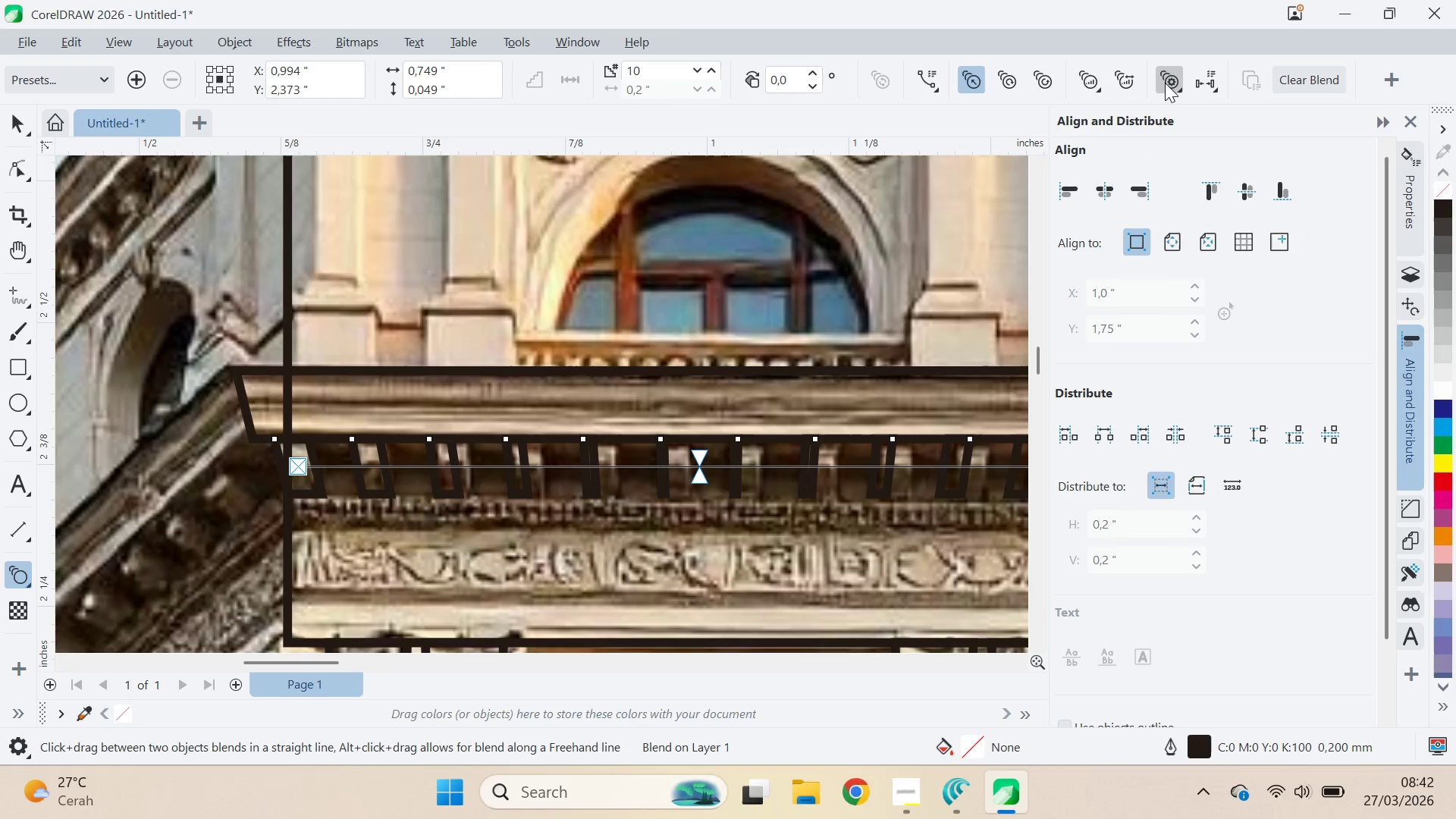 
mouse_move([1185, 86])
 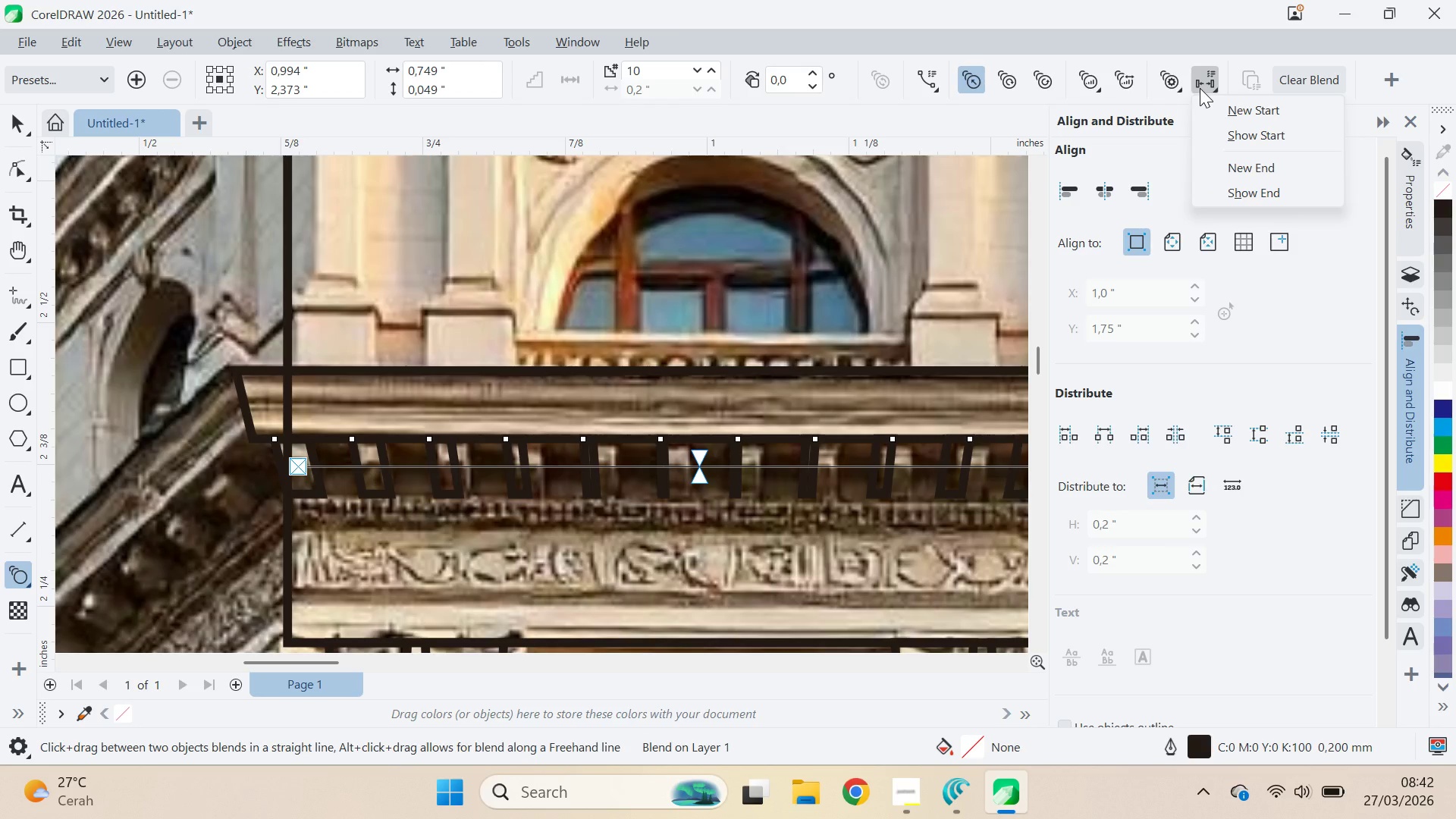 
left_click([1200, 88])
 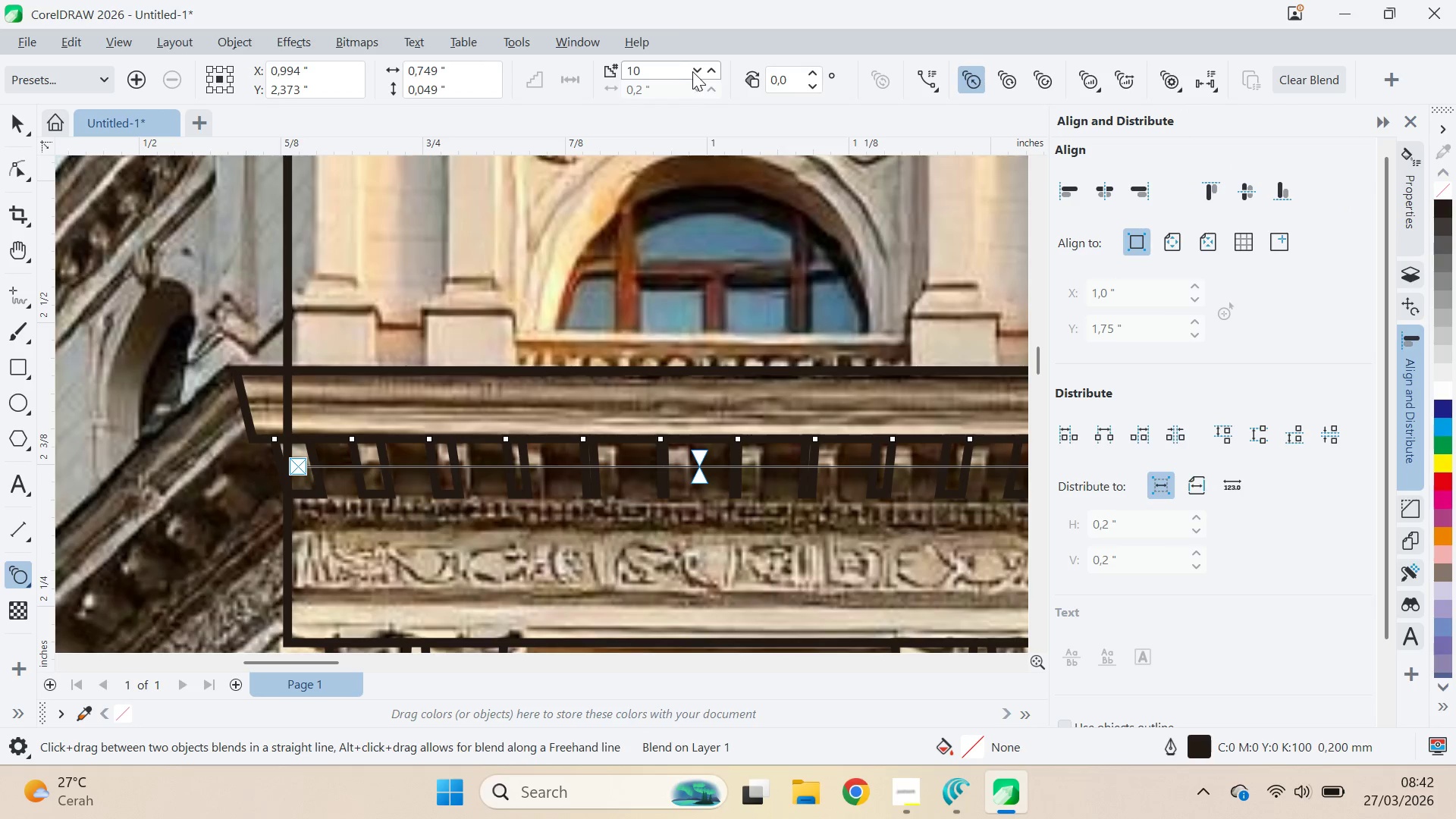 
double_click([695, 66])
 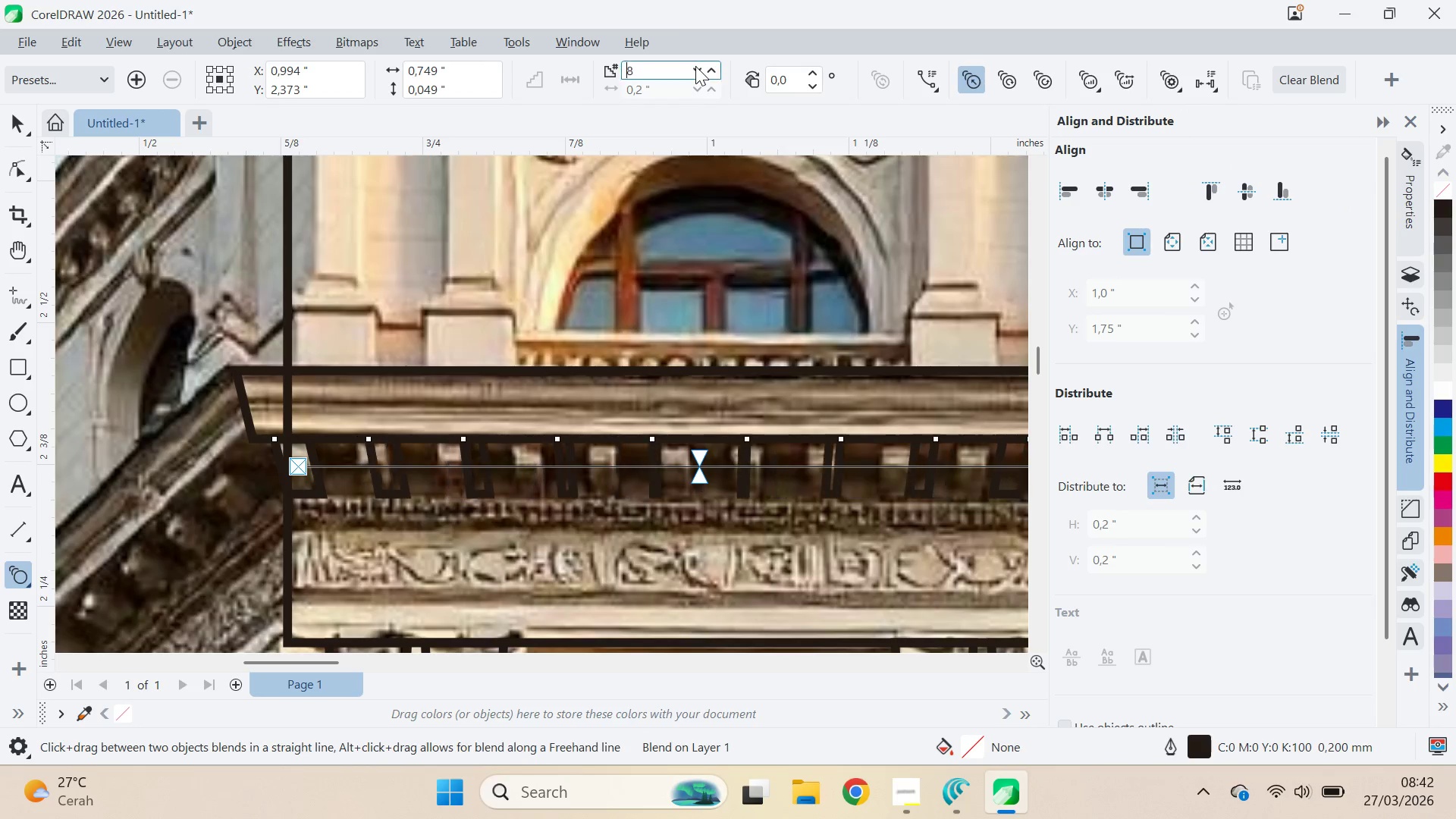 
triple_click([695, 66])
 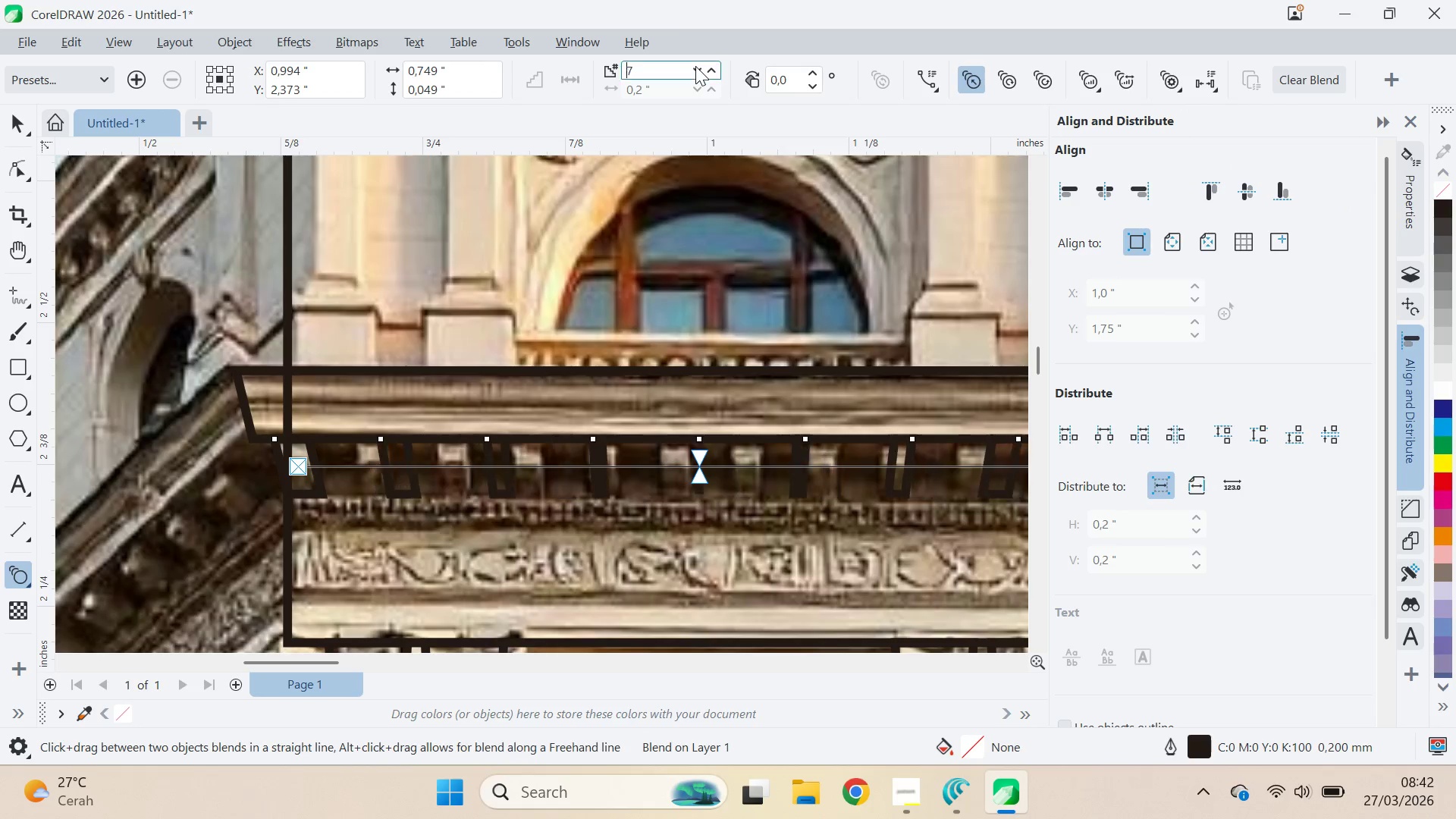 
triple_click([695, 66])
 